 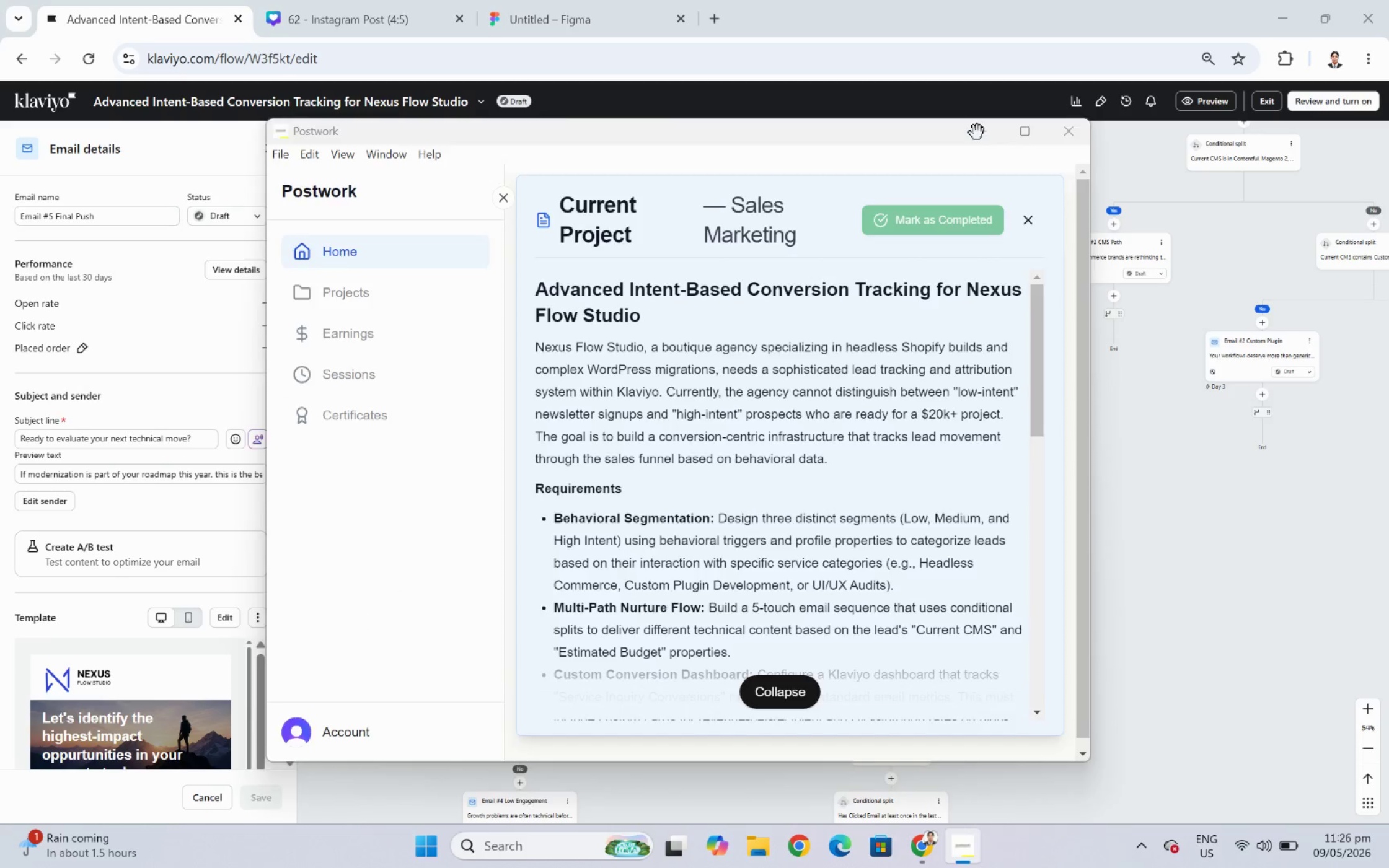 
scroll: coordinate [780, 494], scroll_direction: up, amount: 3.0
 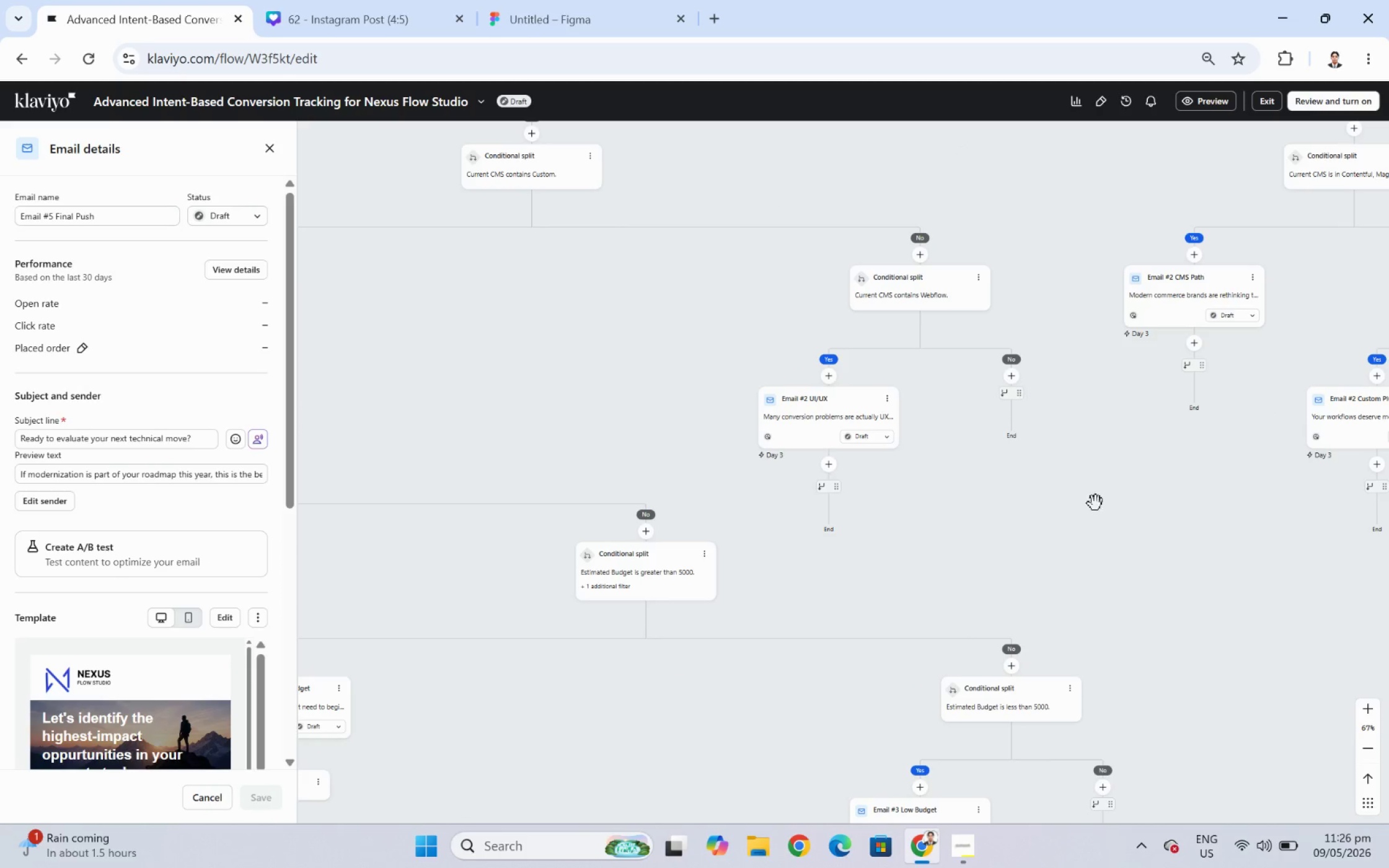 
left_click_drag(start_coordinate=[1125, 507], to_coordinate=[1056, 483])
 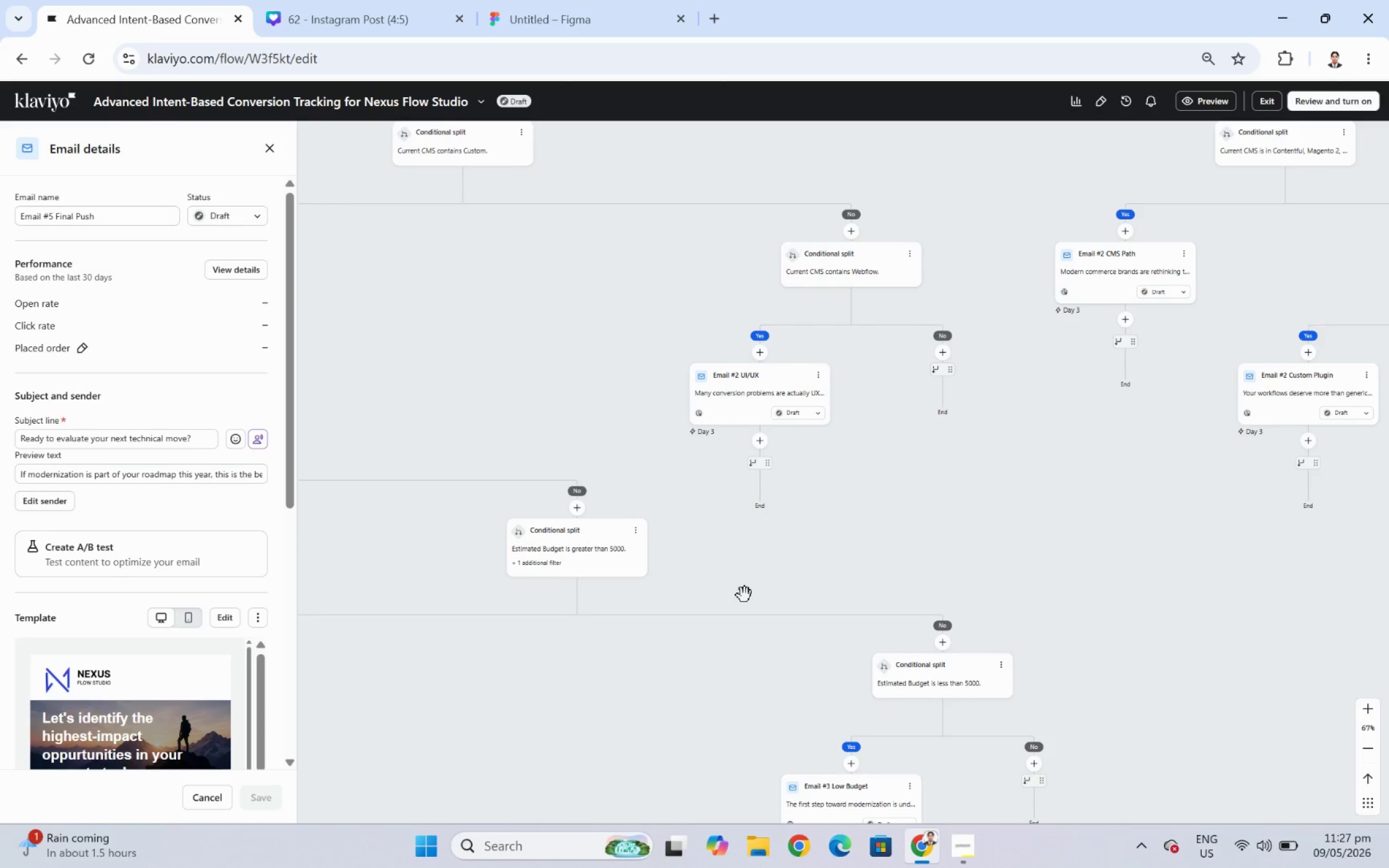 
wait(6.33)
 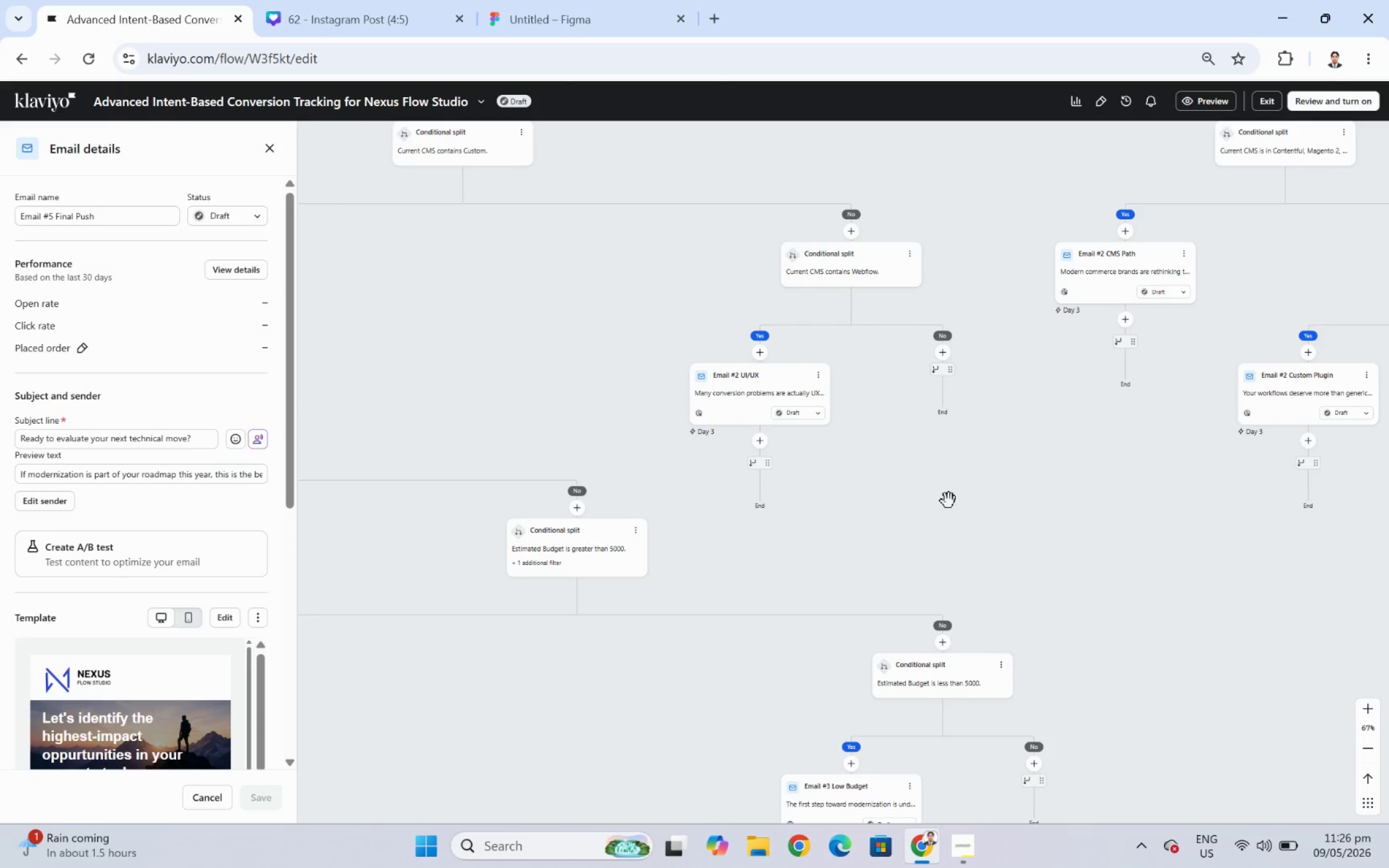 
left_click_drag(start_coordinate=[740, 570], to_coordinate=[1190, 589])
 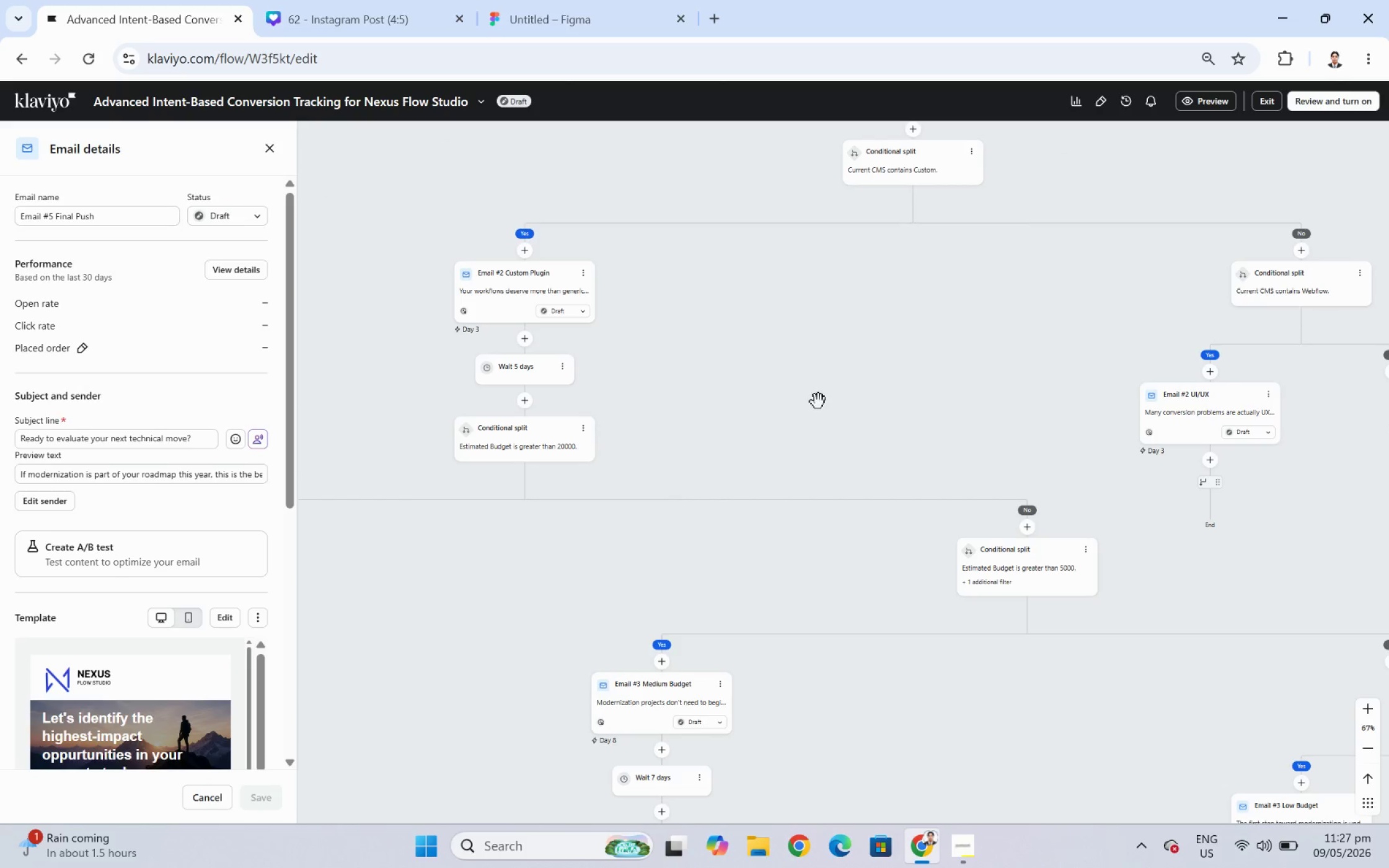 
left_click_drag(start_coordinate=[805, 401], to_coordinate=[750, 349])
 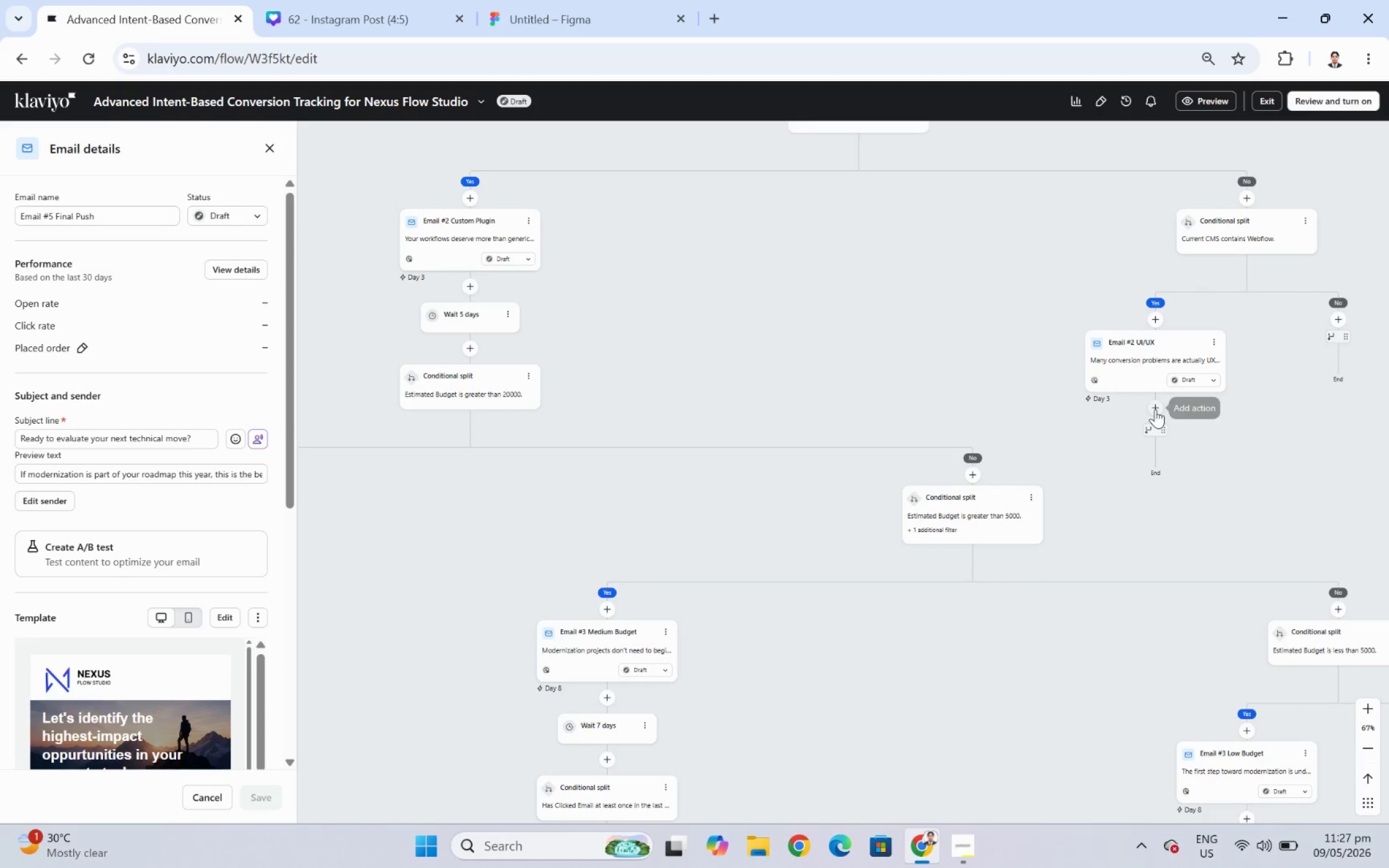 
left_click([1154, 408])
 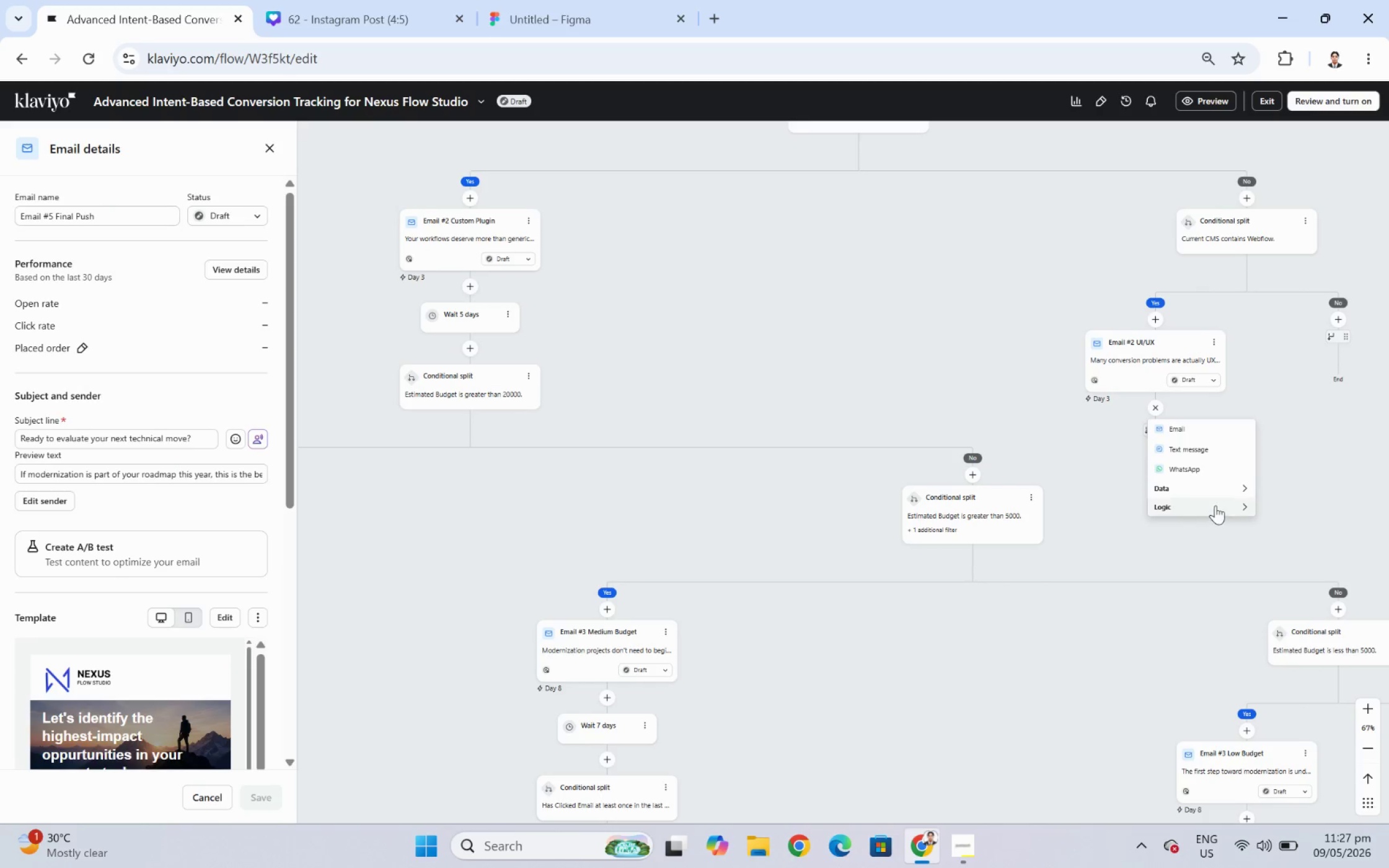 
left_click([1215, 503])
 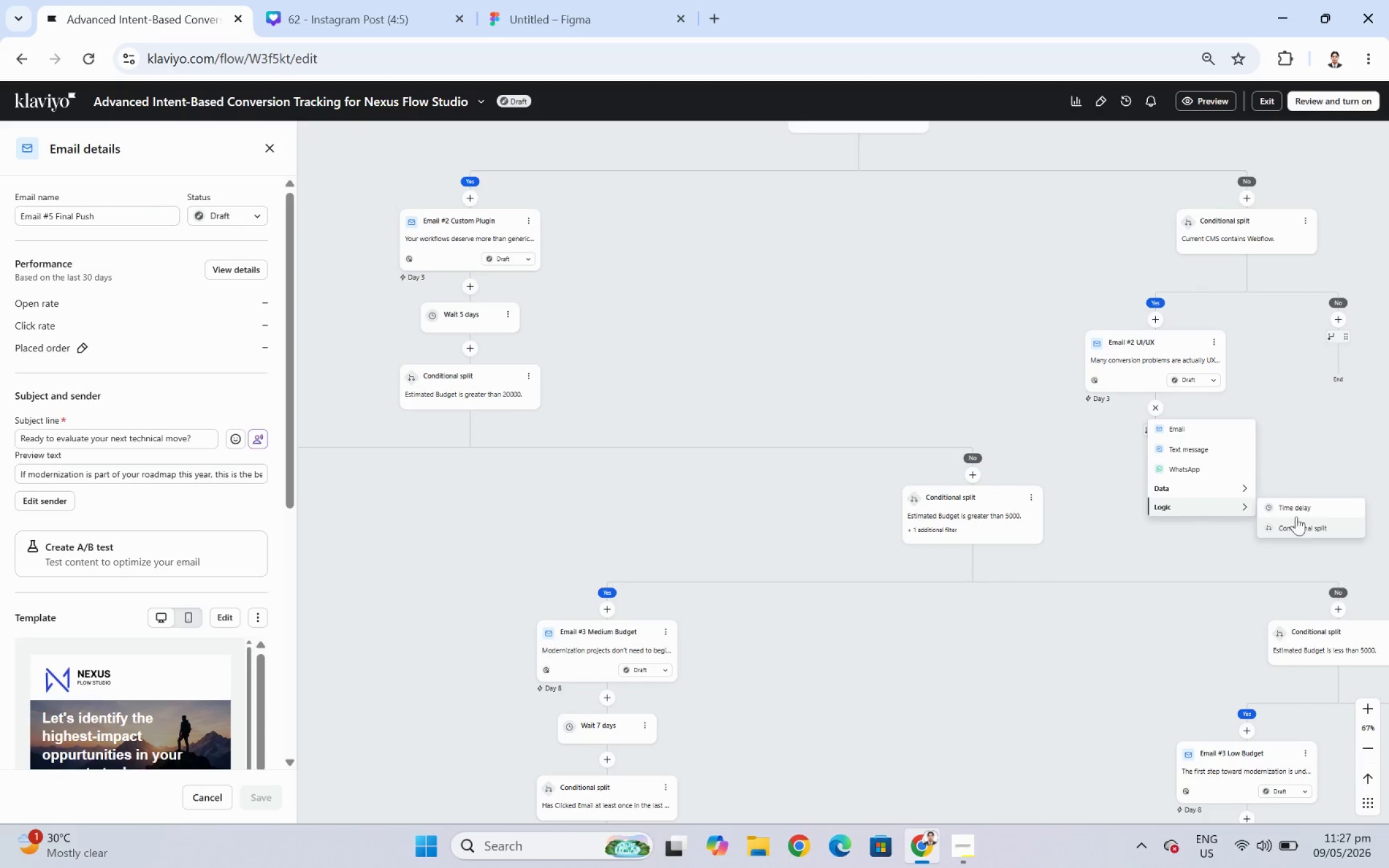 
left_click([1297, 507])
 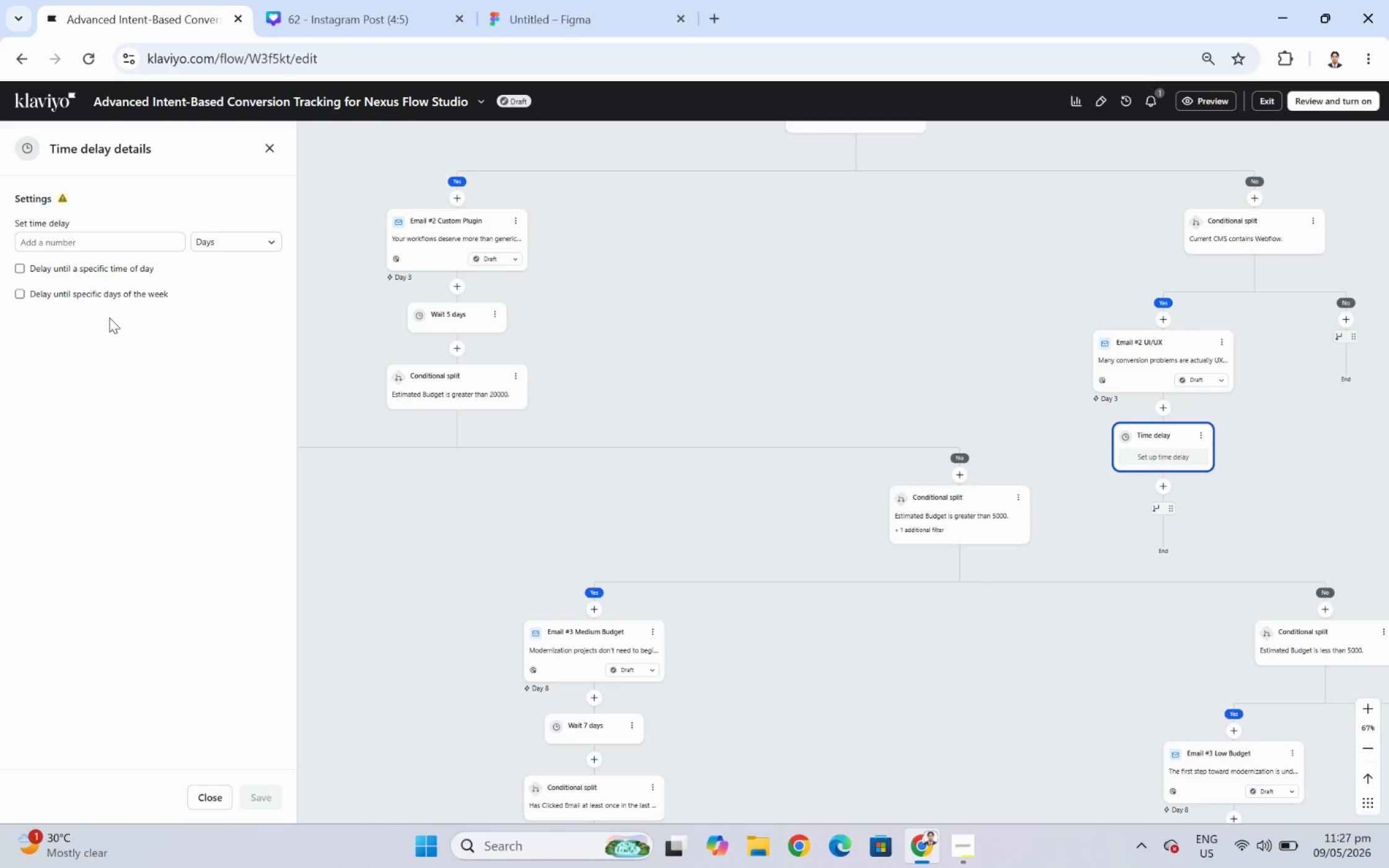 
left_click([86, 248])
 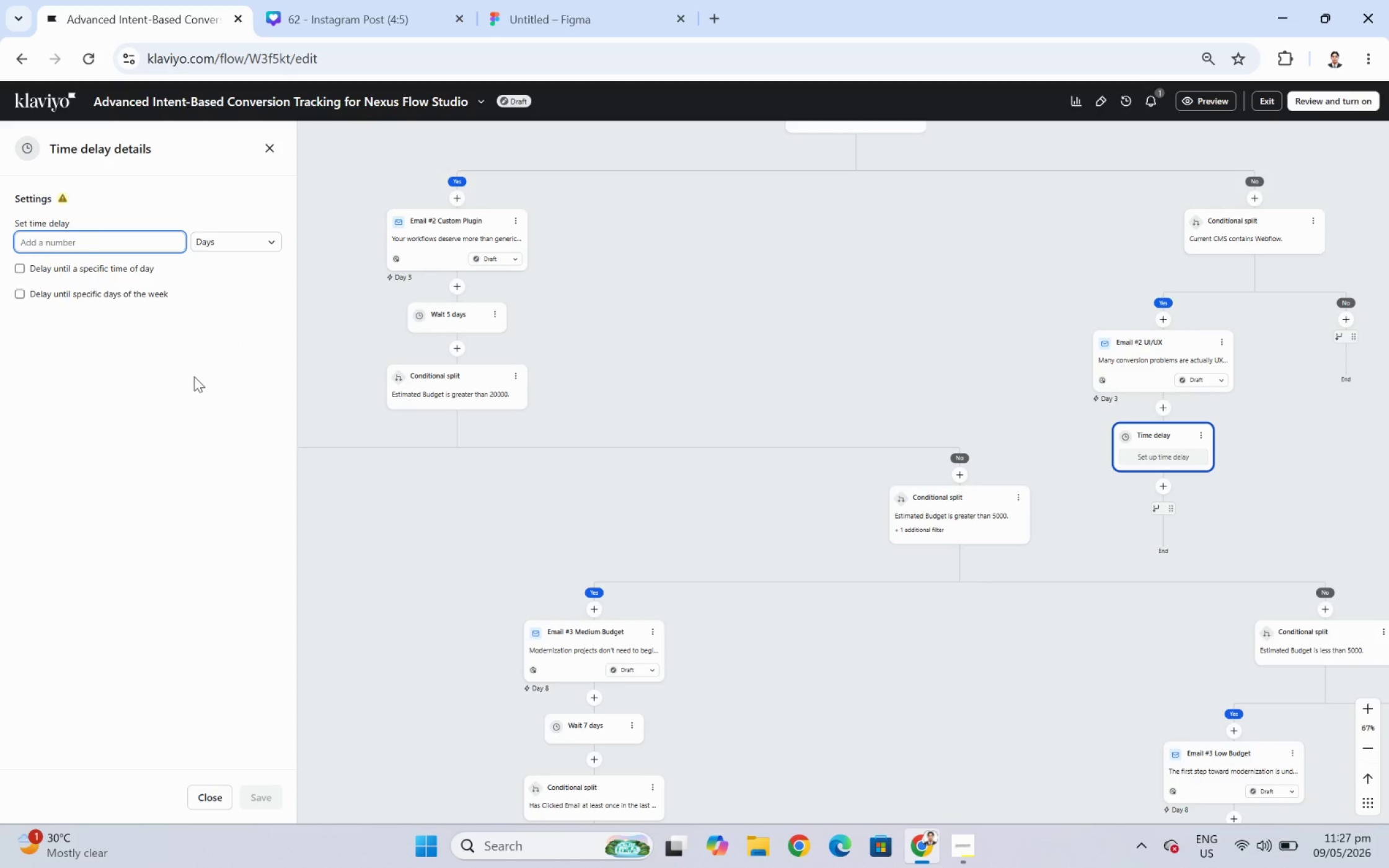 
key(5)
 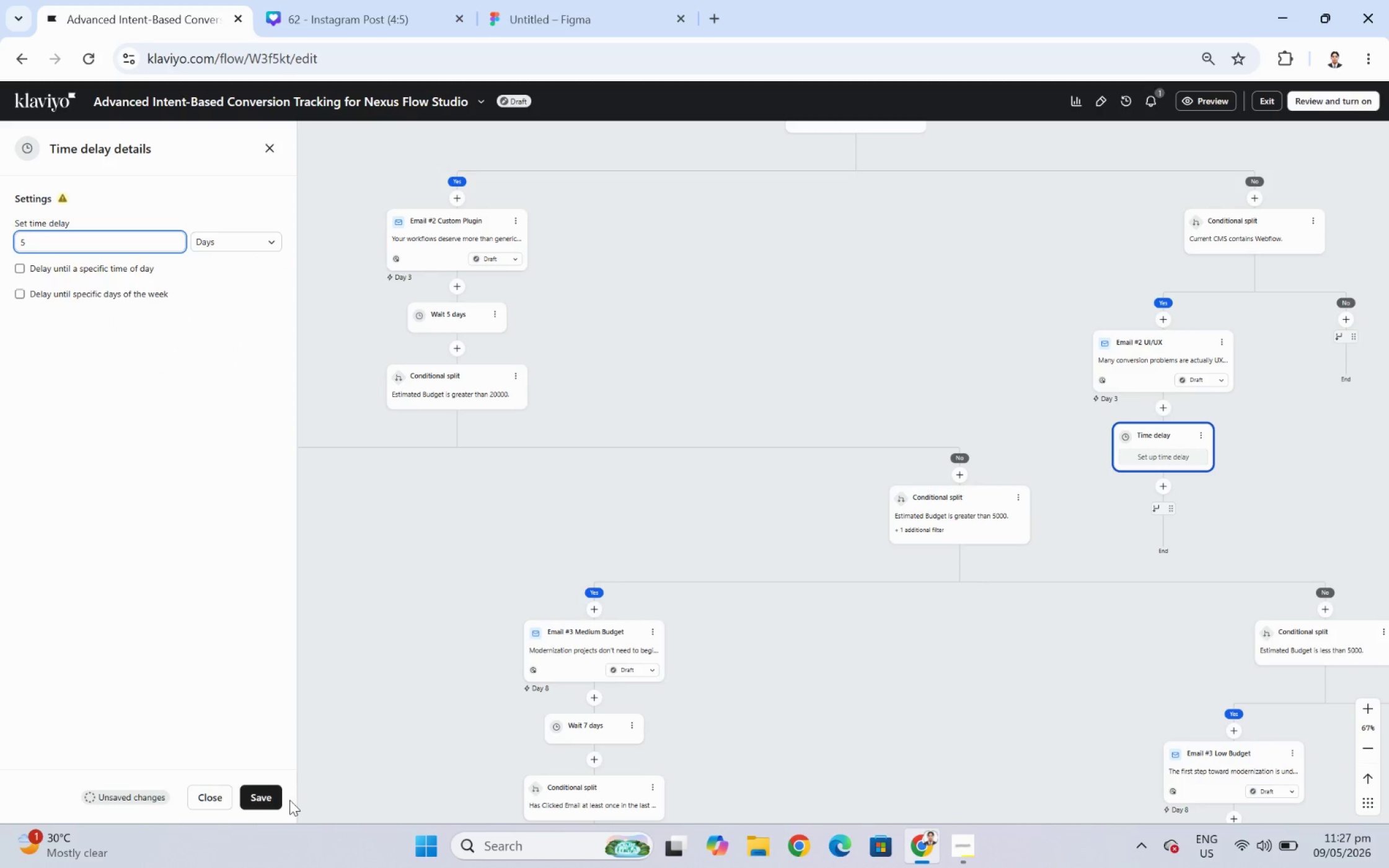 
left_click([270, 789])
 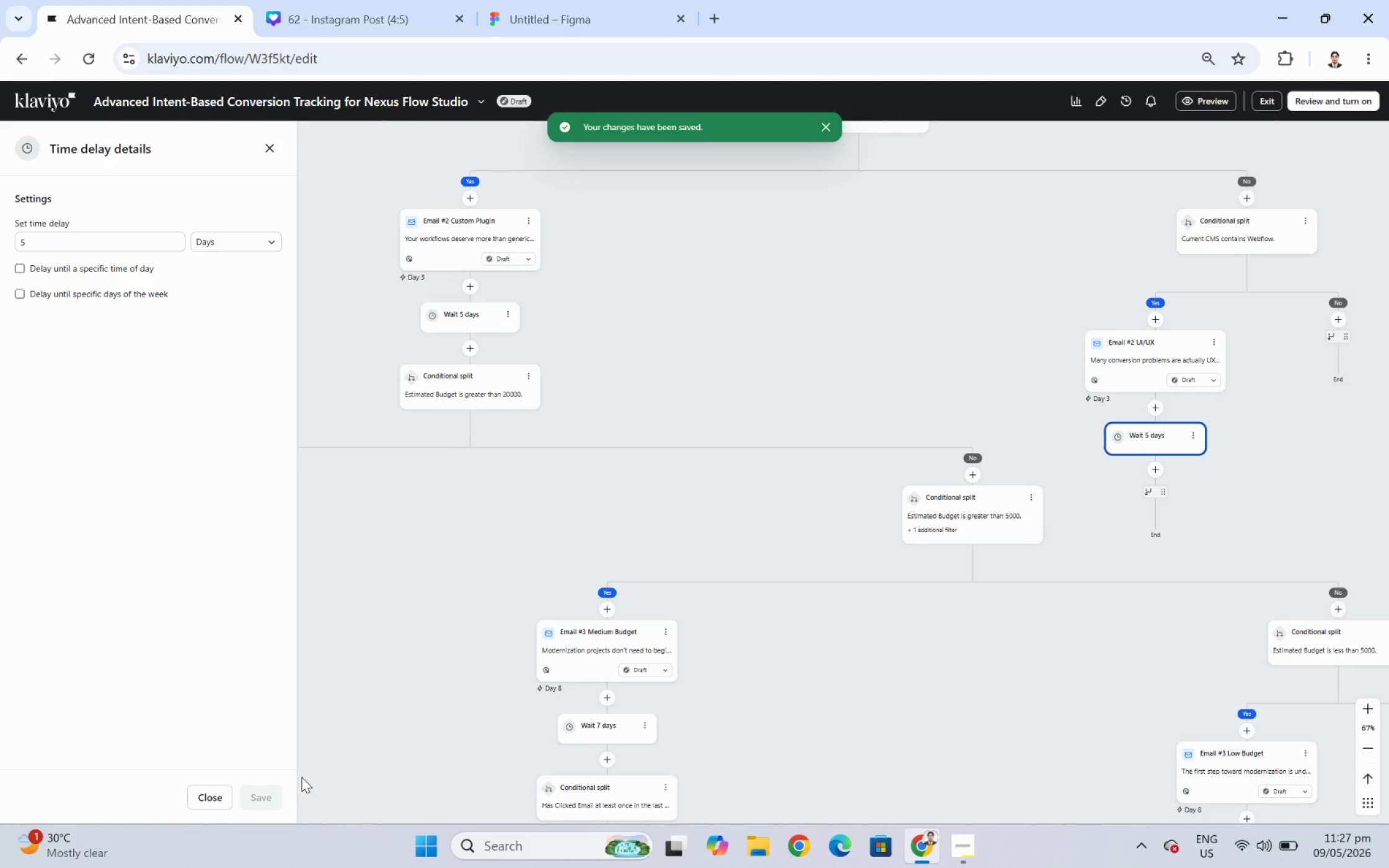 
wait(7.91)
 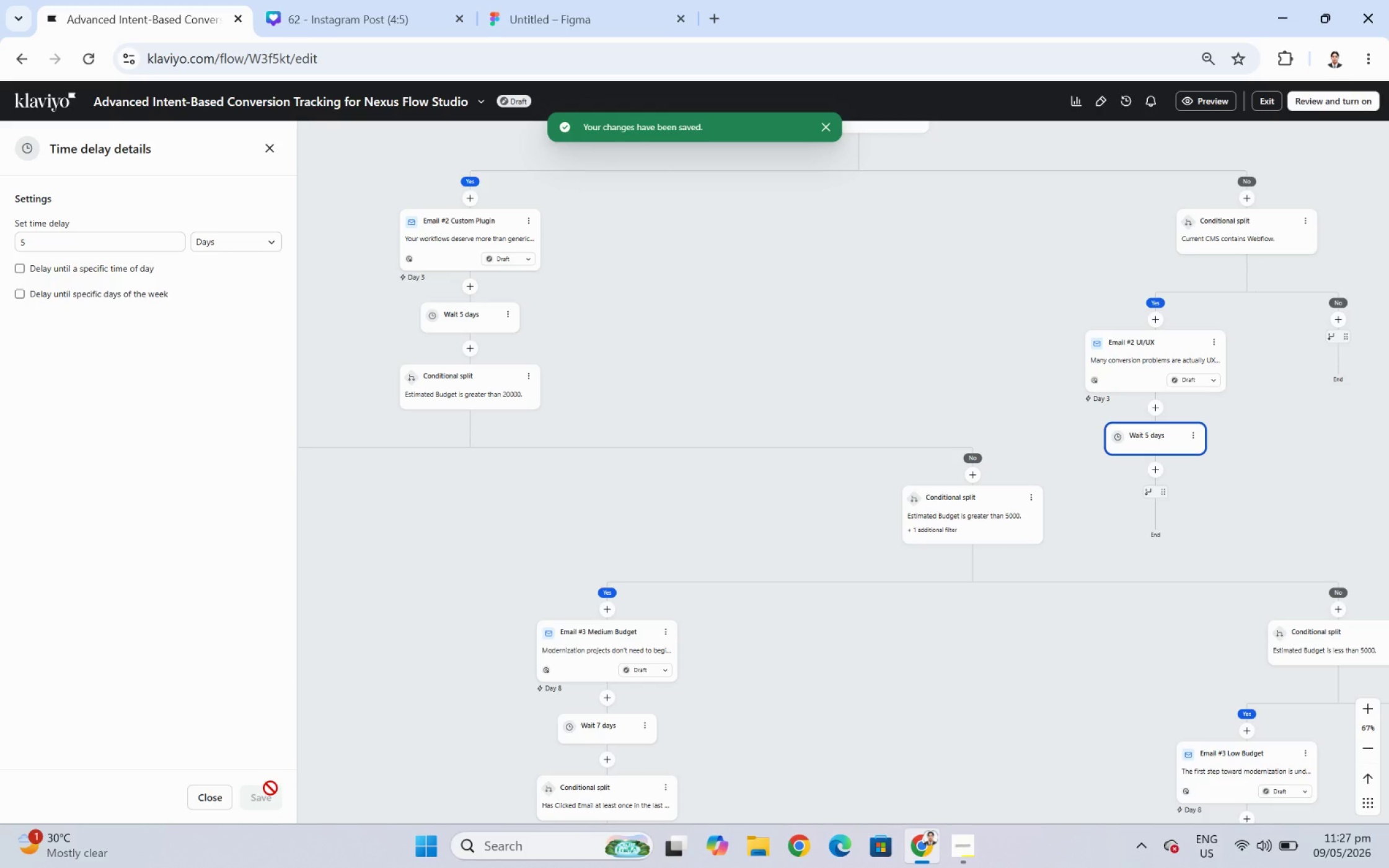 
left_click_drag(start_coordinate=[1264, 525], to_coordinate=[1277, 525])
 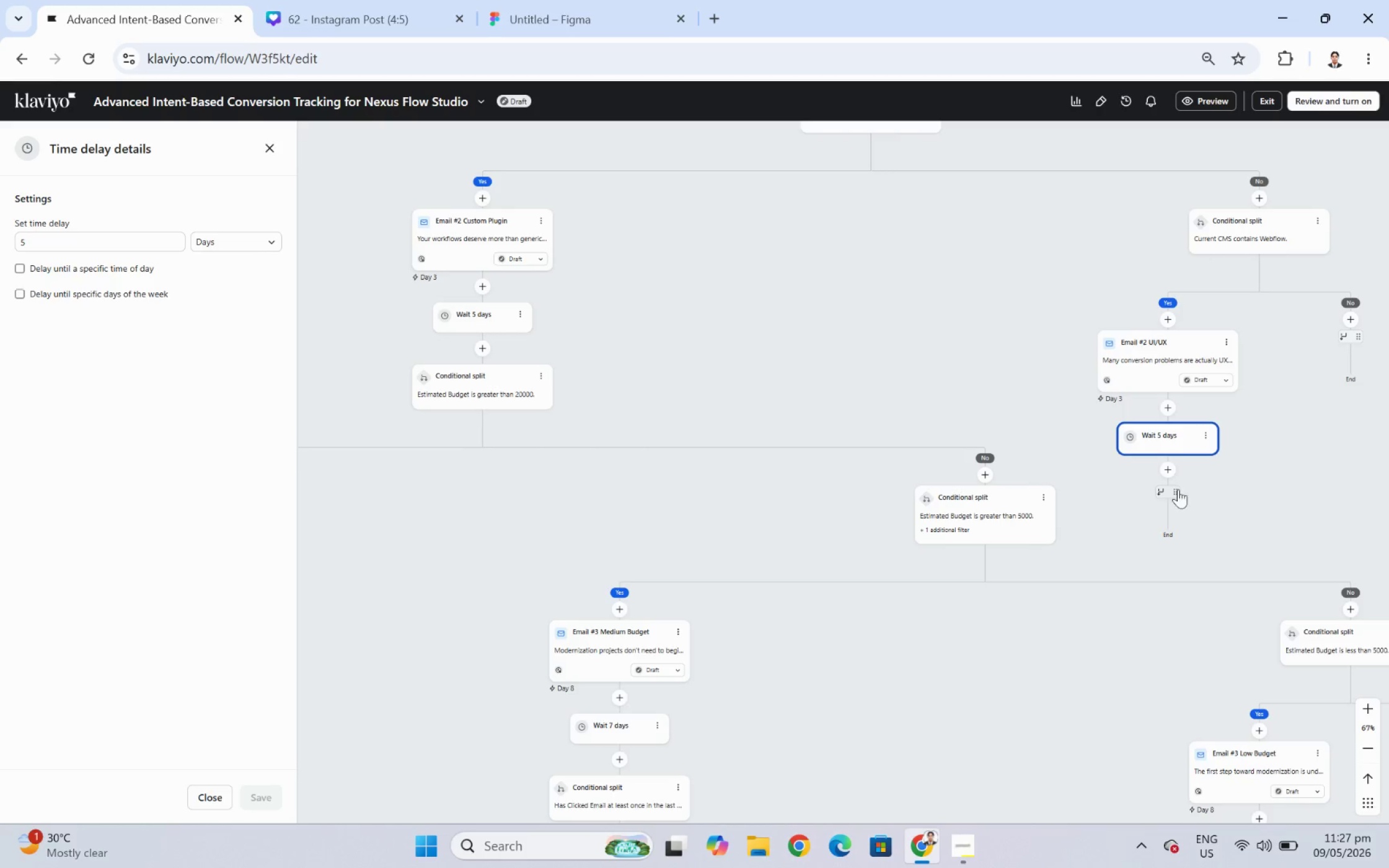 
left_click([1164, 470])
 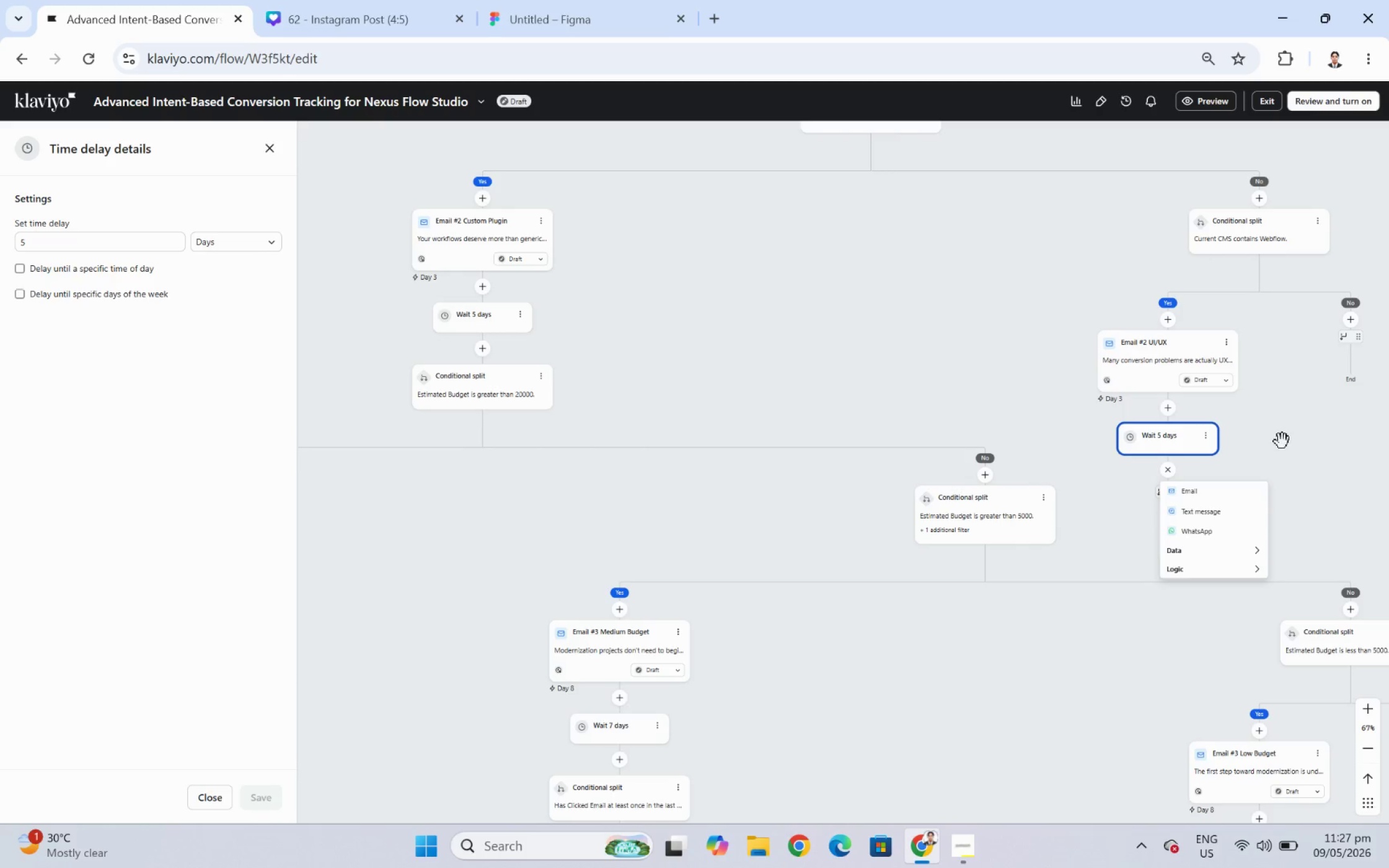 
wait(5.36)
 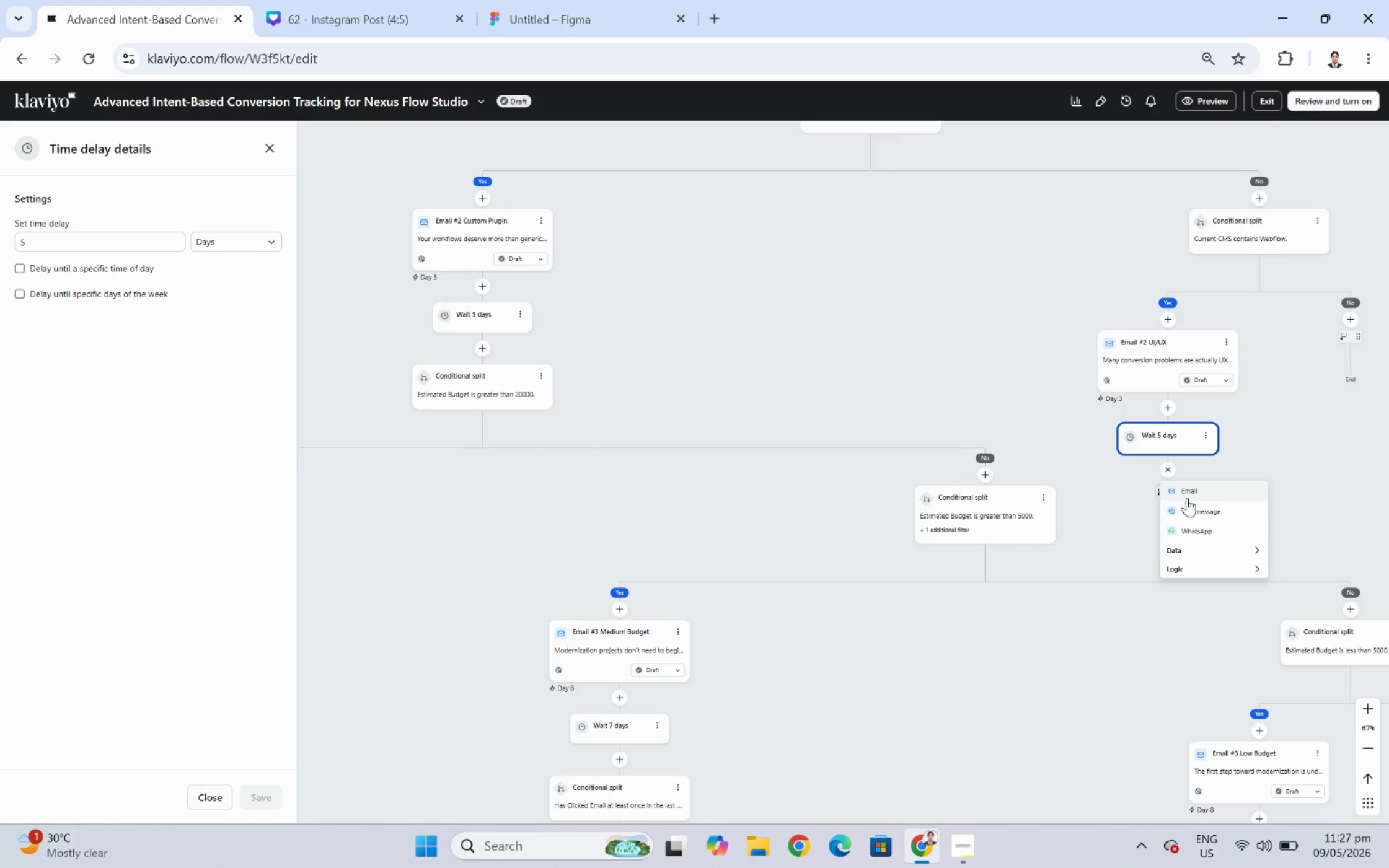 
left_click([1311, 457])
 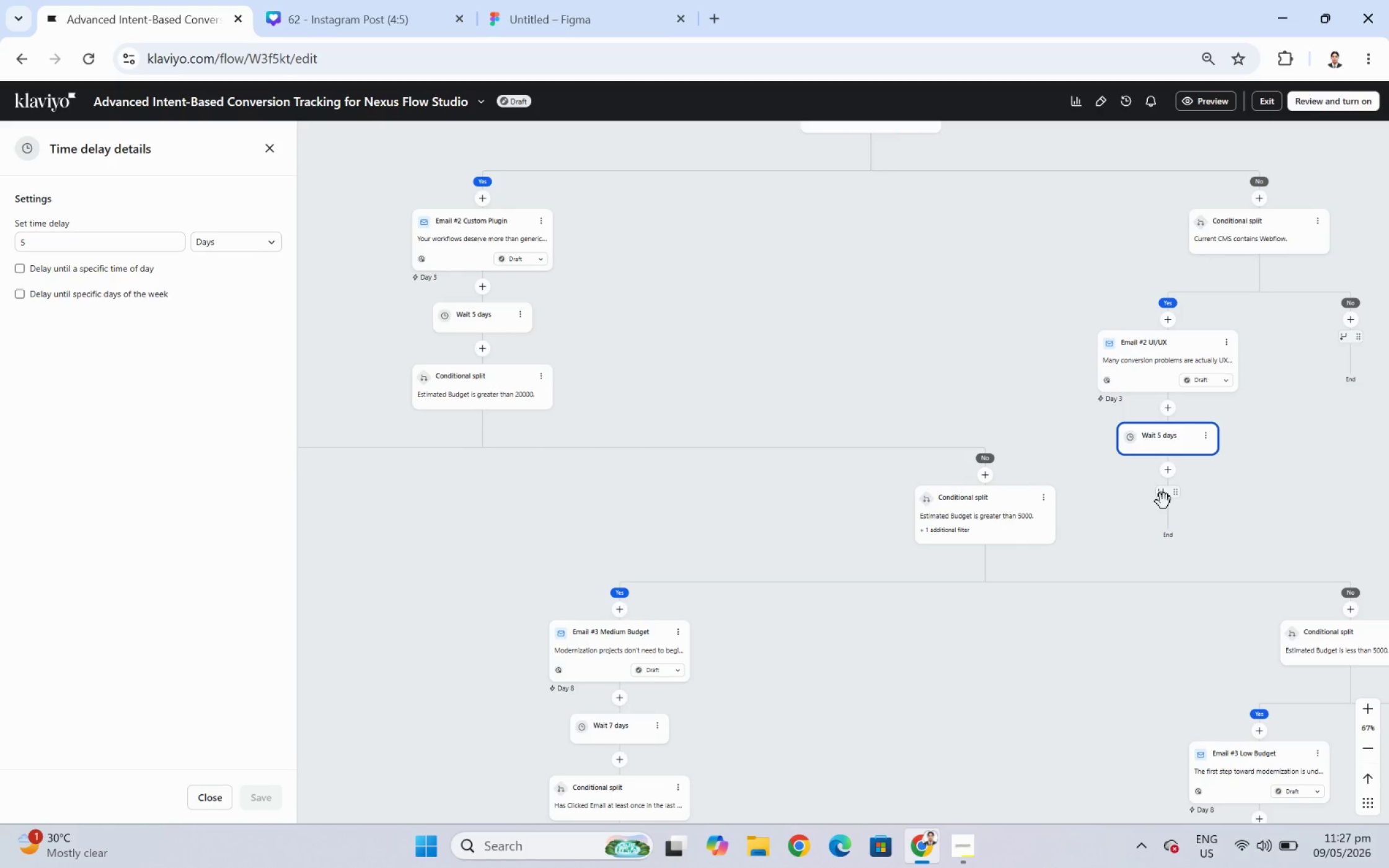 
left_click_drag(start_coordinate=[1163, 500], to_coordinate=[1082, 550])
 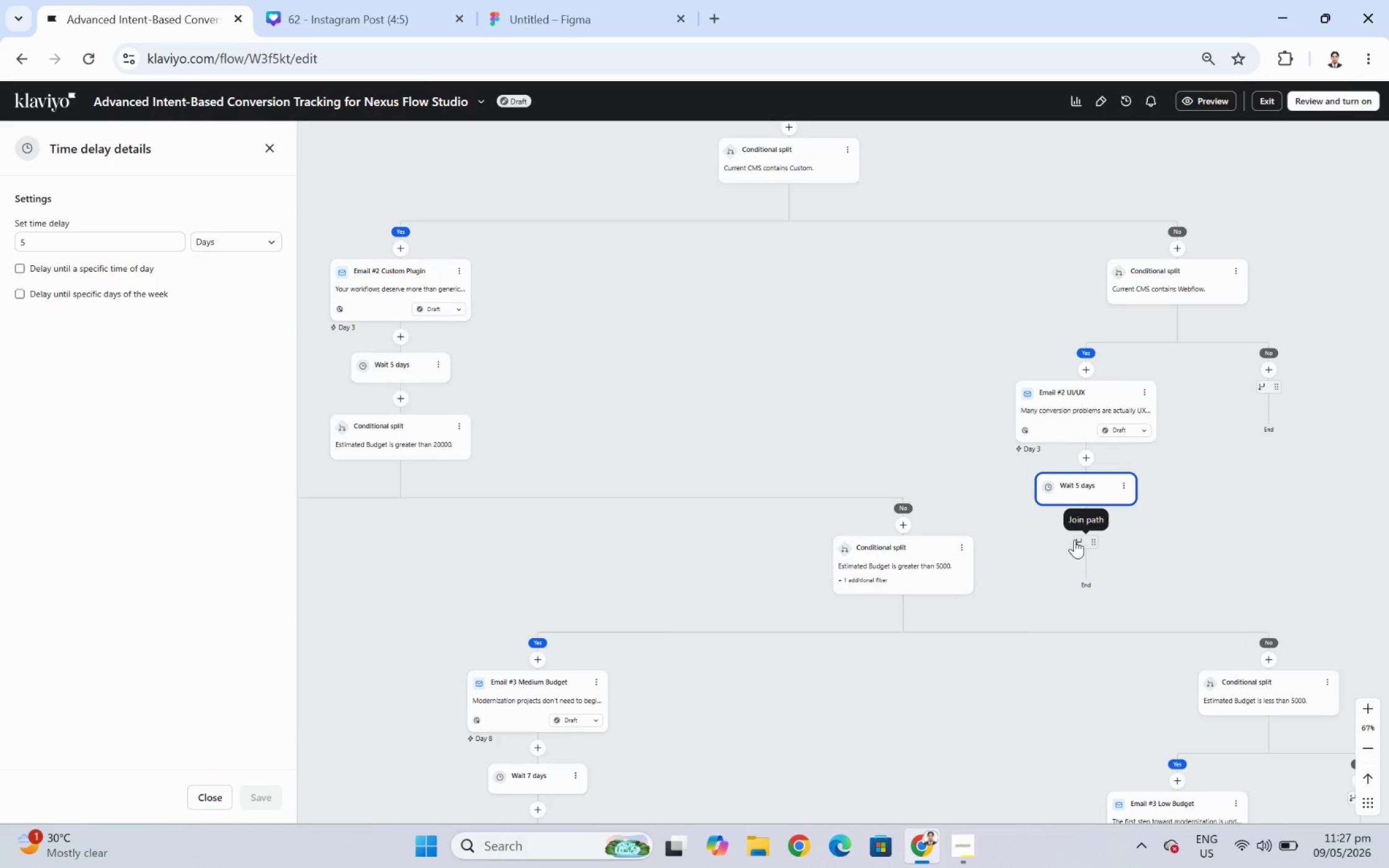 
left_click_drag(start_coordinate=[1074, 539], to_coordinate=[407, 444])
 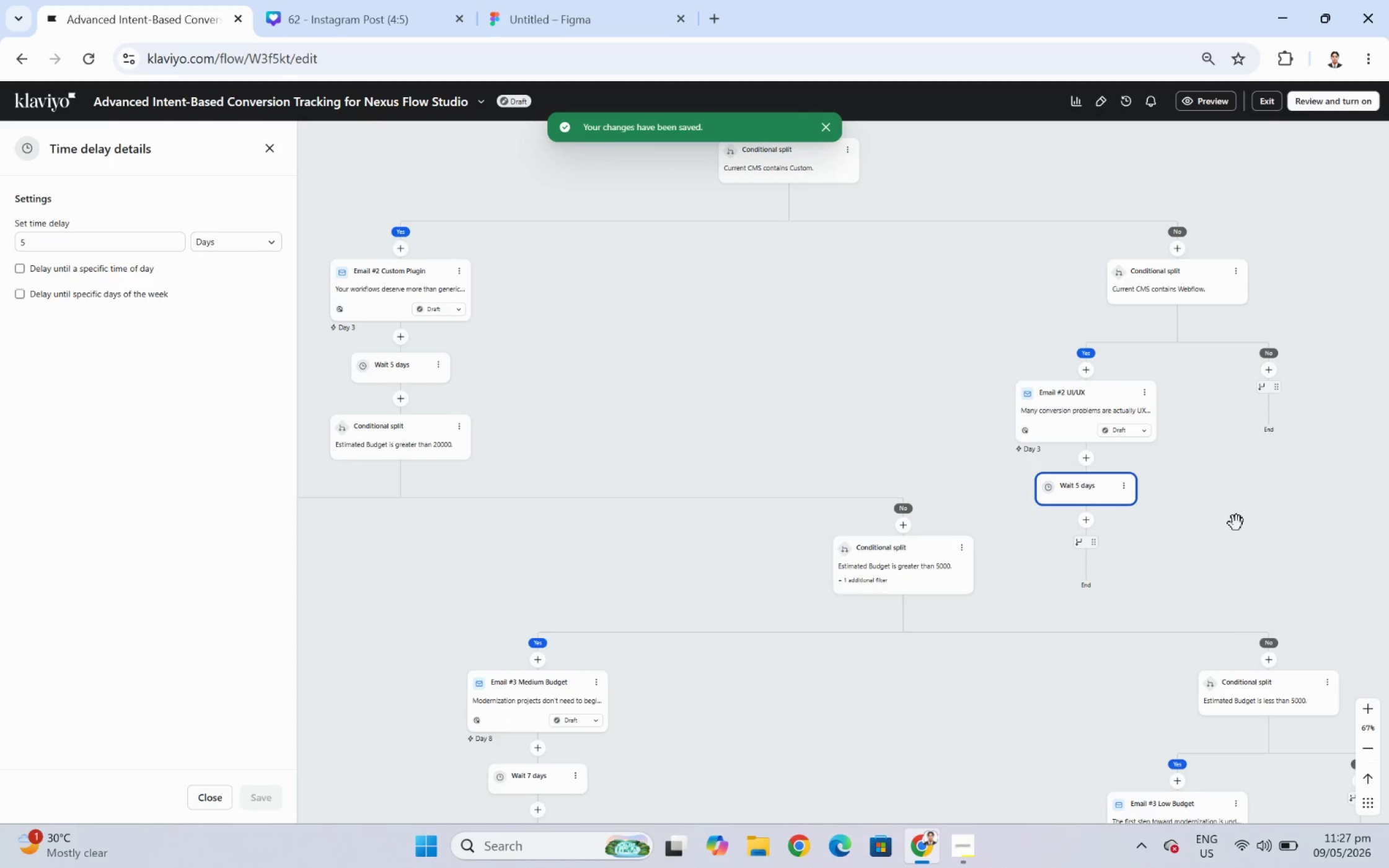 
left_click_drag(start_coordinate=[1241, 522], to_coordinate=[1204, 544])
 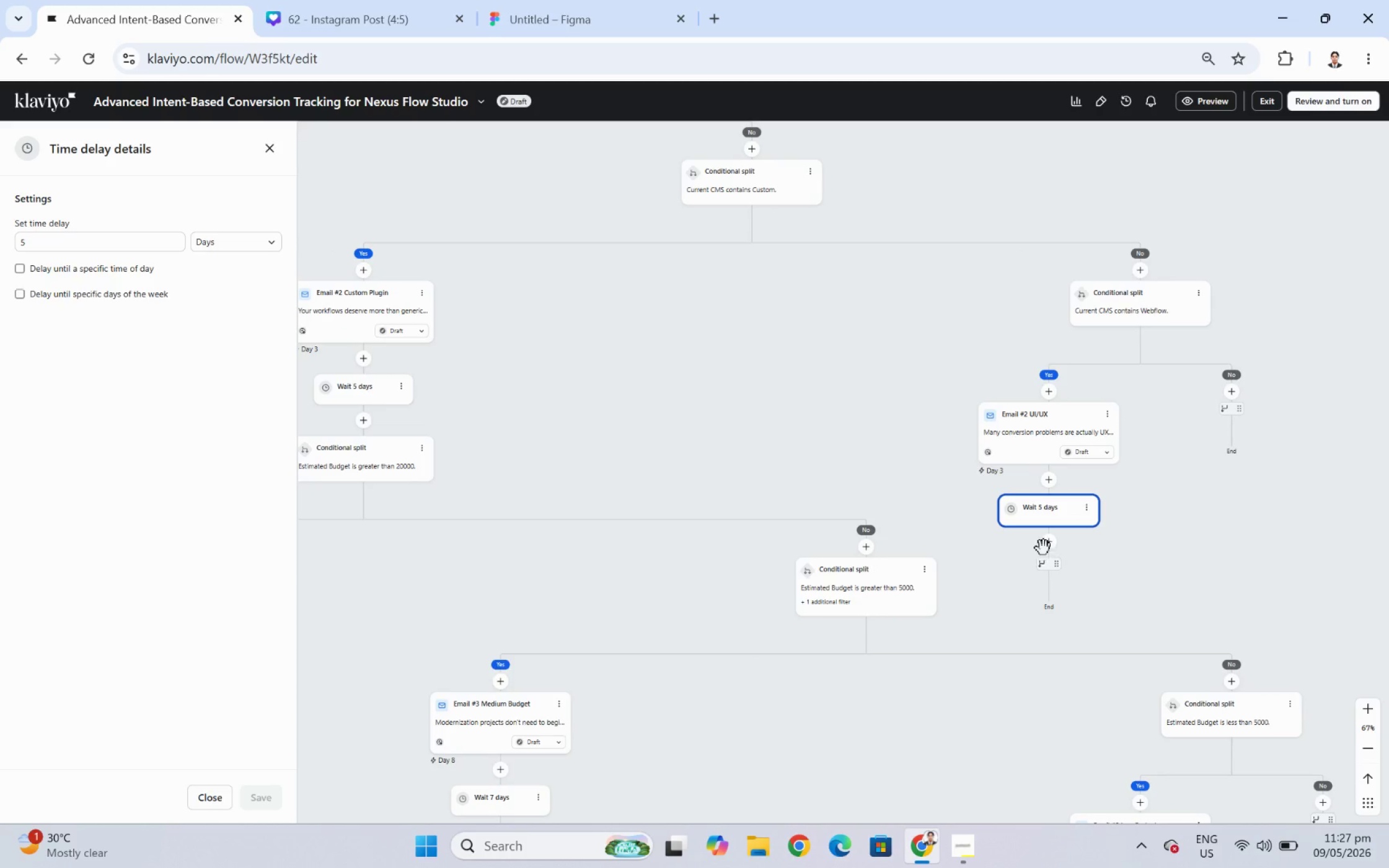 
left_click([1047, 545])
 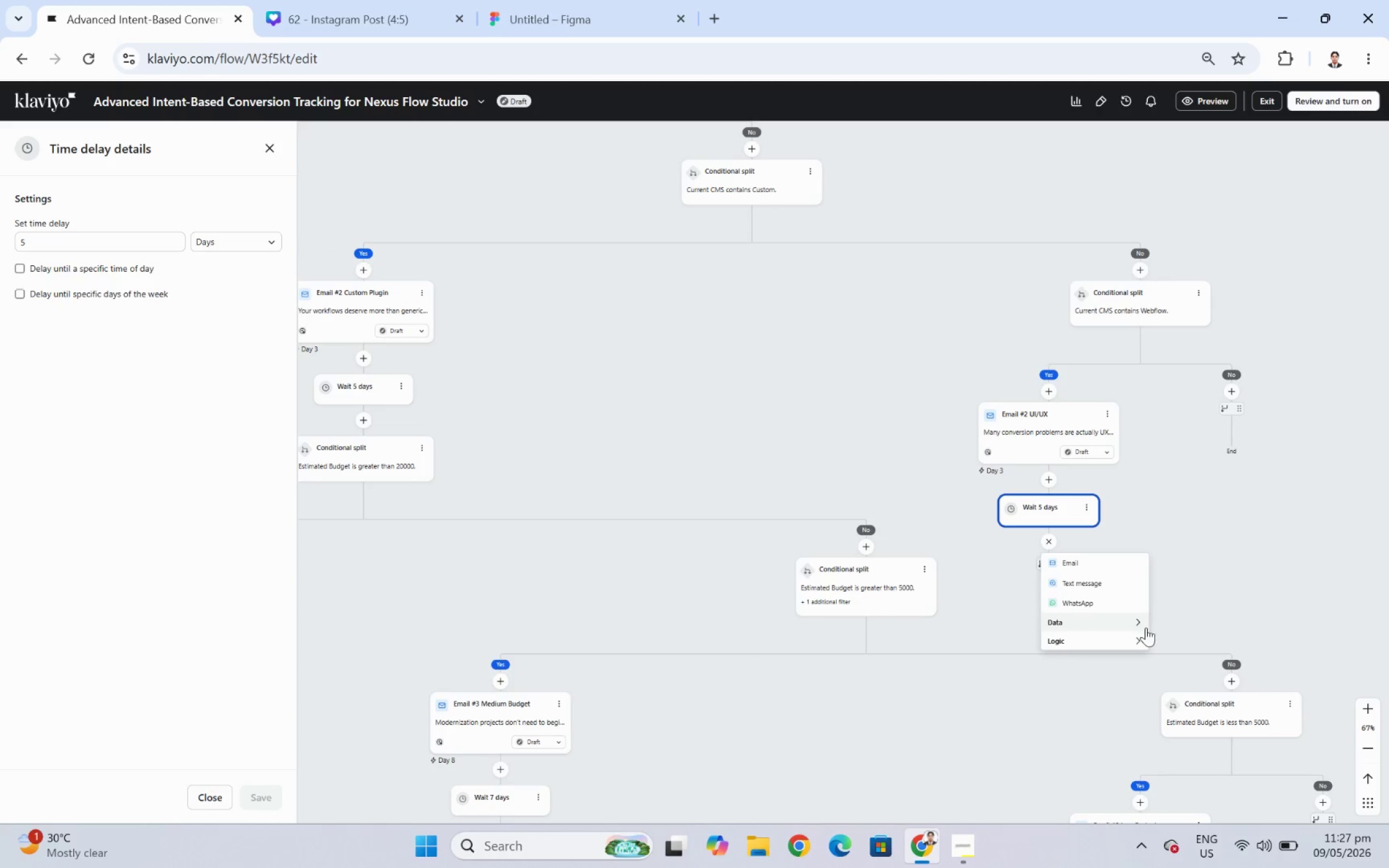 
left_click([1120, 636])
 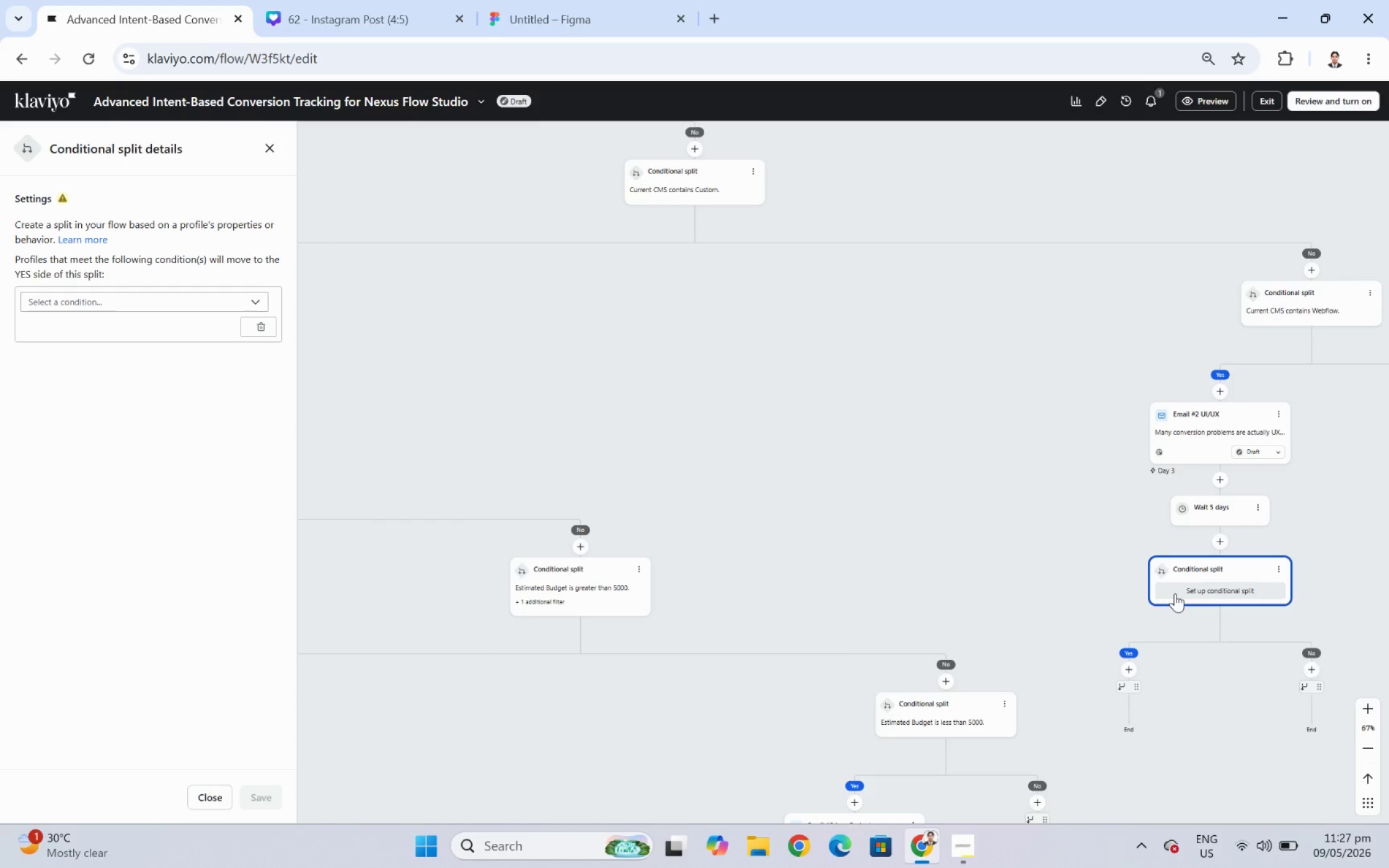 
wait(9.75)
 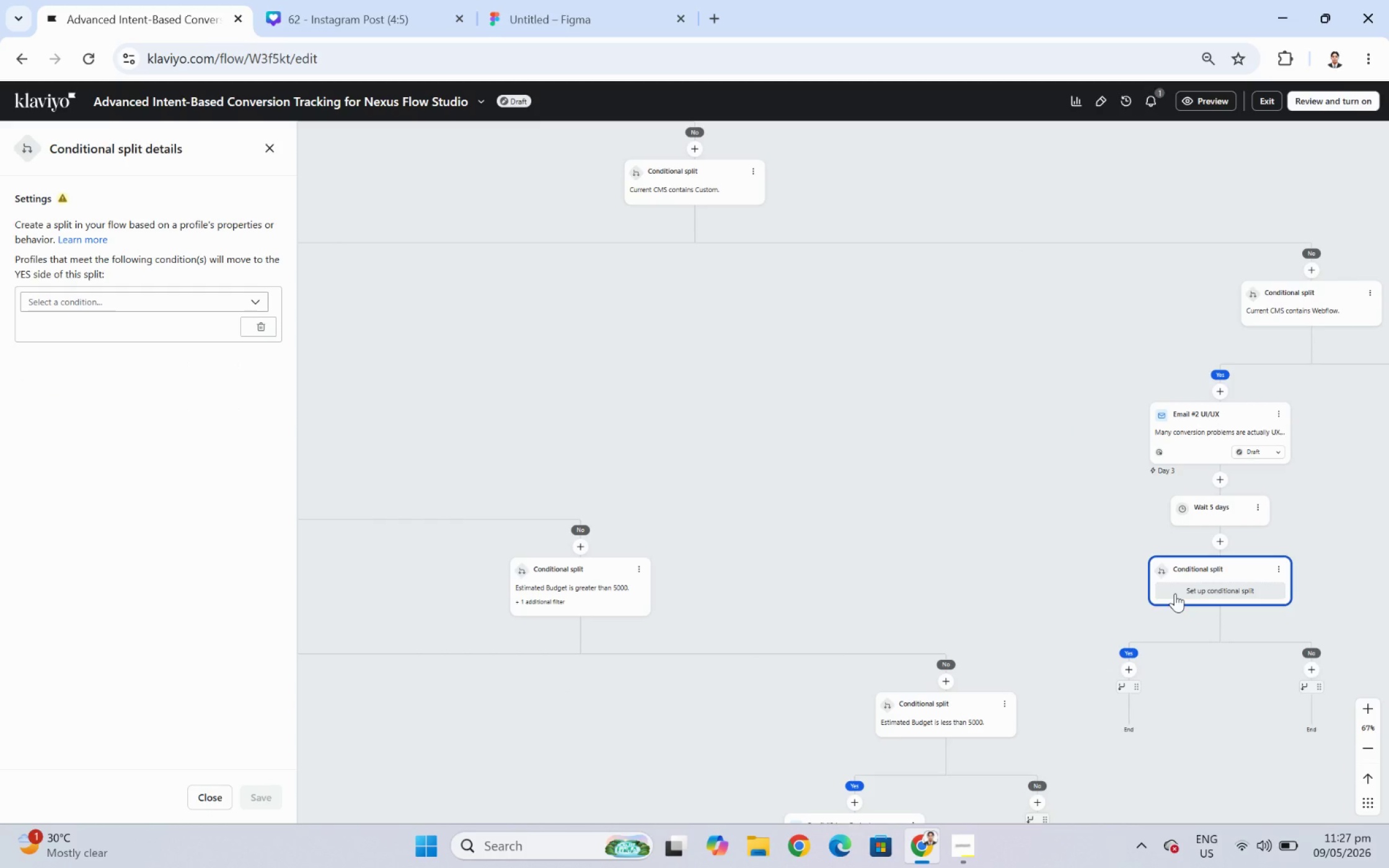 
left_click([112, 307])
 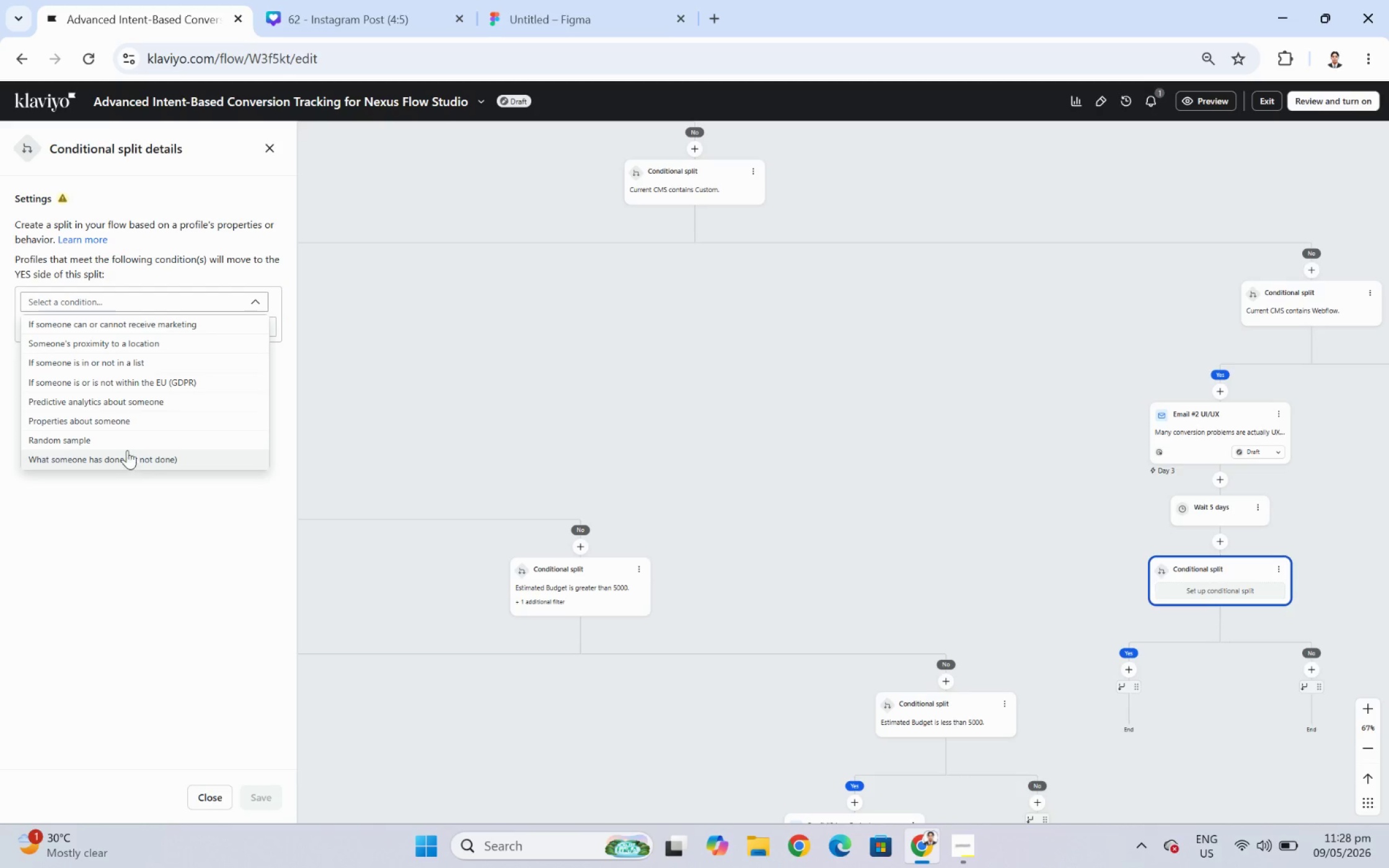 
left_click([126, 419])
 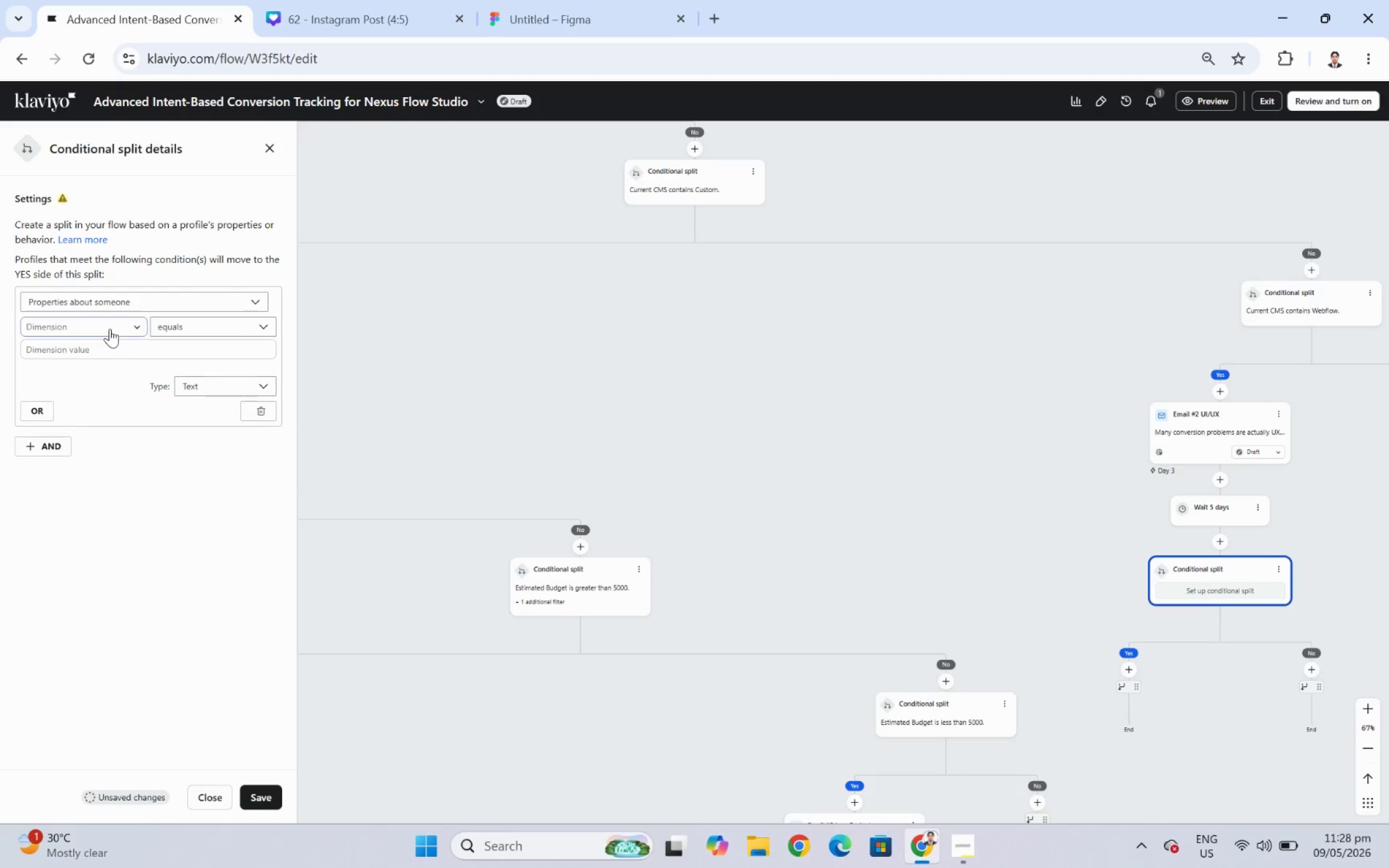 
left_click([110, 328])
 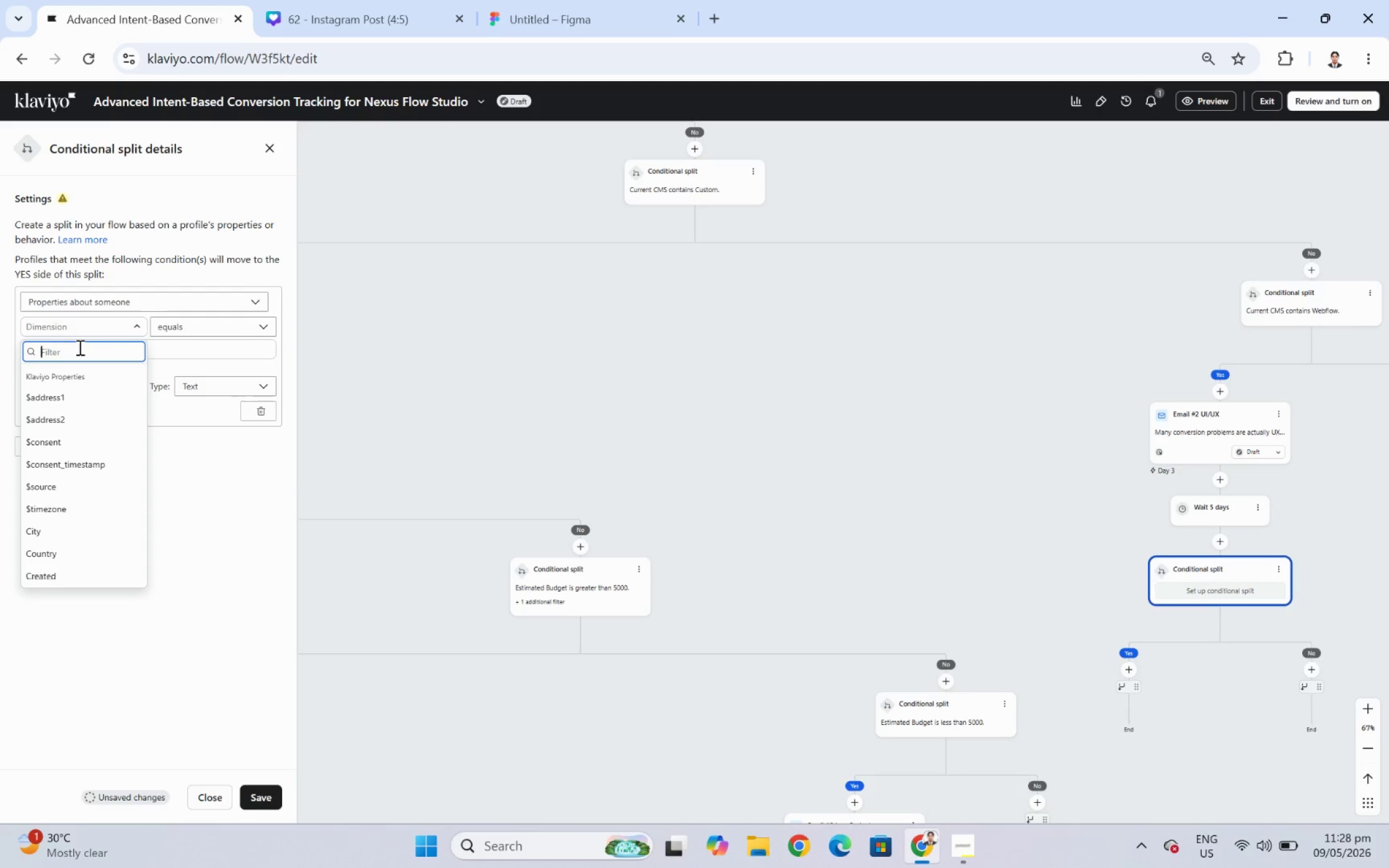 
type(estima)
 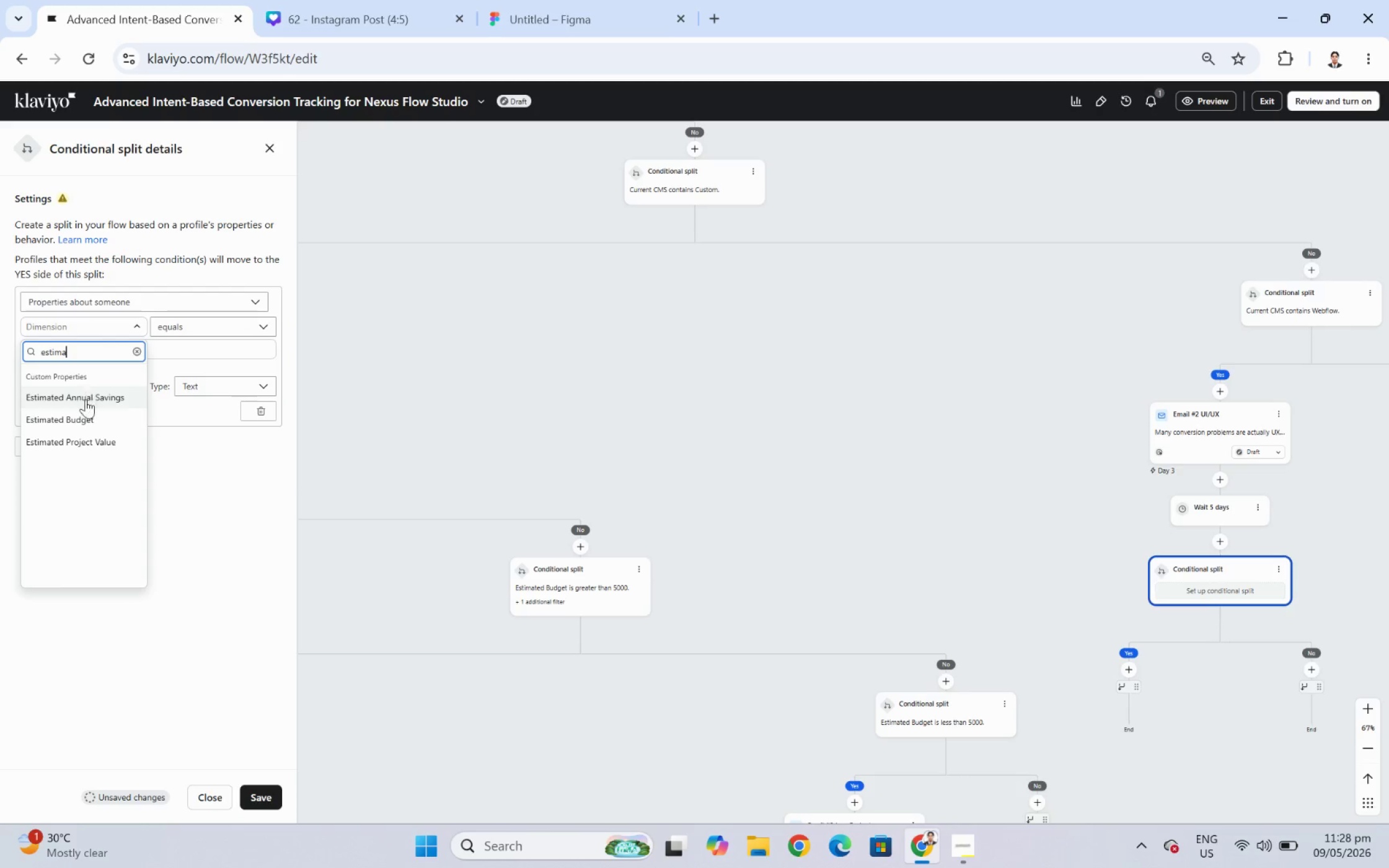 
left_click([88, 413])
 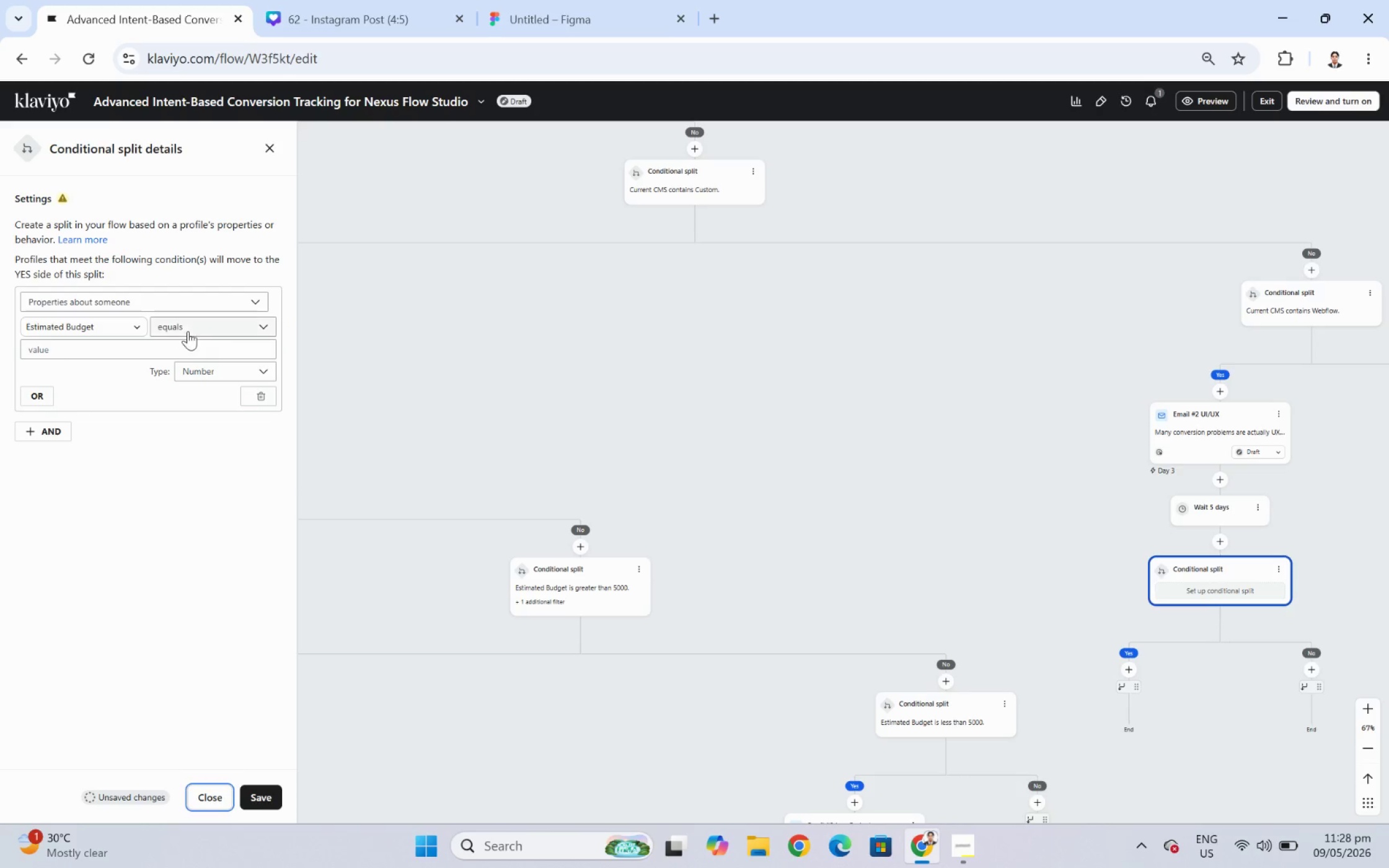 
left_click([189, 327])
 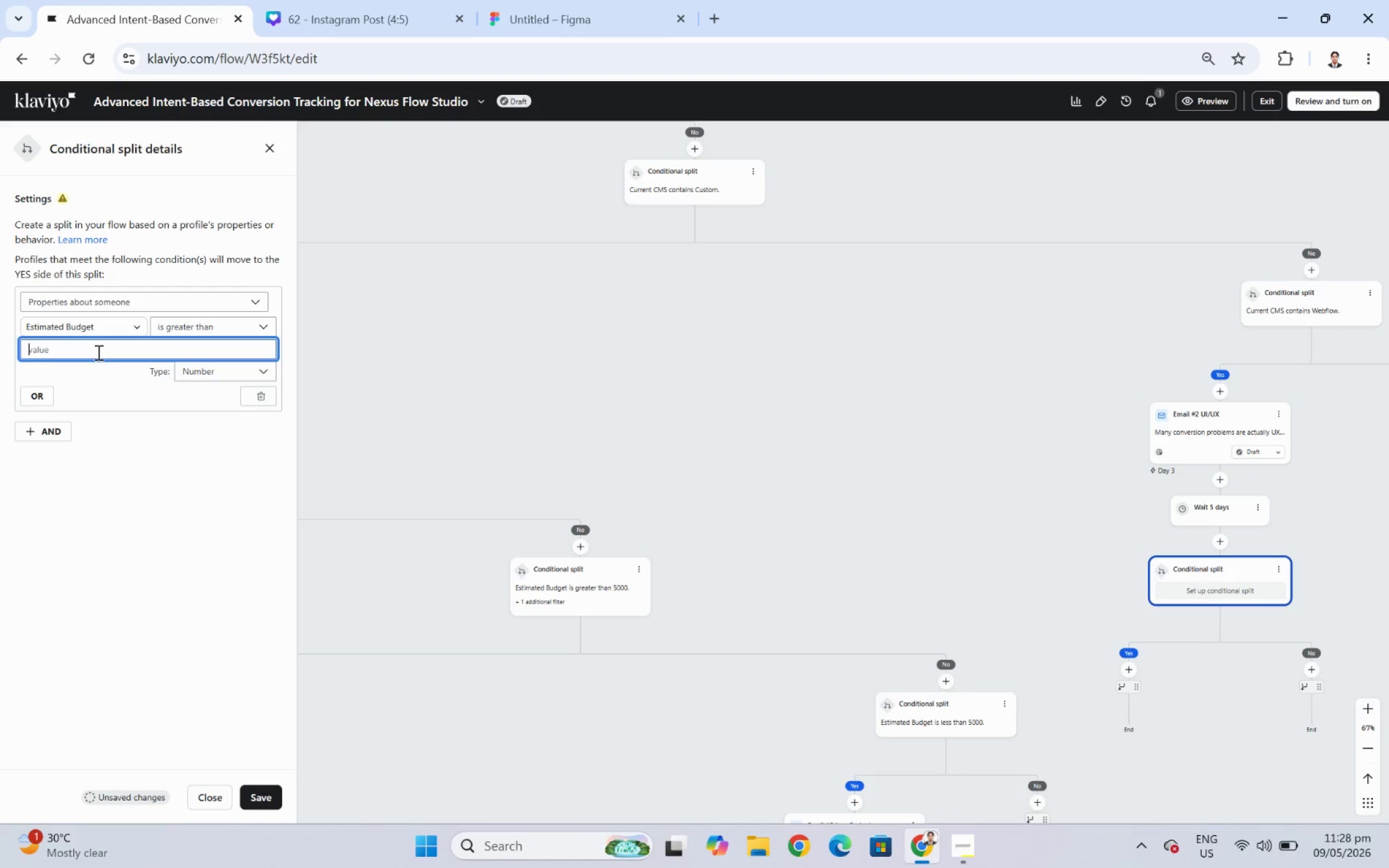 
key(Numpad2)
 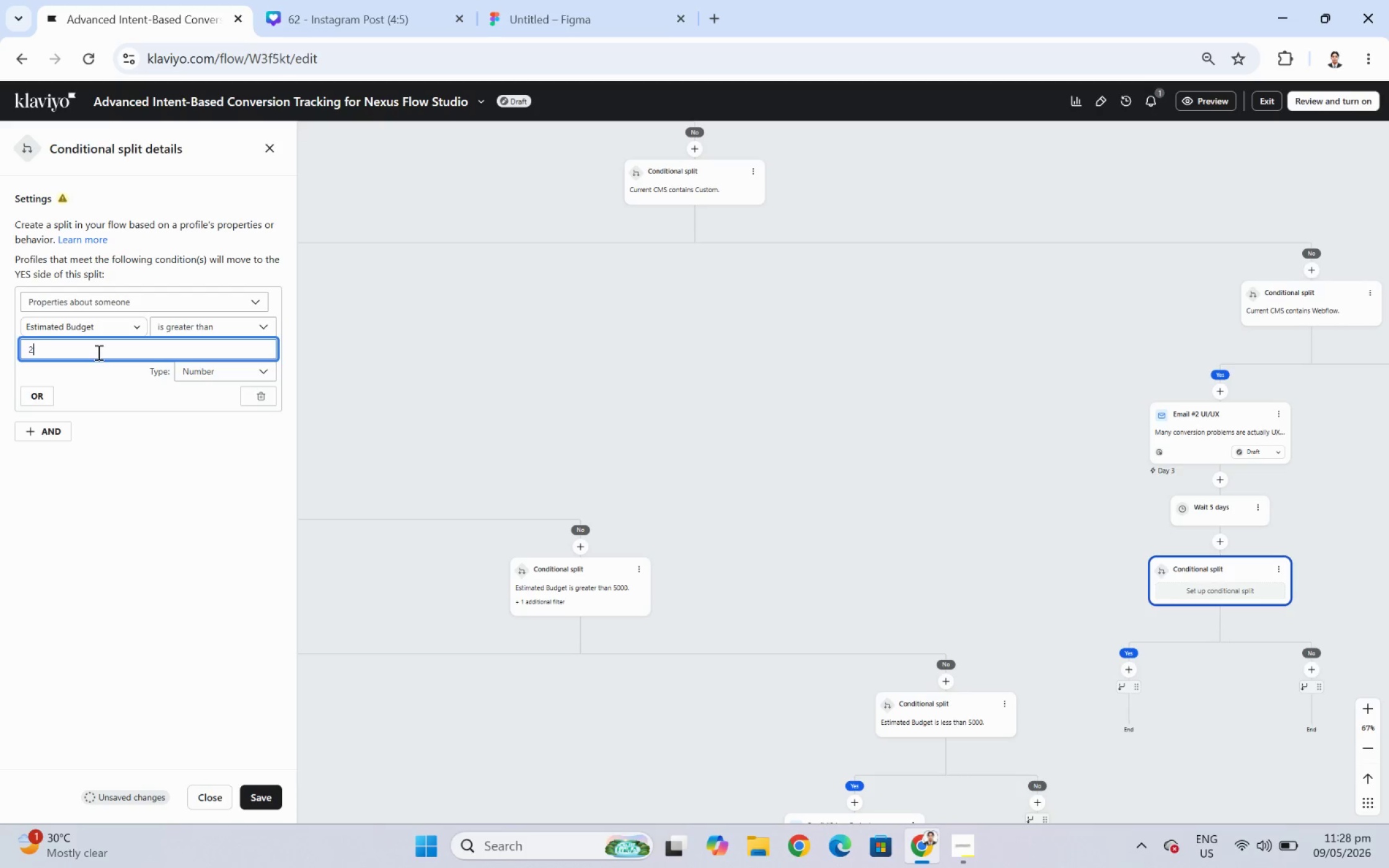 
key(Numpad0)
 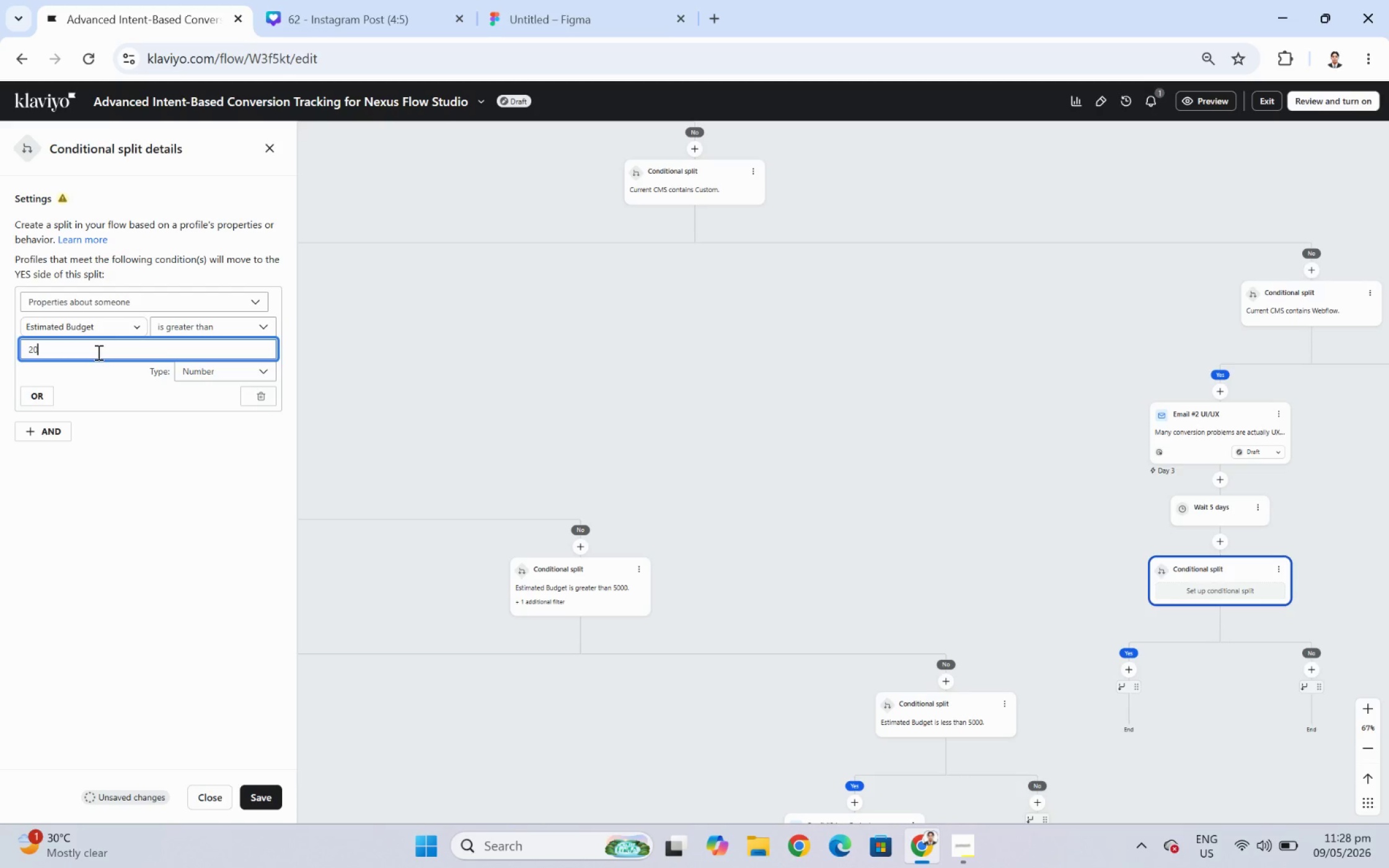 
key(Numpad0)
 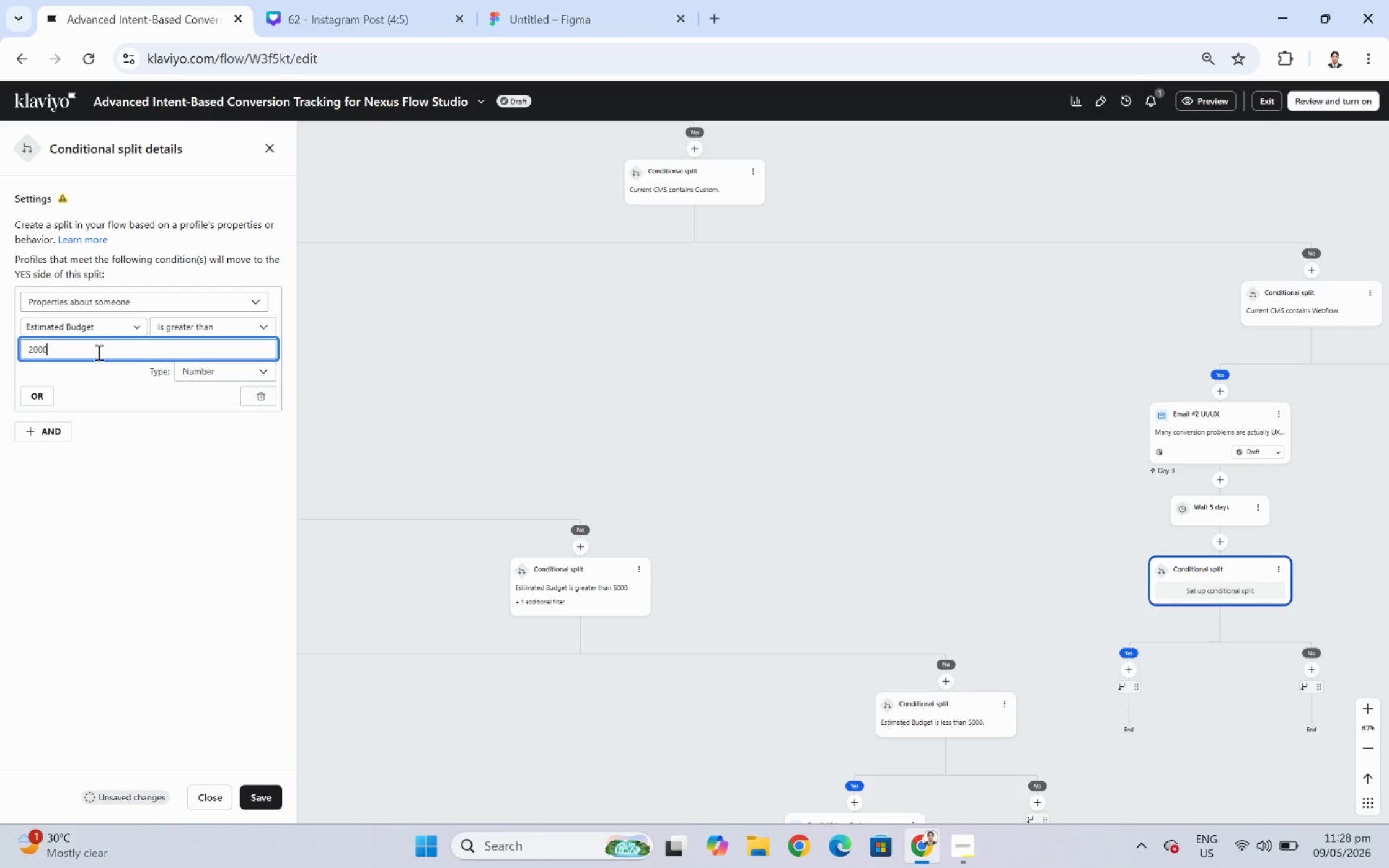 
key(Numpad0)
 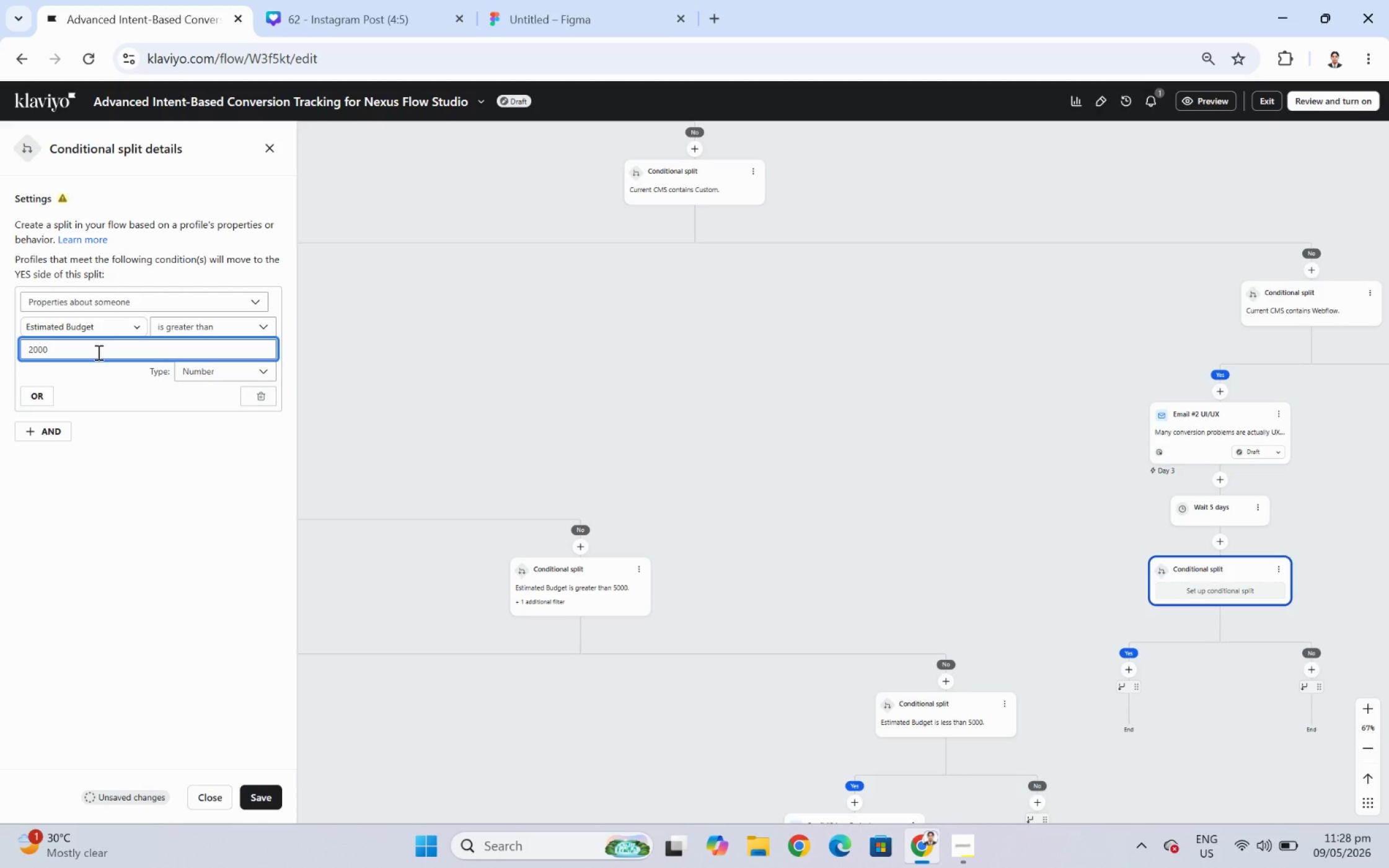 
key(Numpad0)
 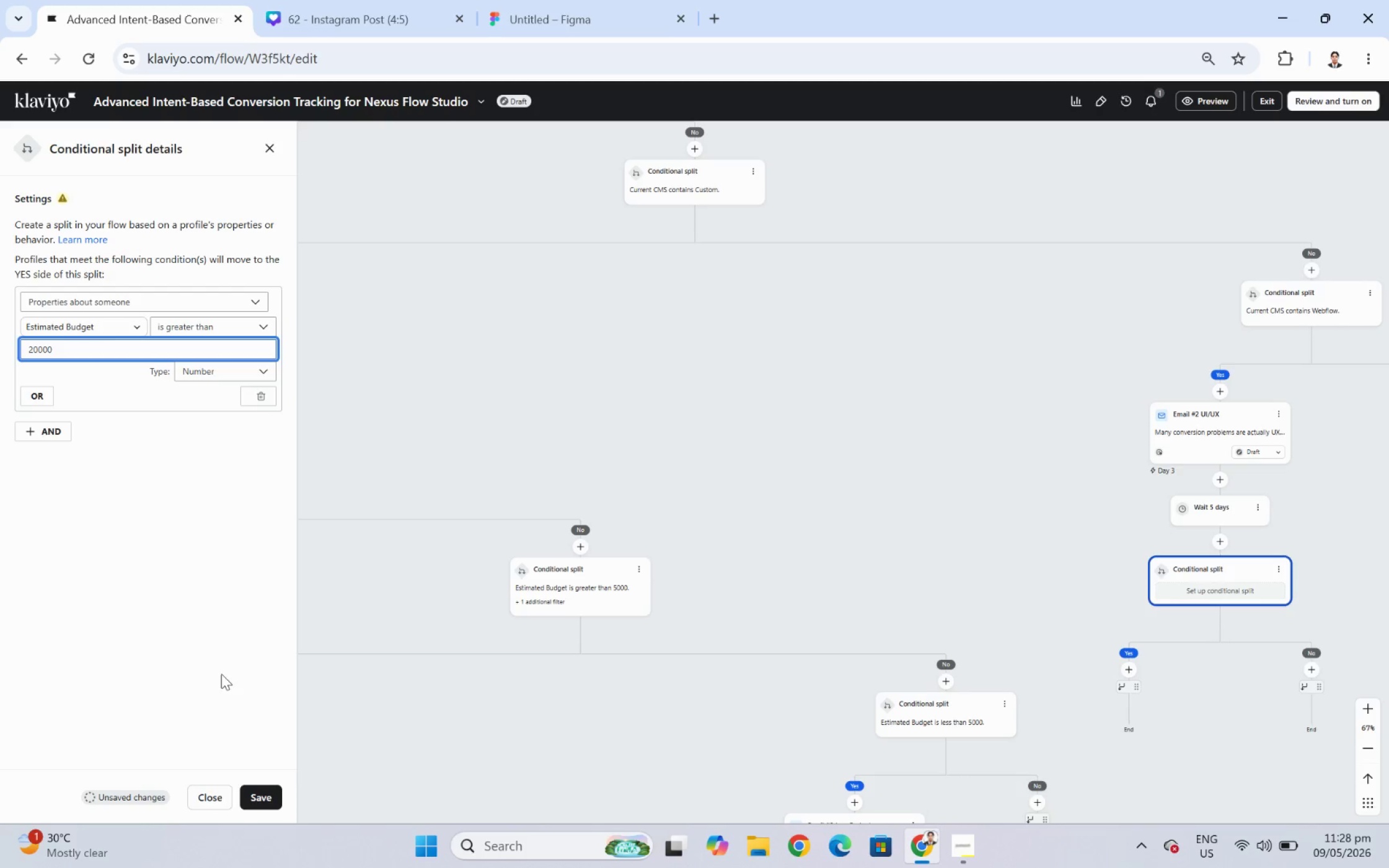 
left_click([257, 792])
 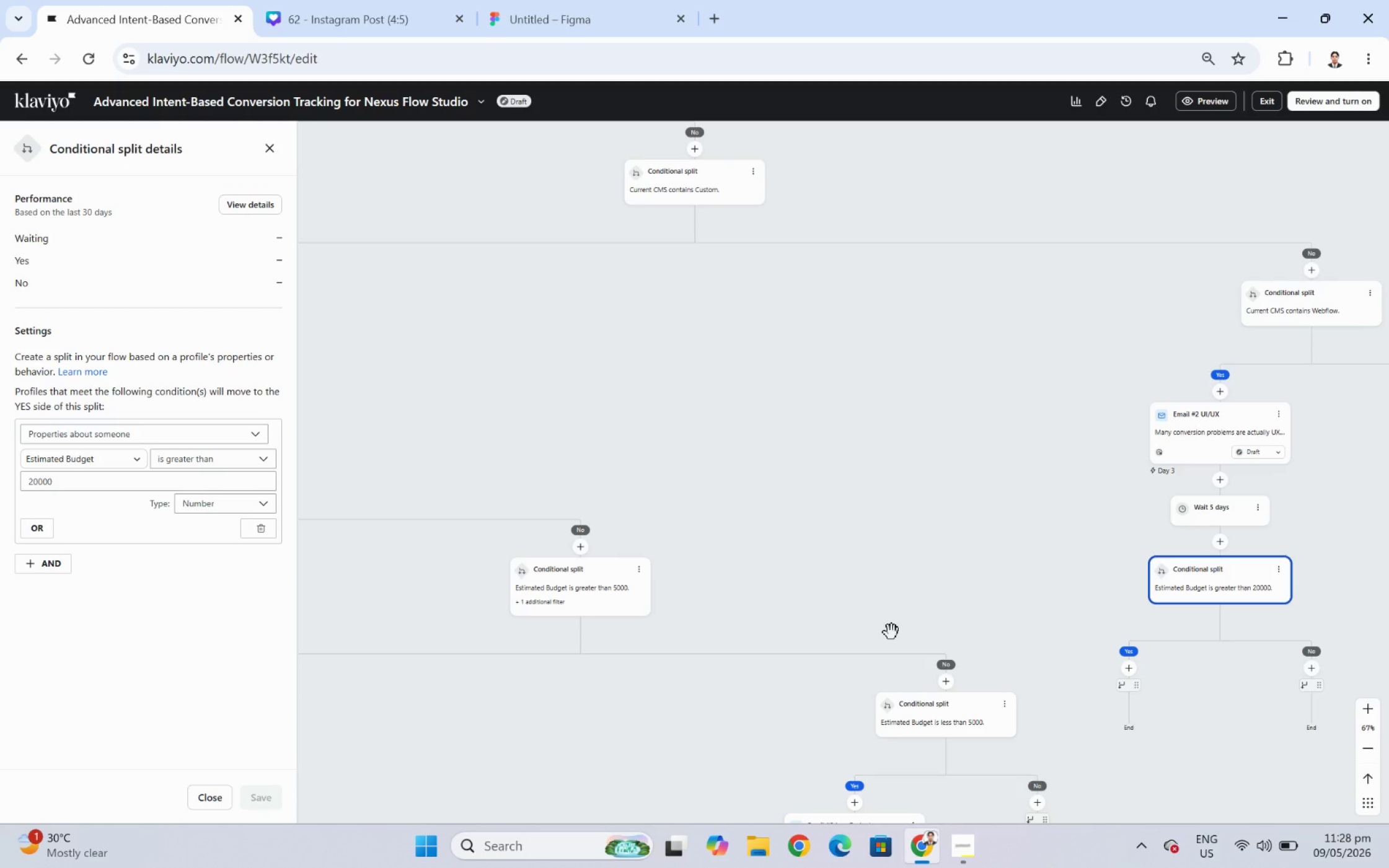 
wait(5.48)
 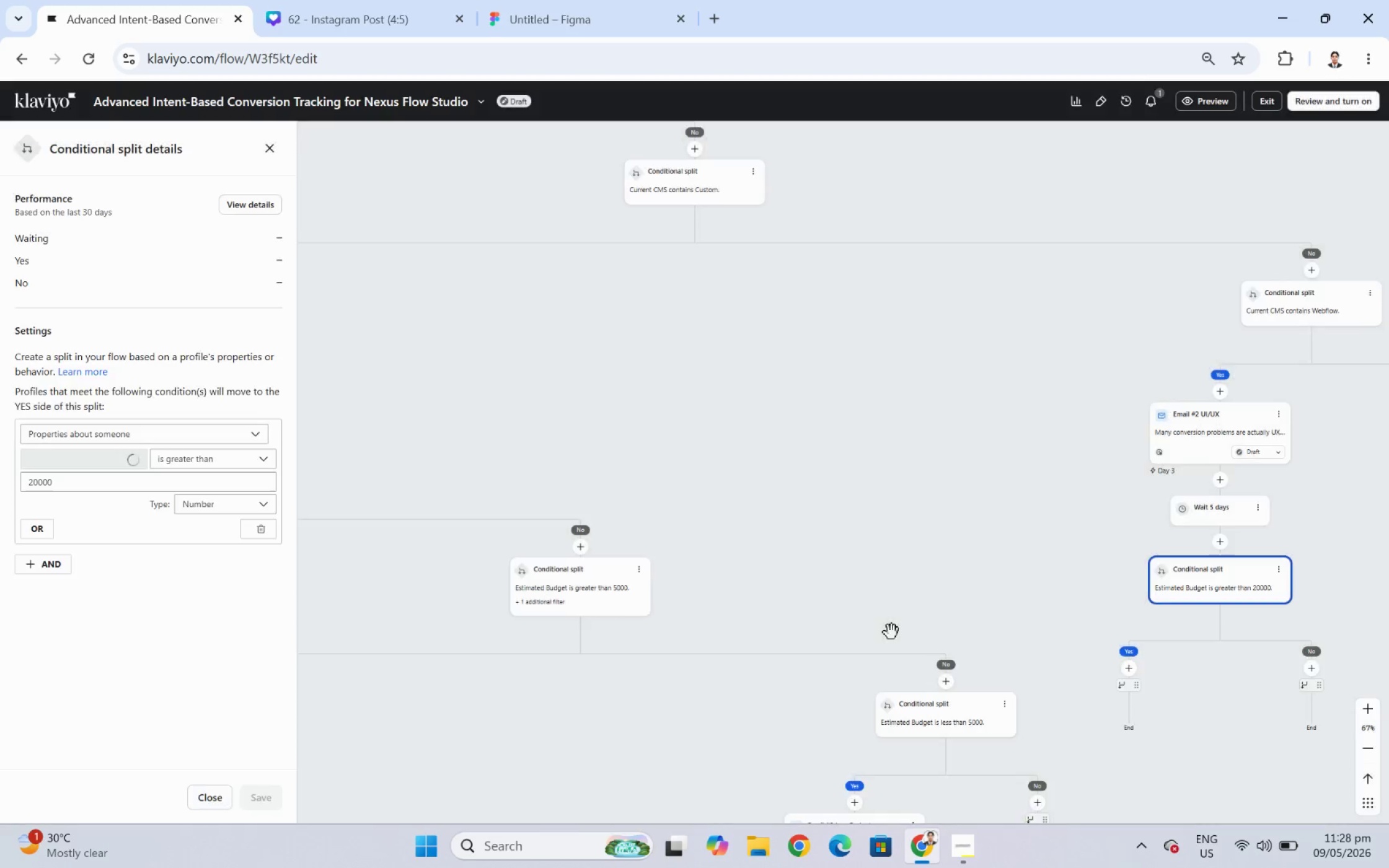 
left_click_drag(start_coordinate=[1341, 539], to_coordinate=[1224, 436])
 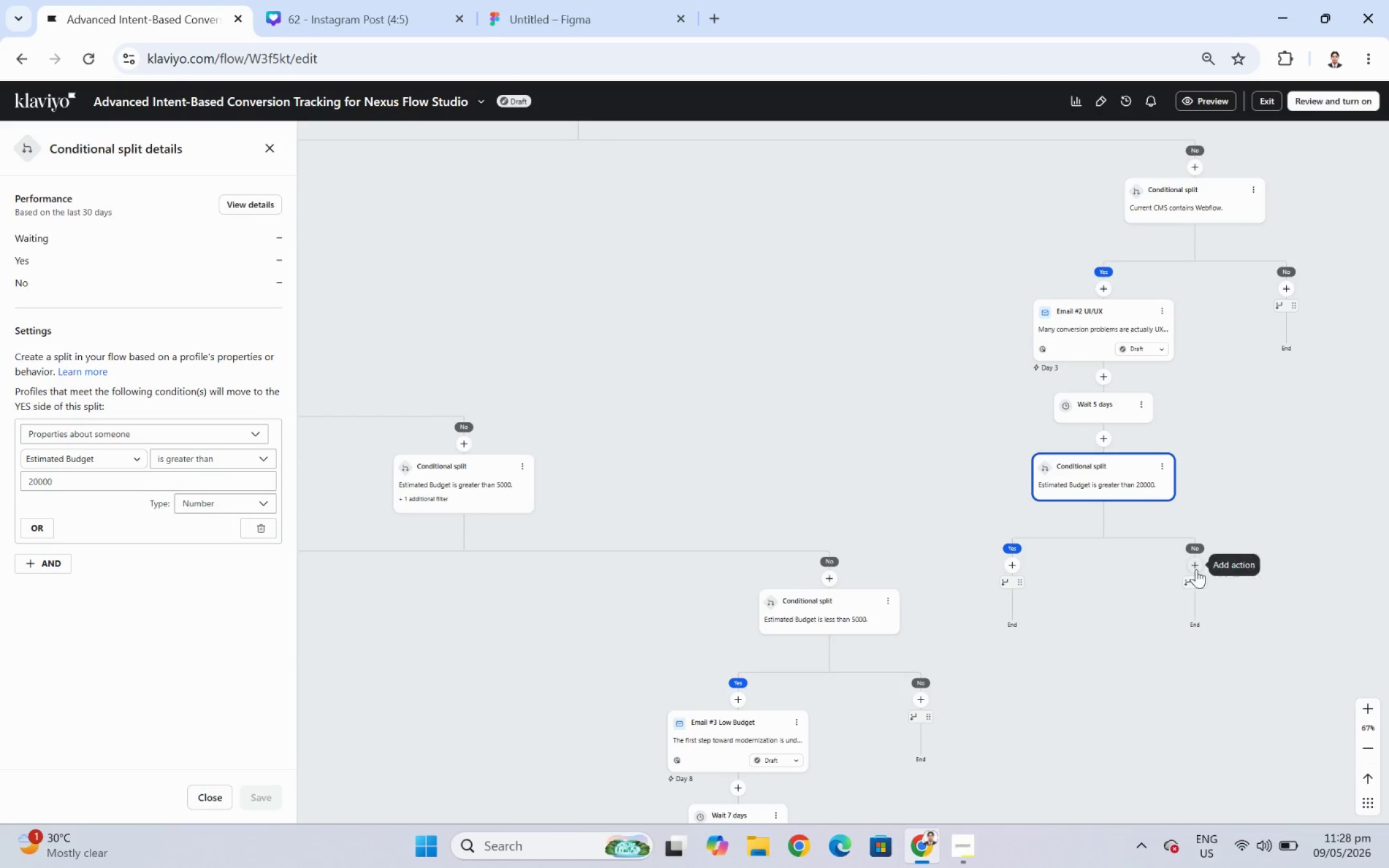 
left_click([1196, 568])
 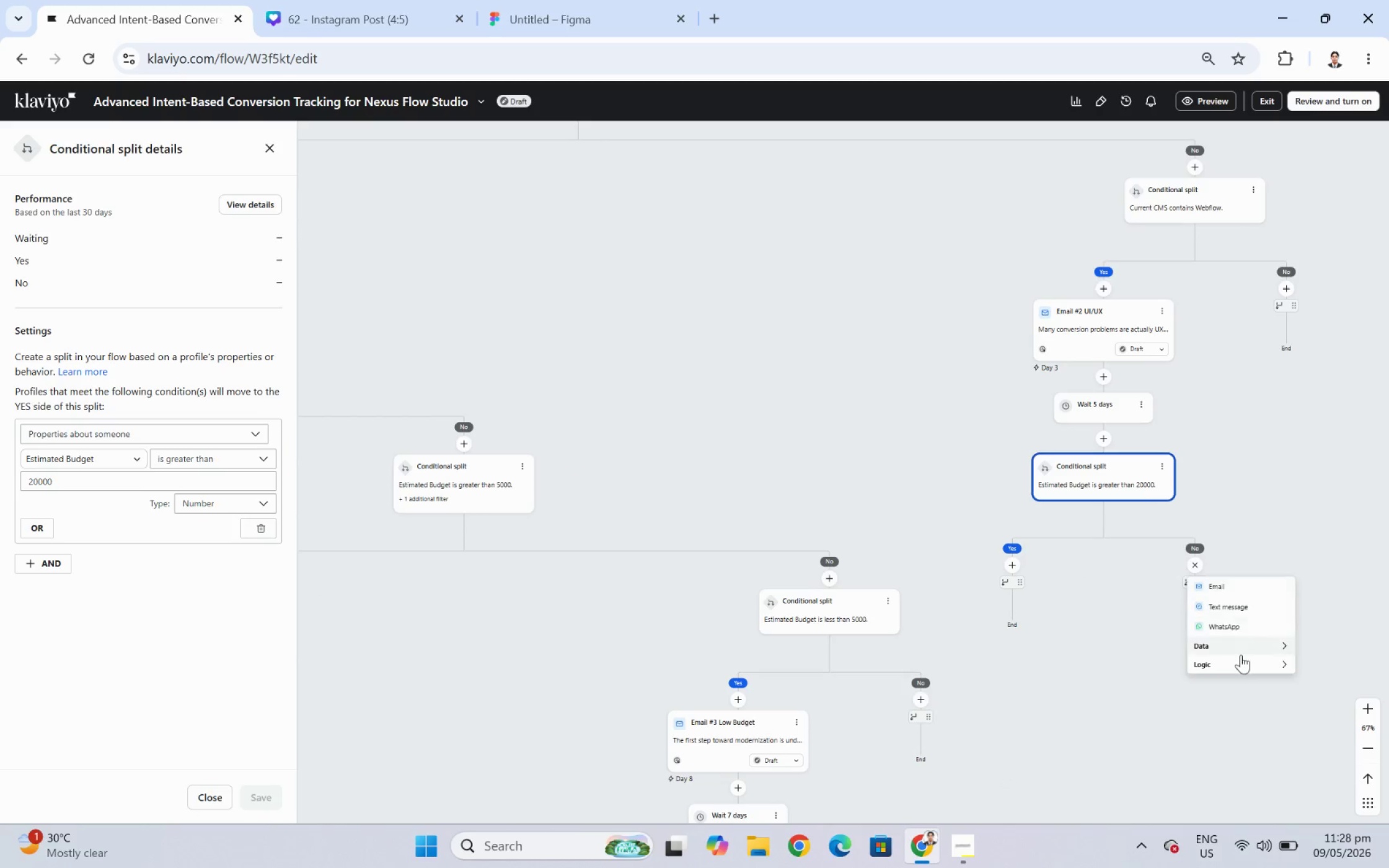 
left_click([1240, 656])
 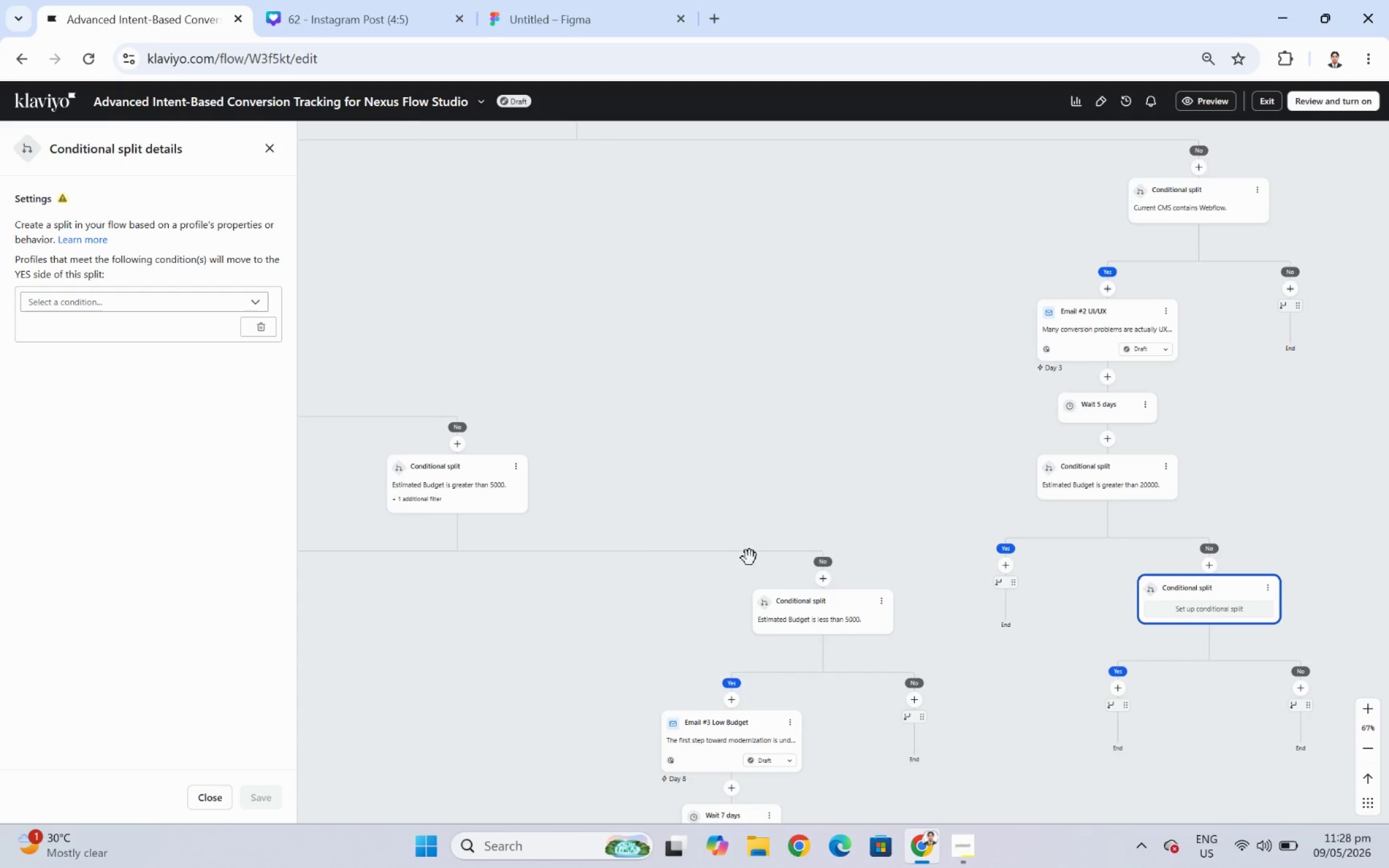 
left_click([136, 304])
 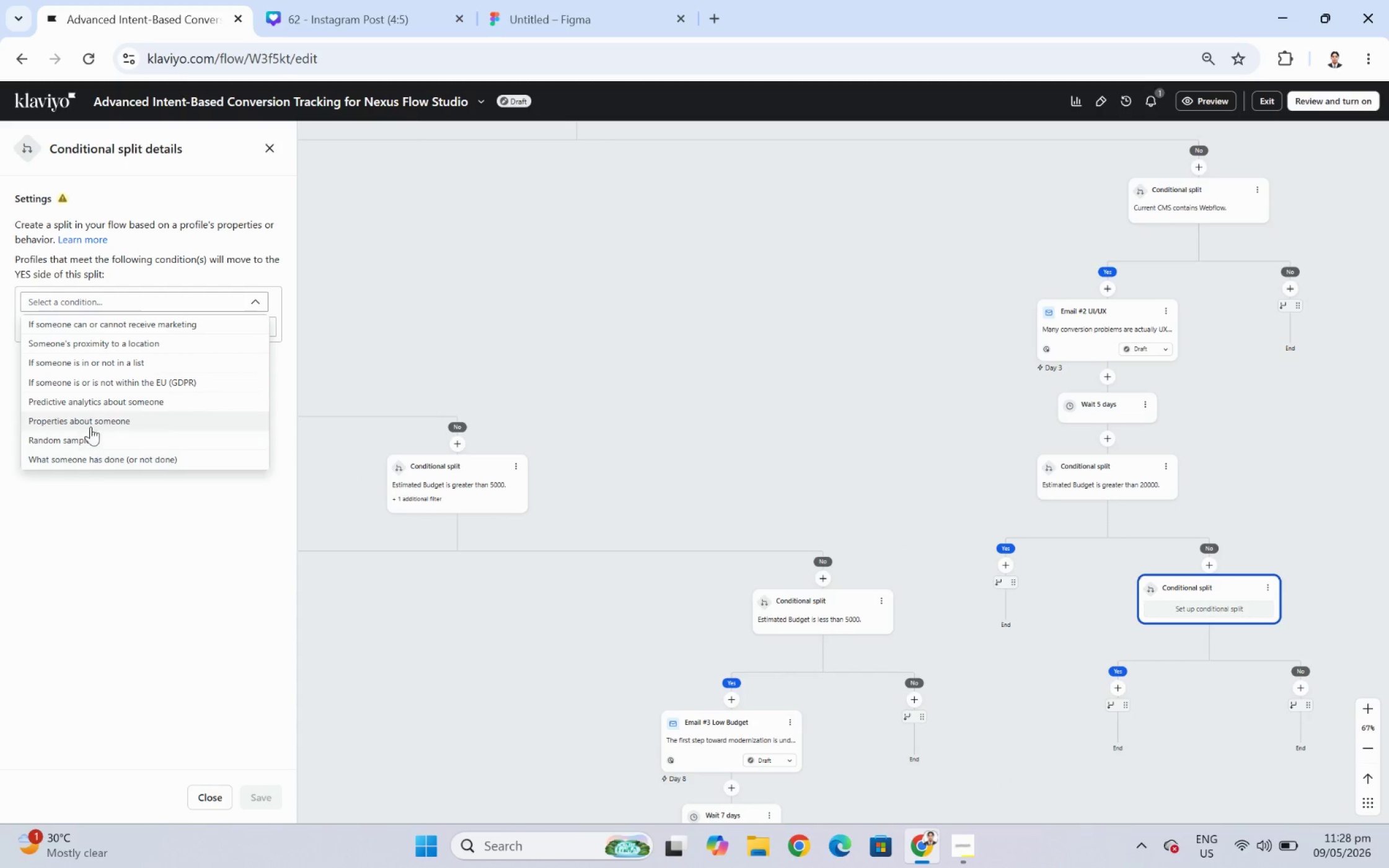 
left_click([90, 420])
 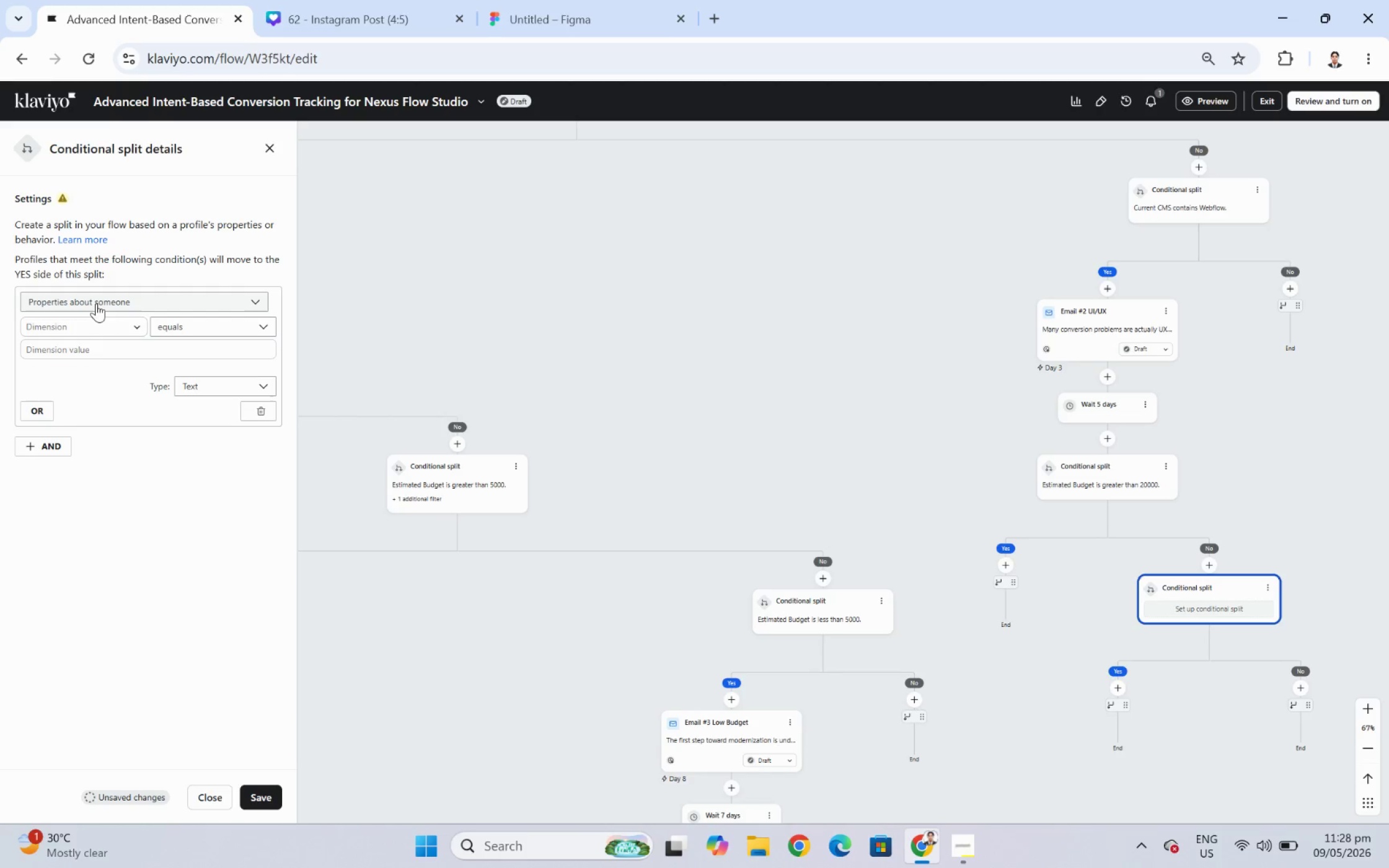 
left_click([96, 333])
 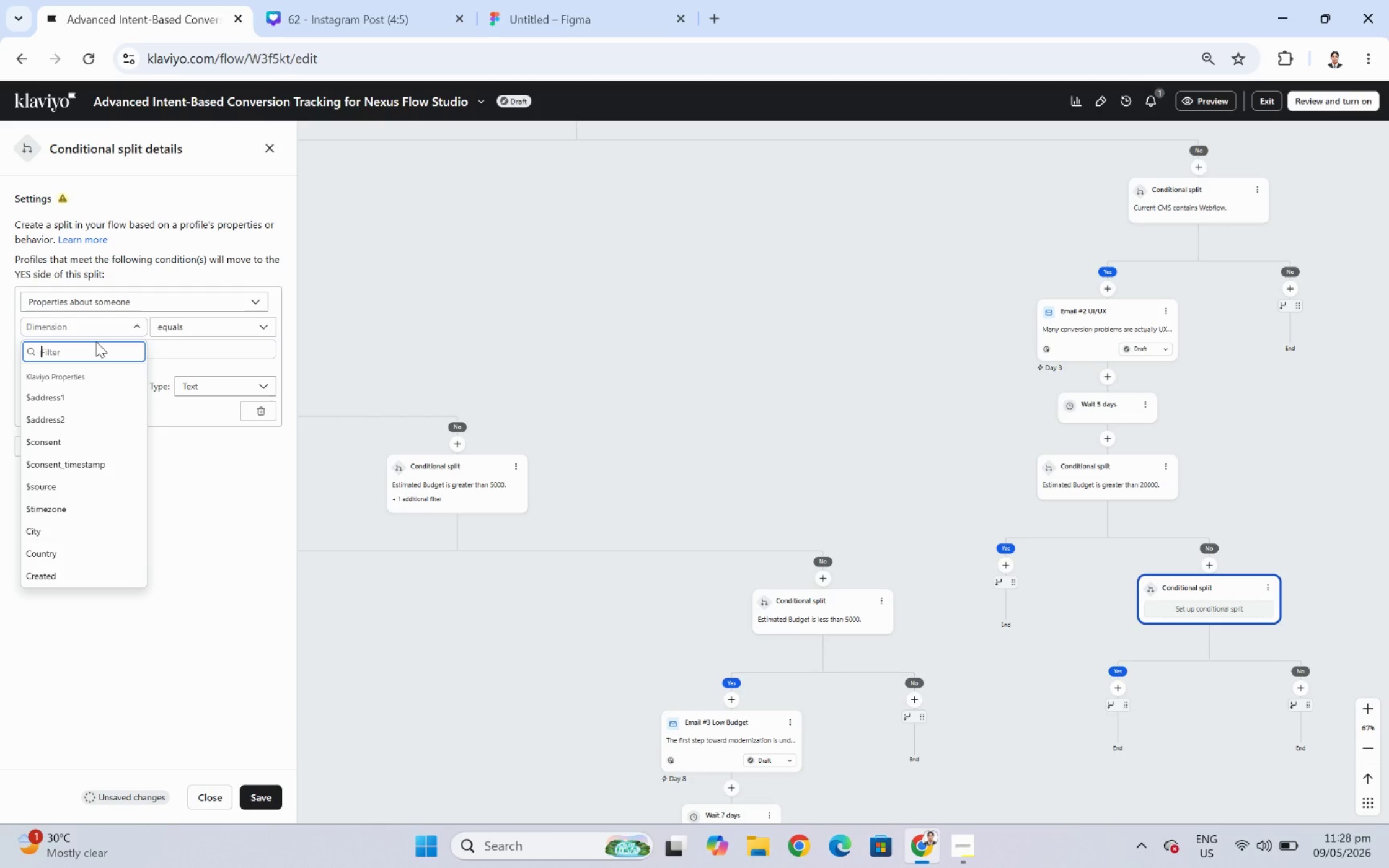 
type(budget)
 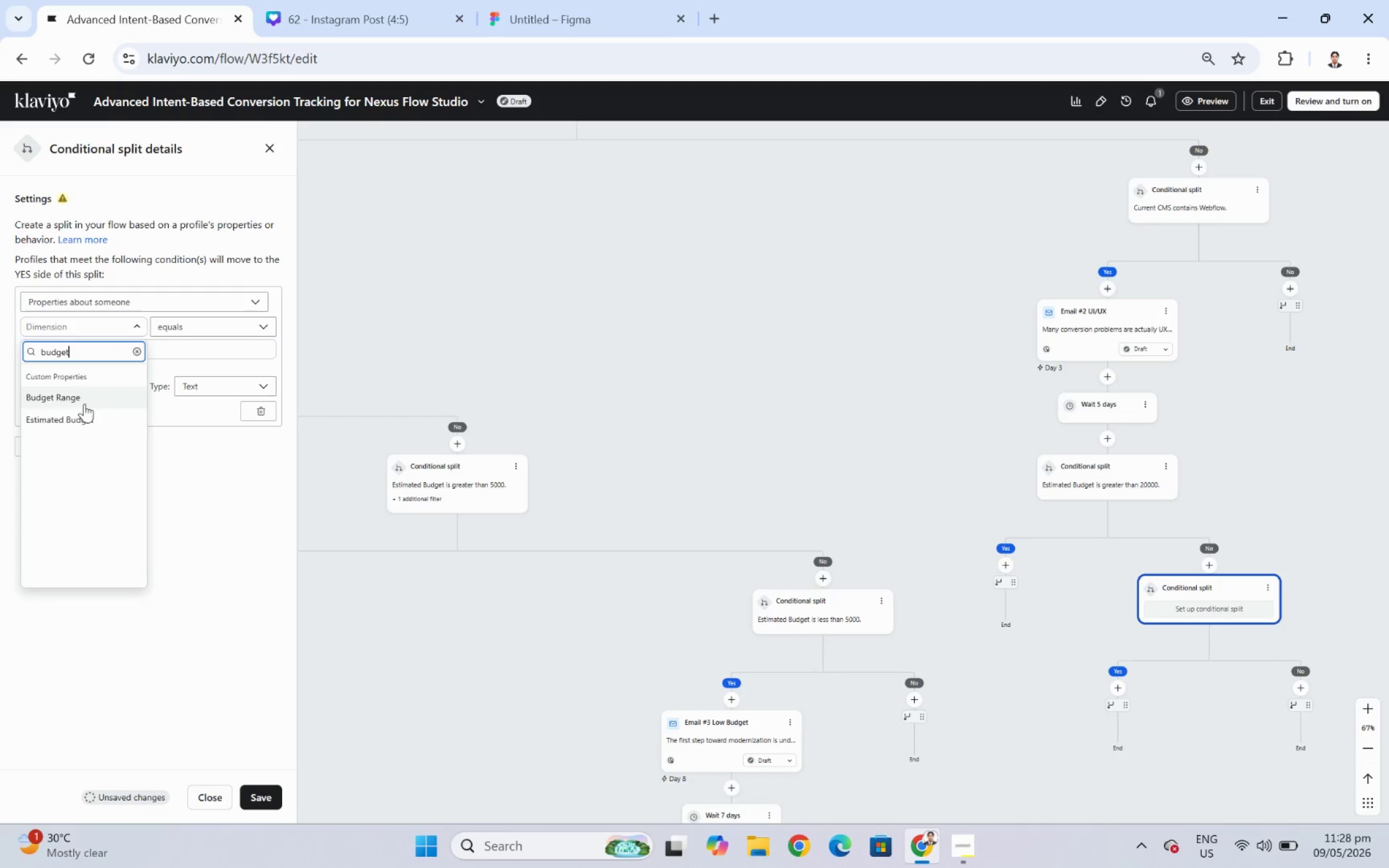 
left_click([87, 423])
 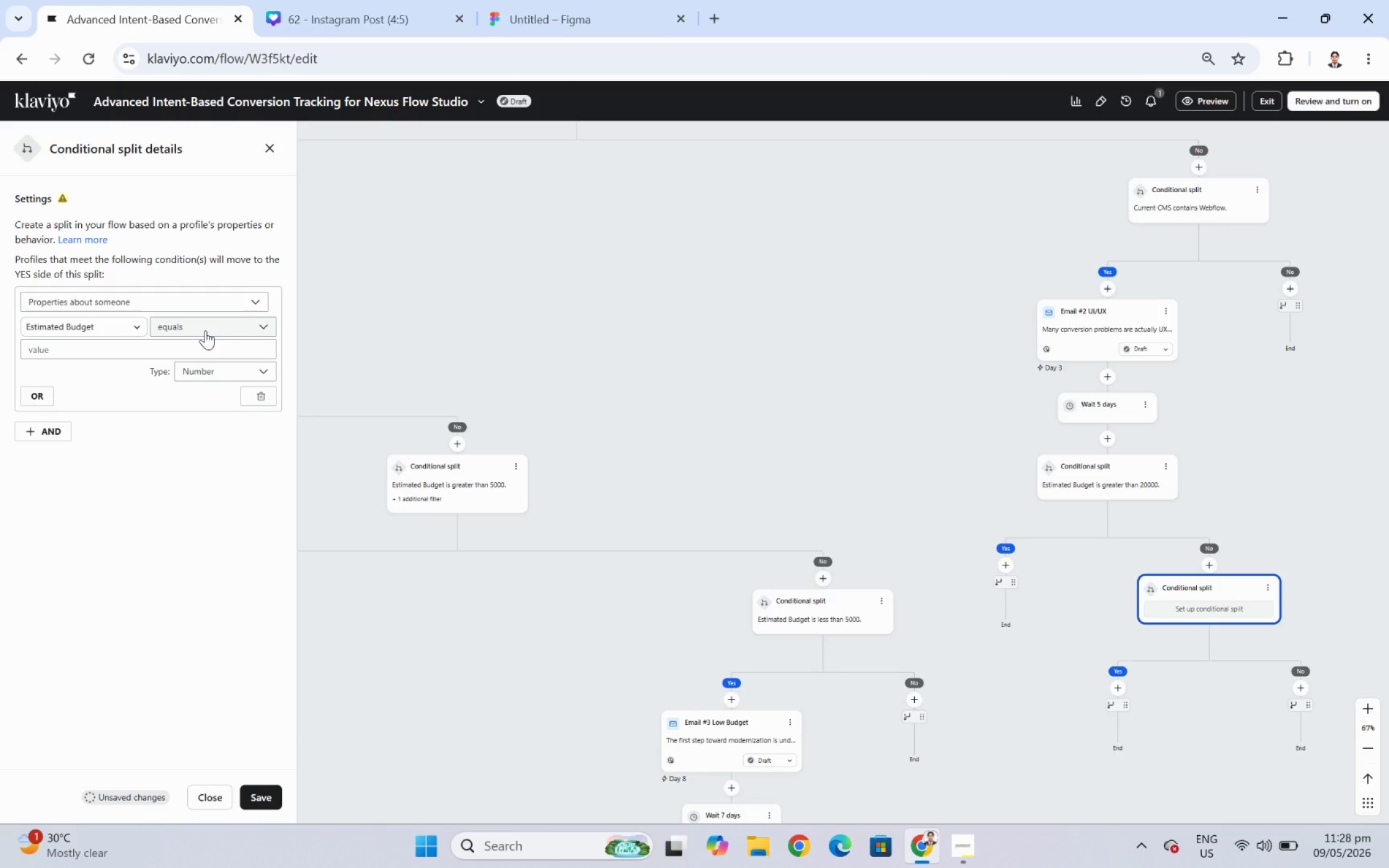 
left_click([205, 330])
 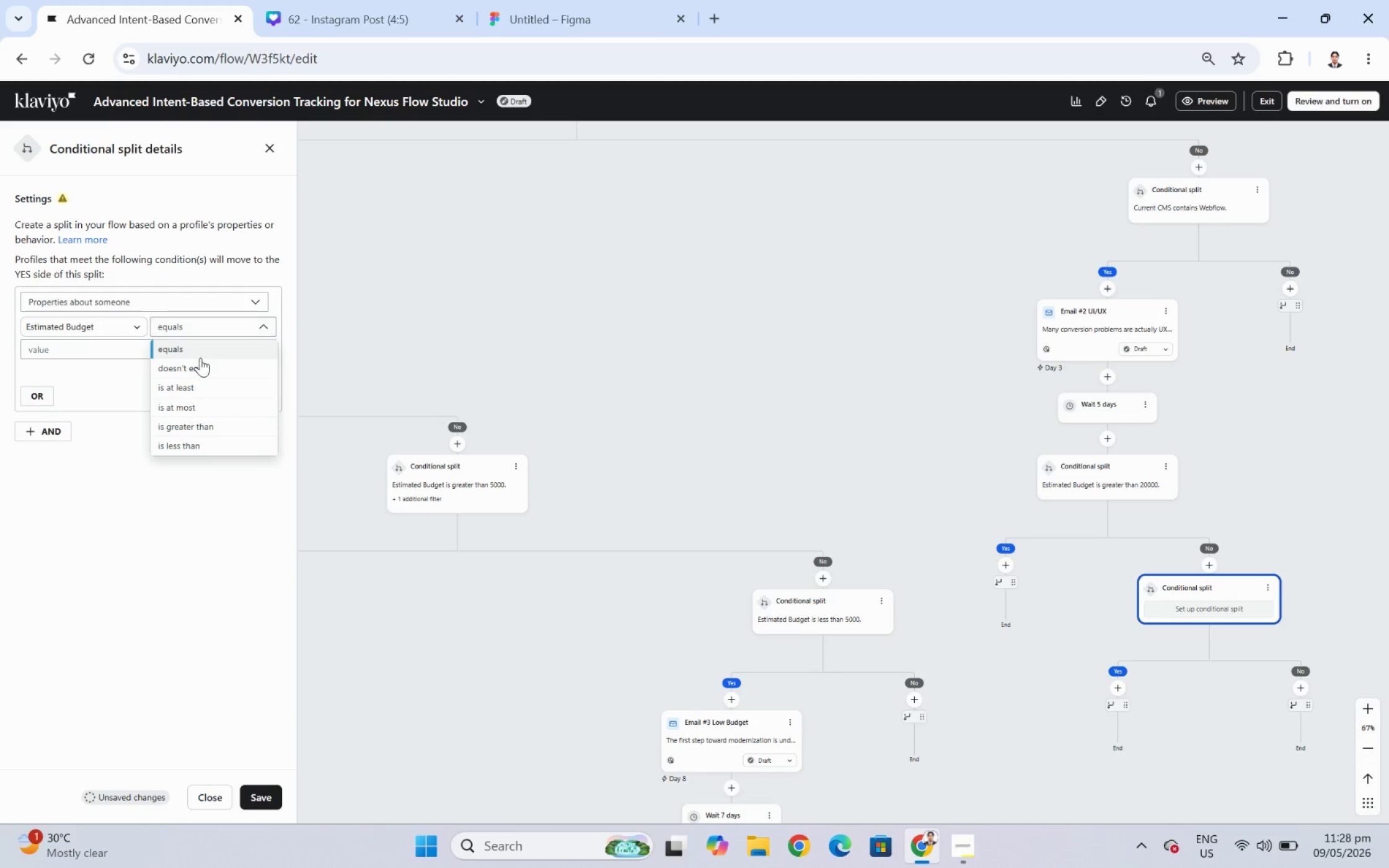 
left_click([195, 424])
 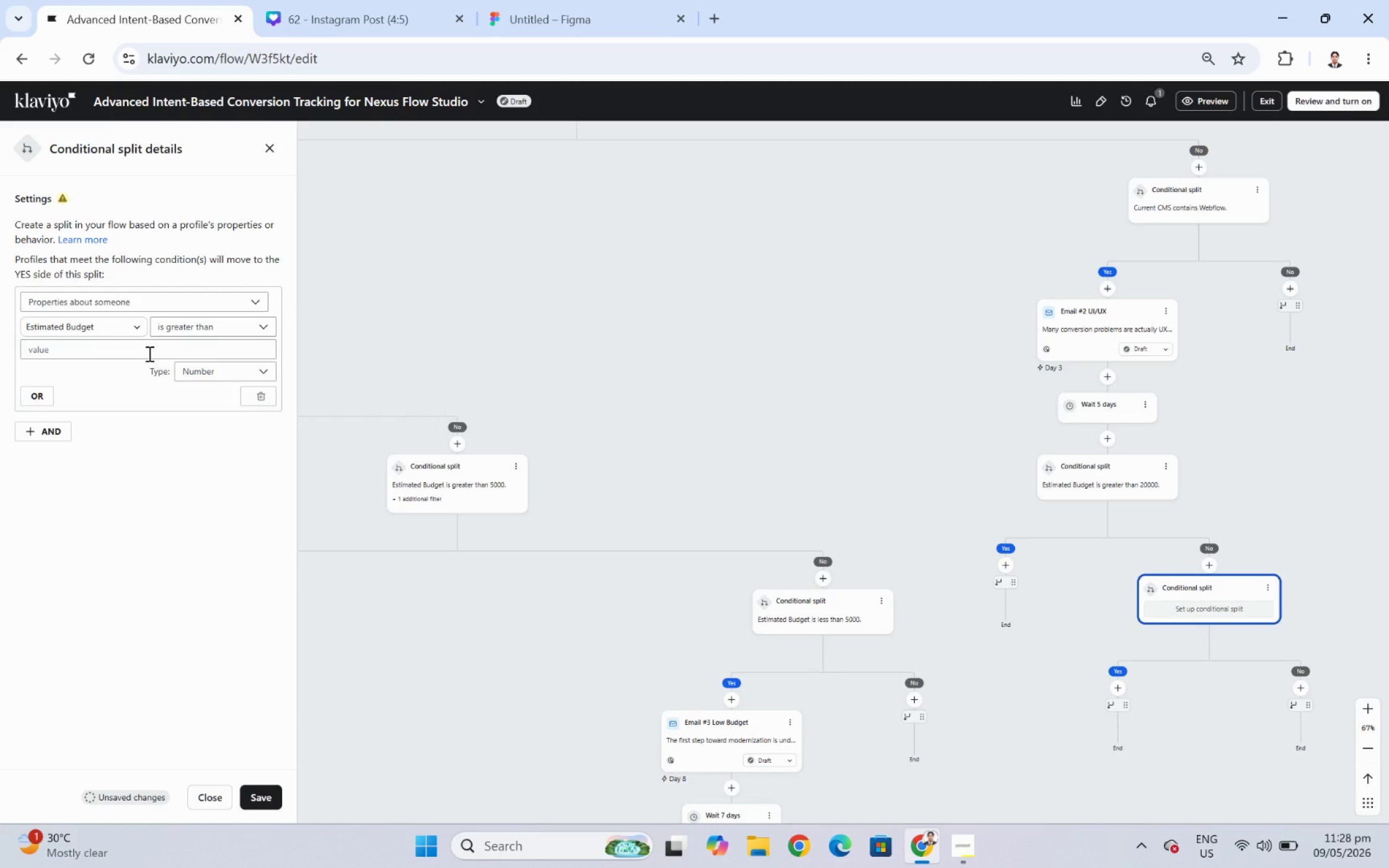 
left_click([148, 353])
 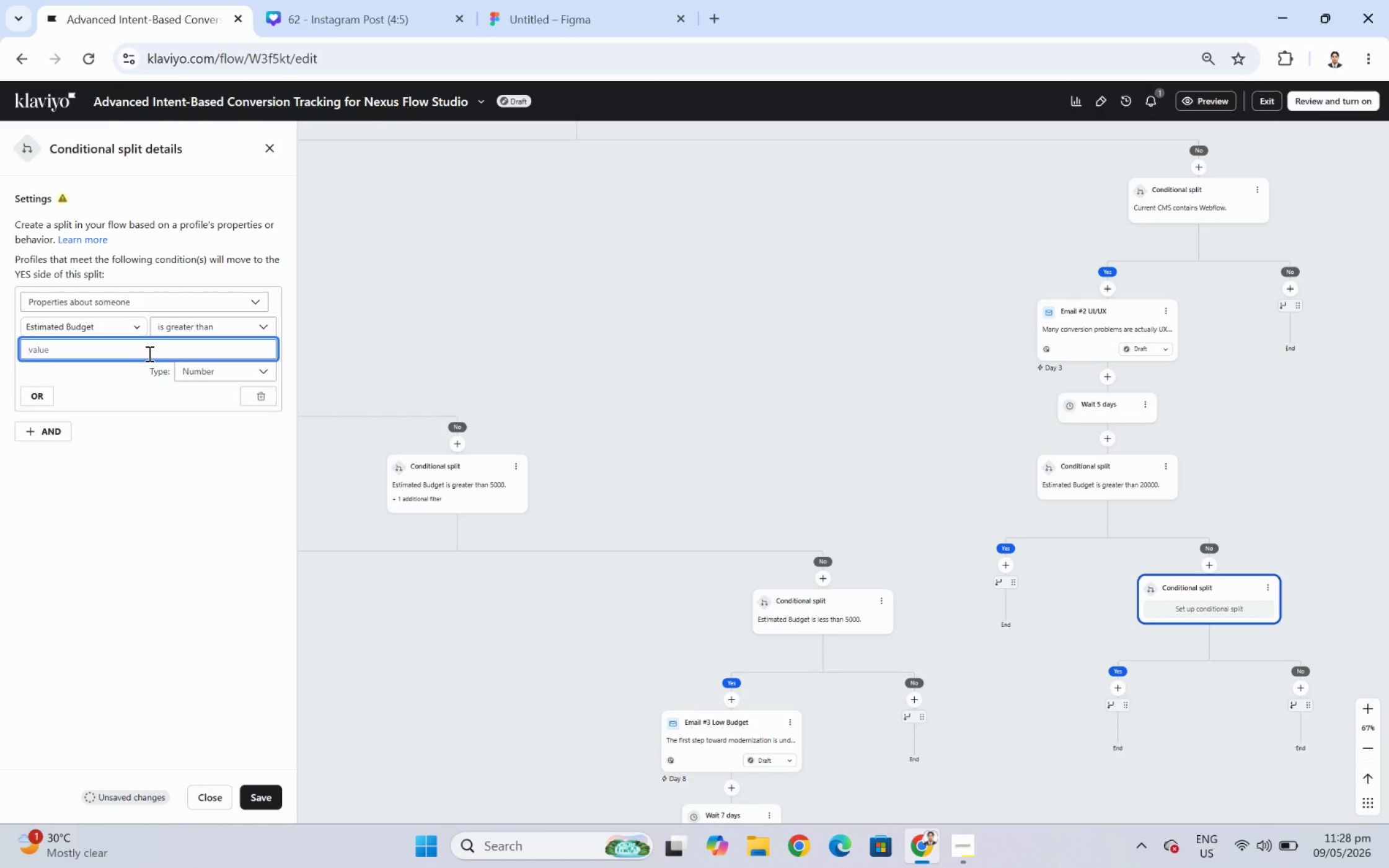 
key(Numpad5)
 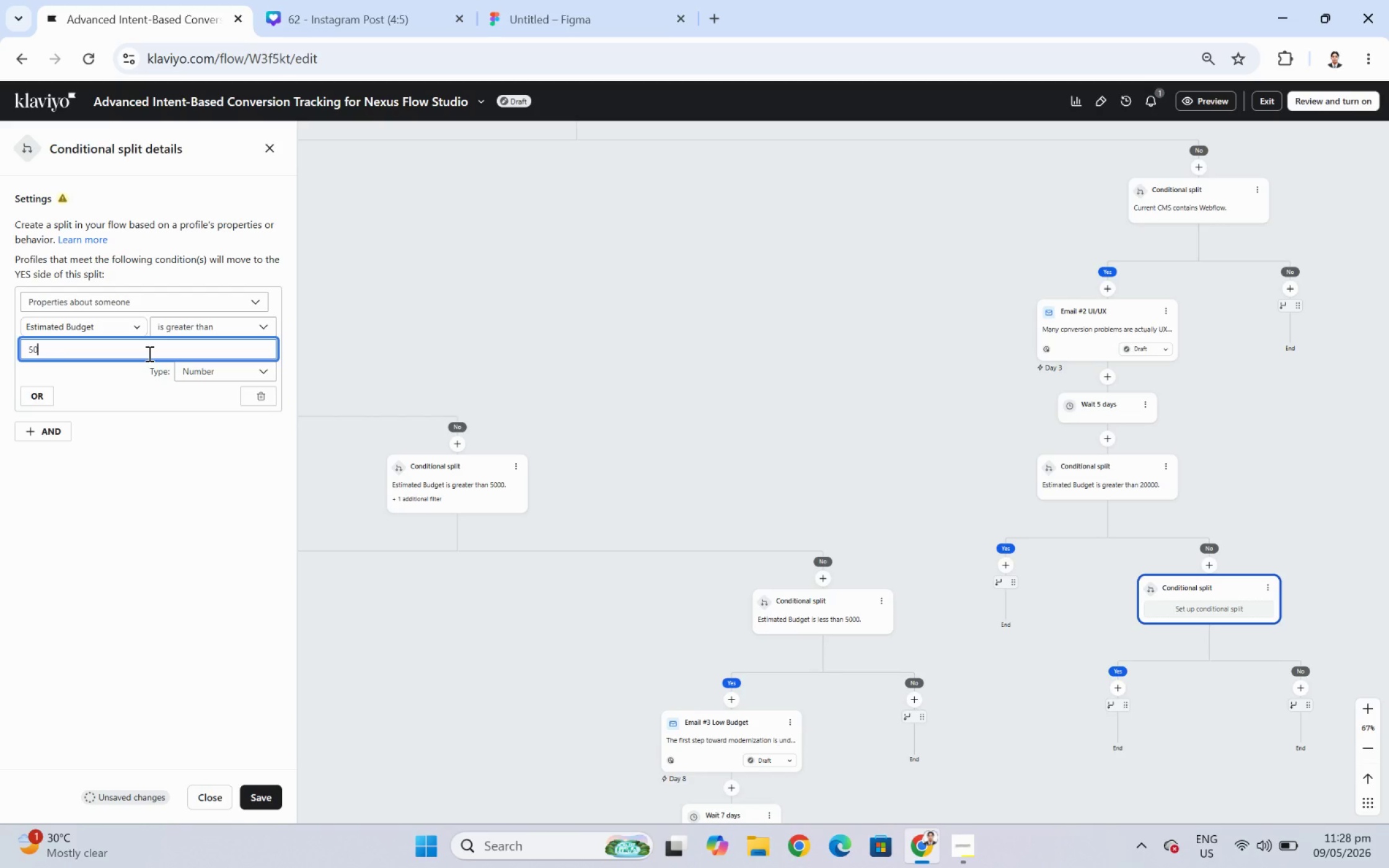 
key(Numpad0)
 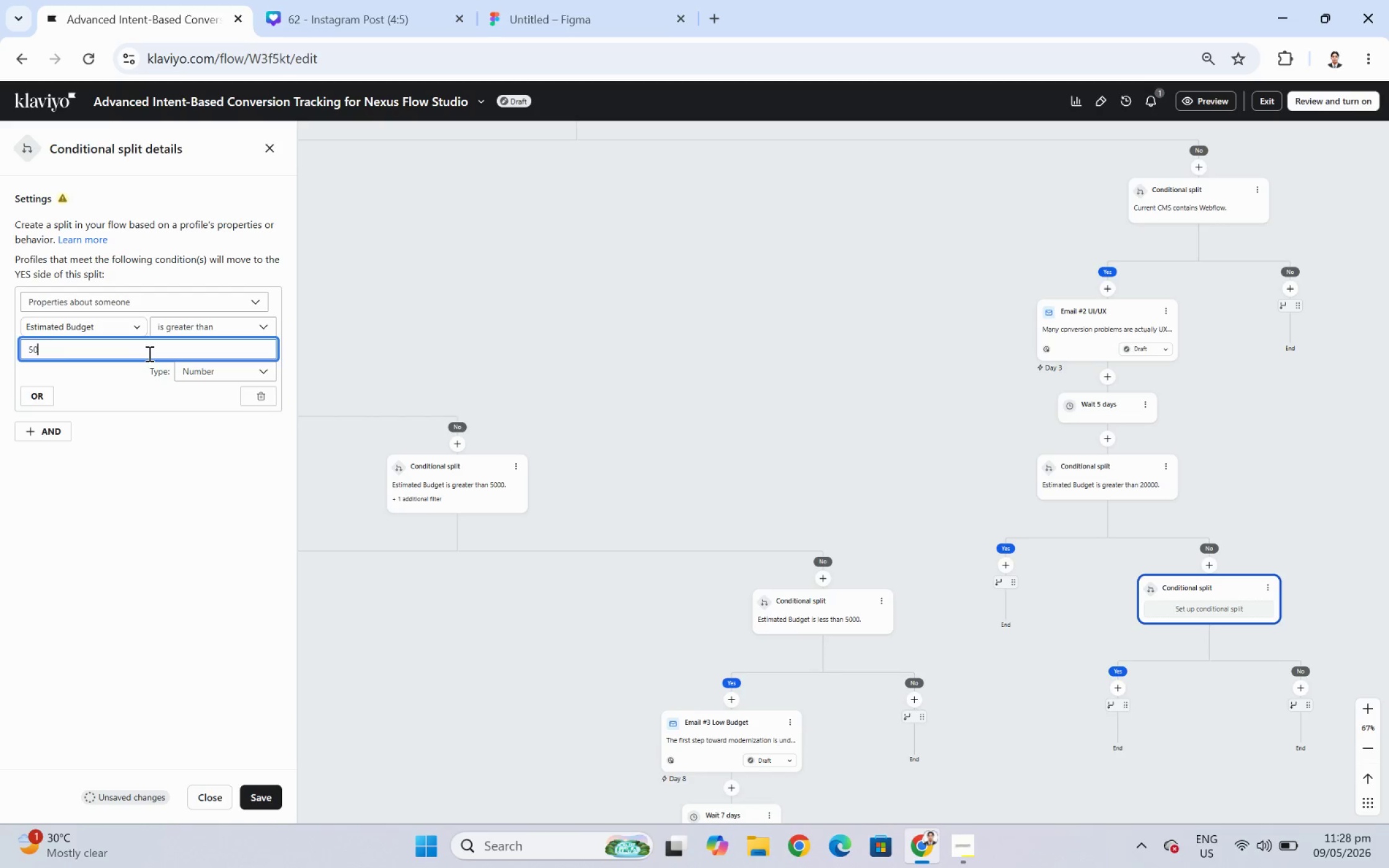 
key(Numpad0)
 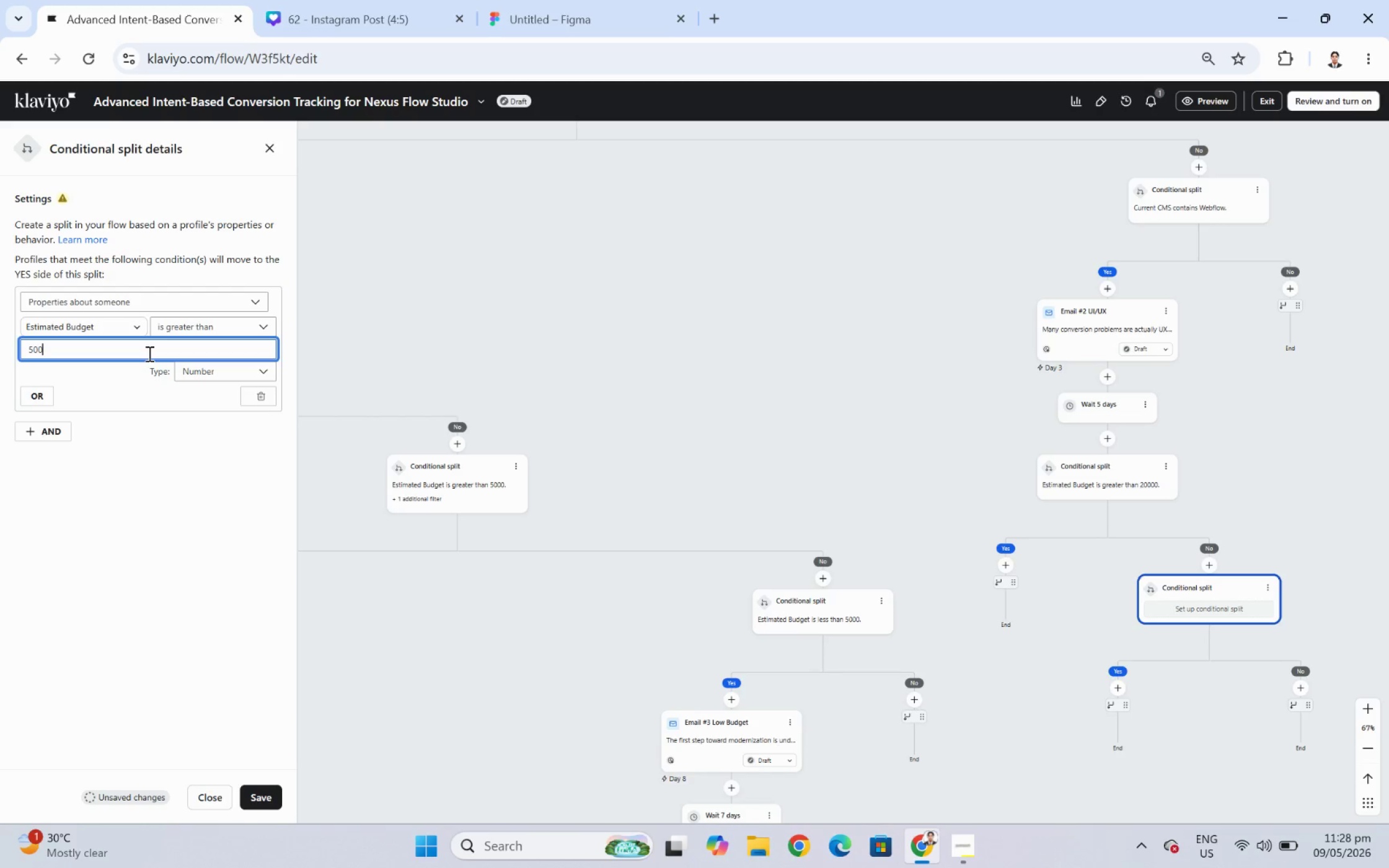 
key(Numpad0)
 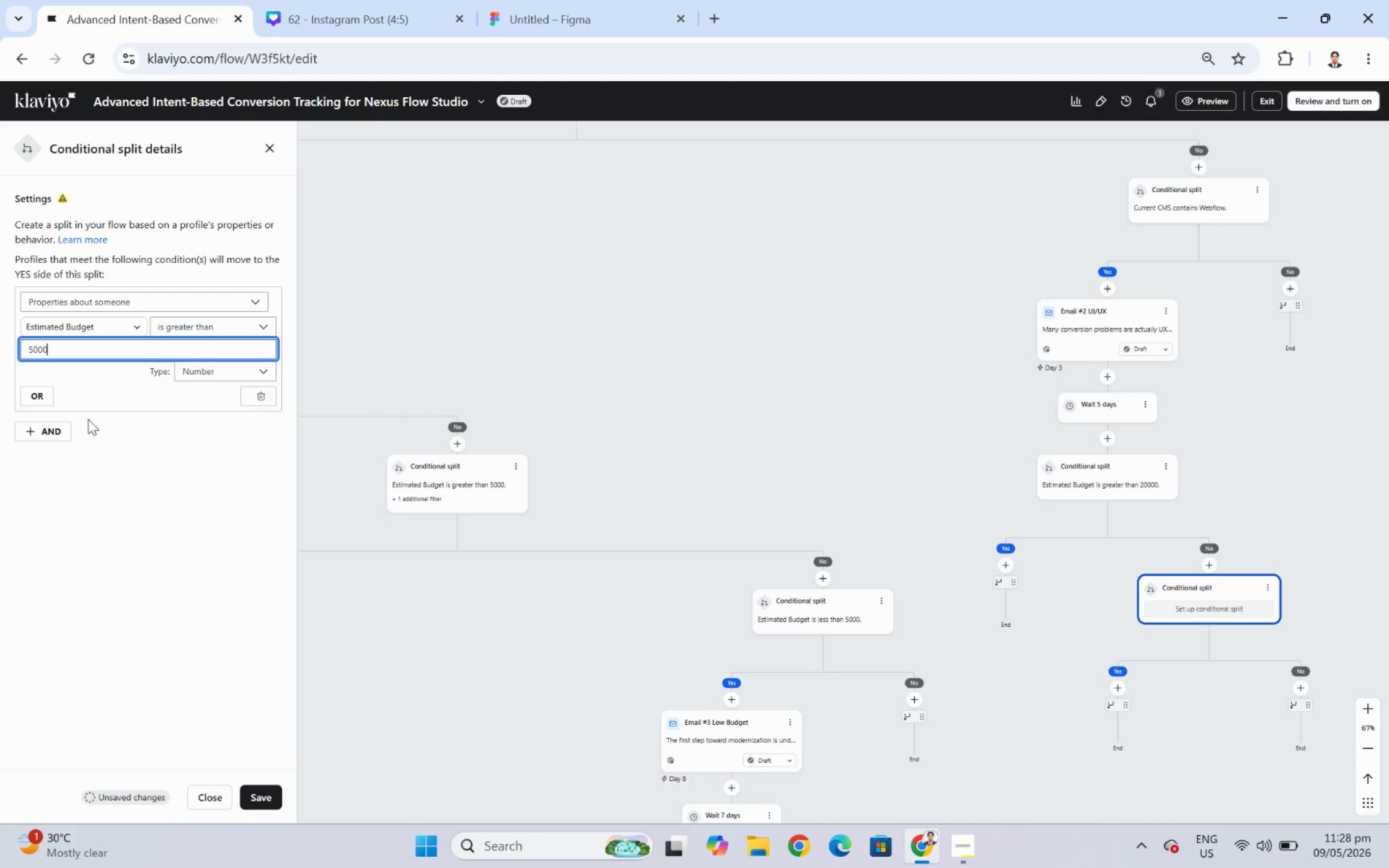 
left_click([57, 431])
 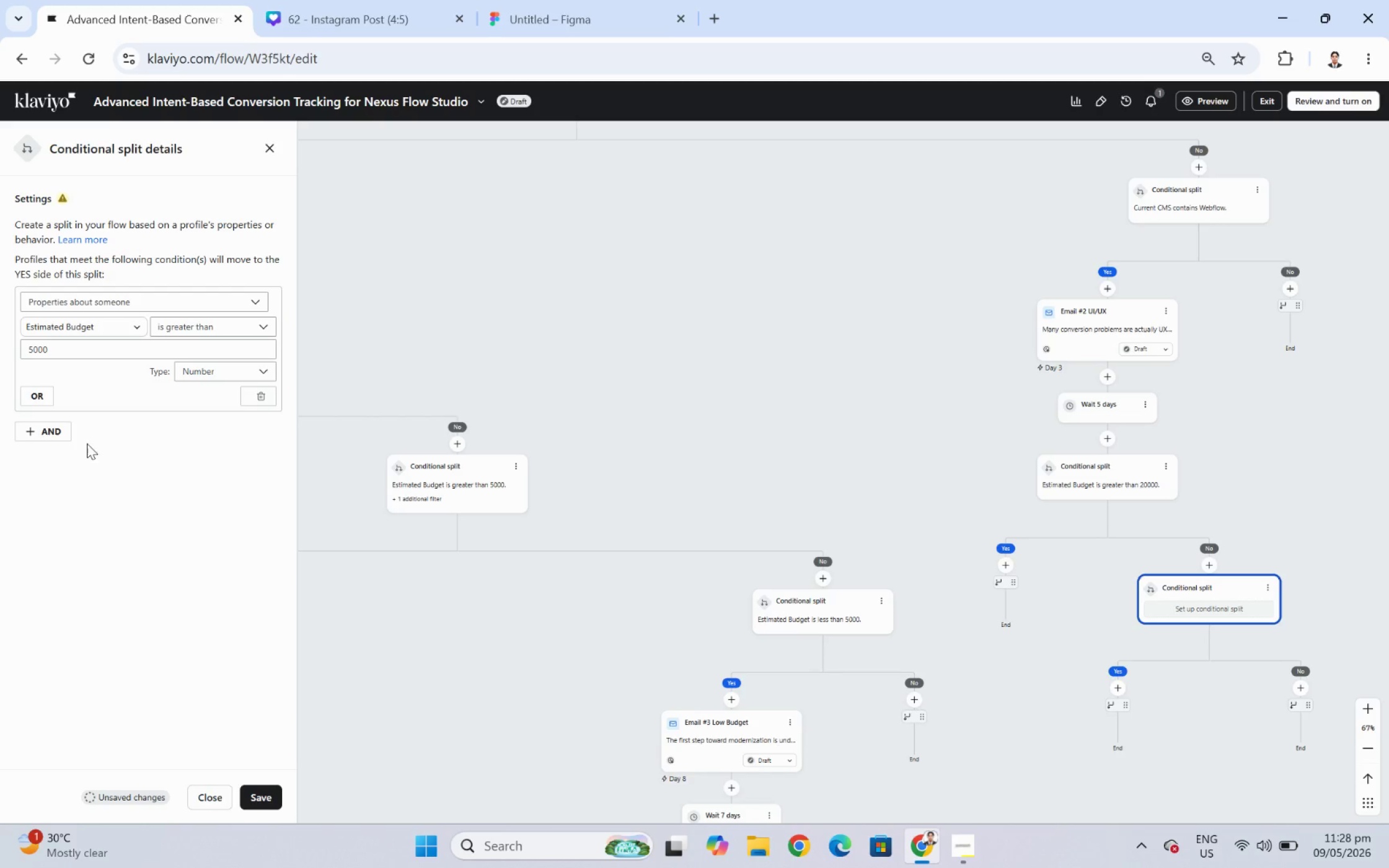 
left_click([31, 436])
 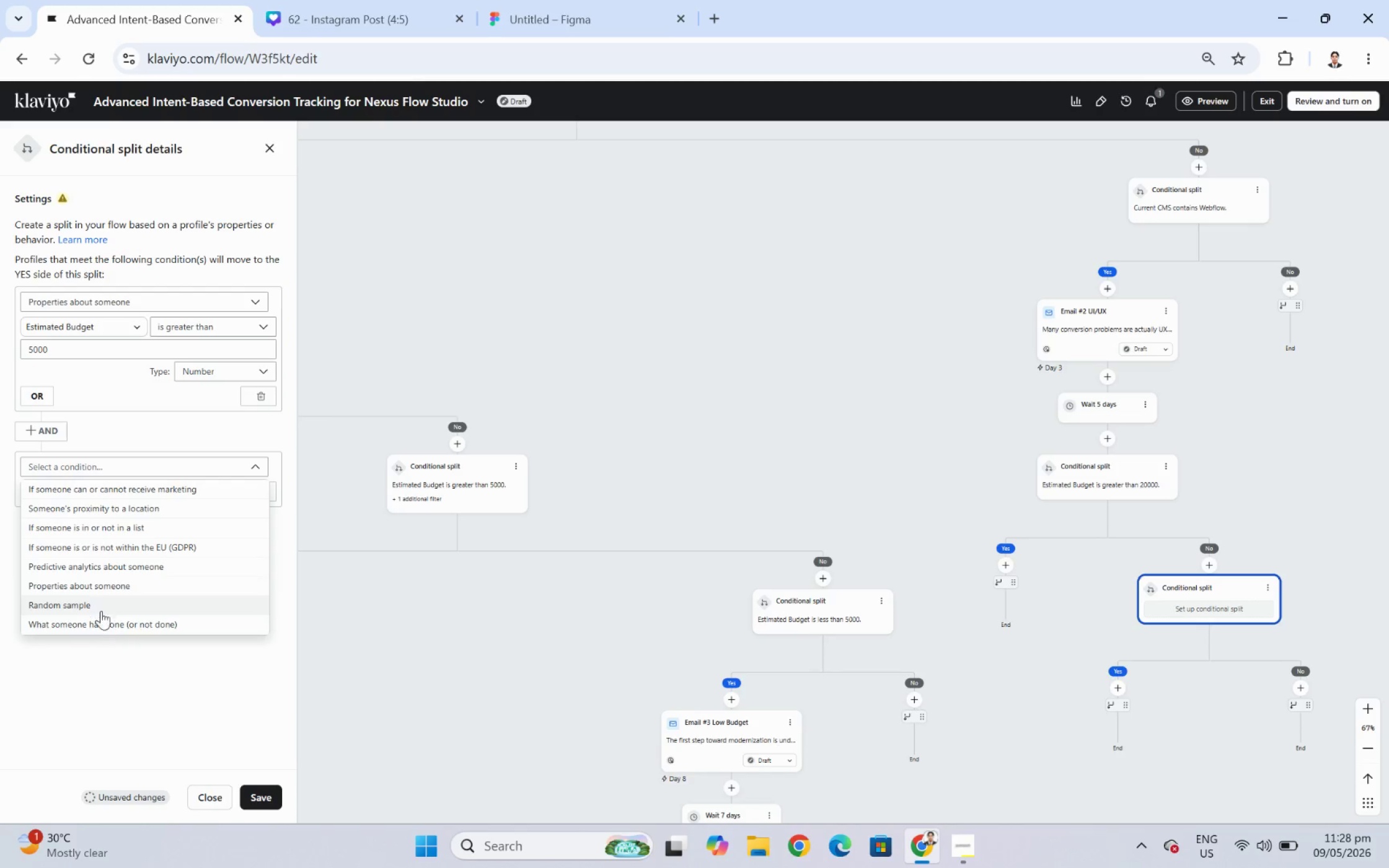 
left_click([101, 589])
 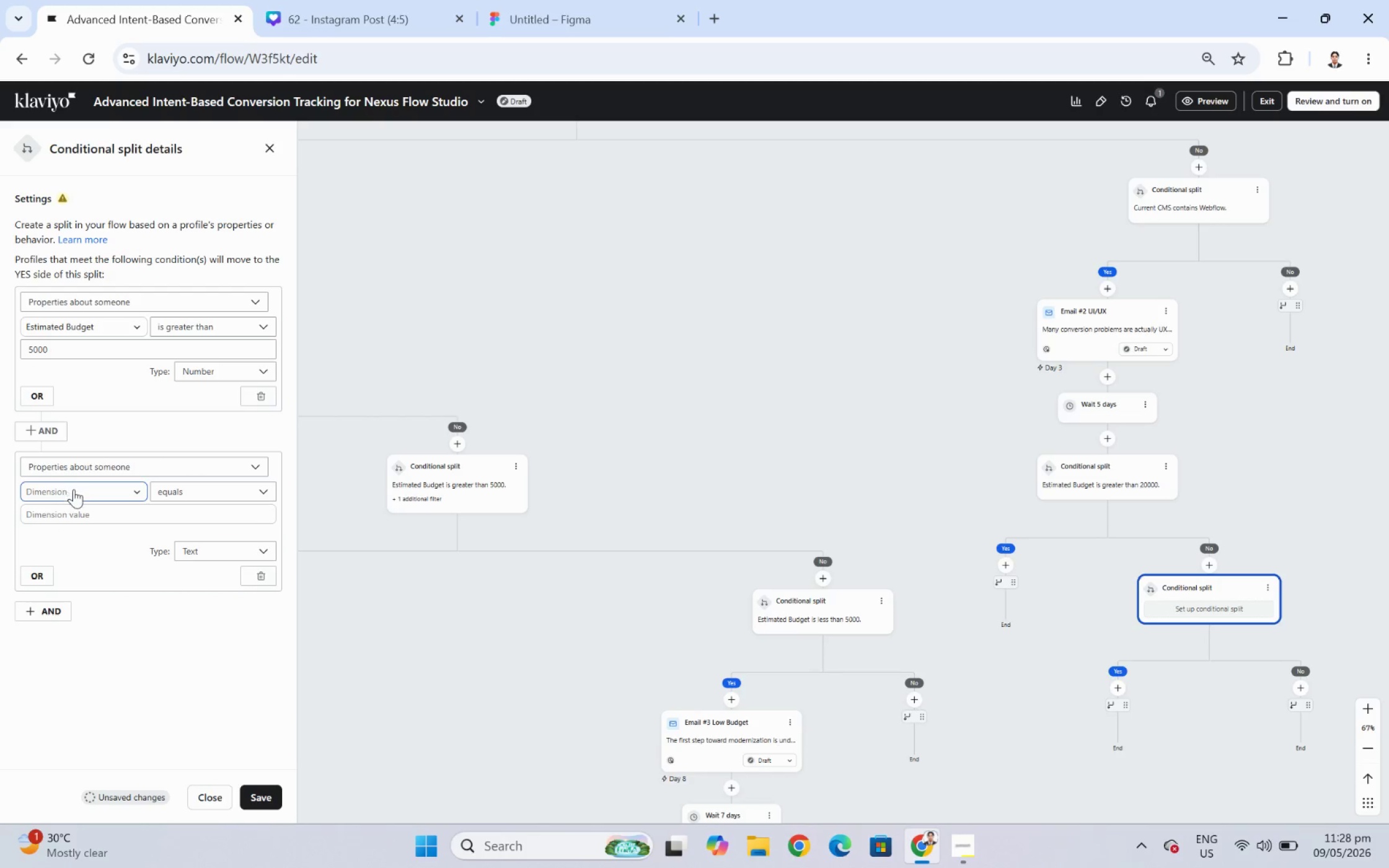 
left_click([76, 493])
 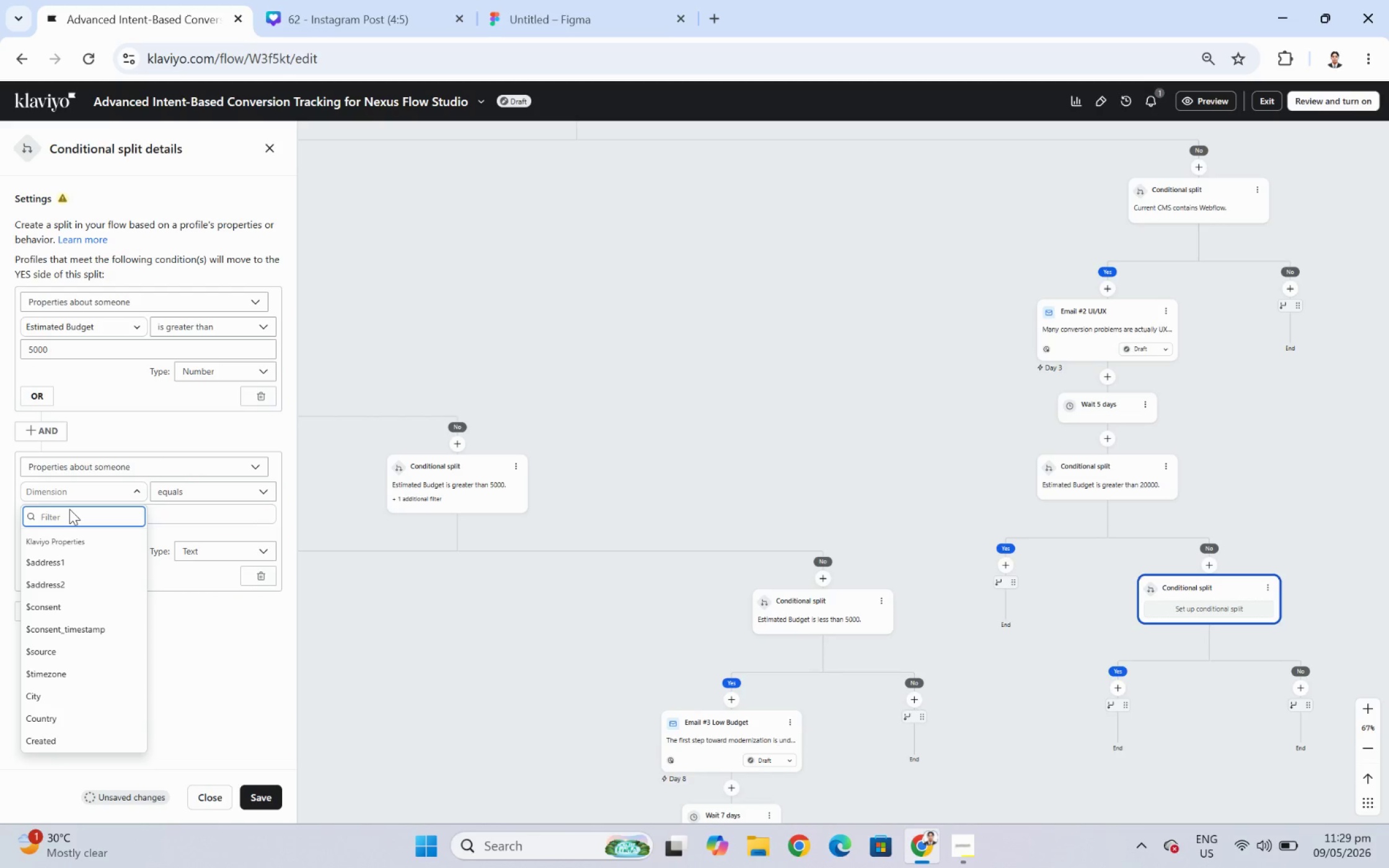 
type(estima)
 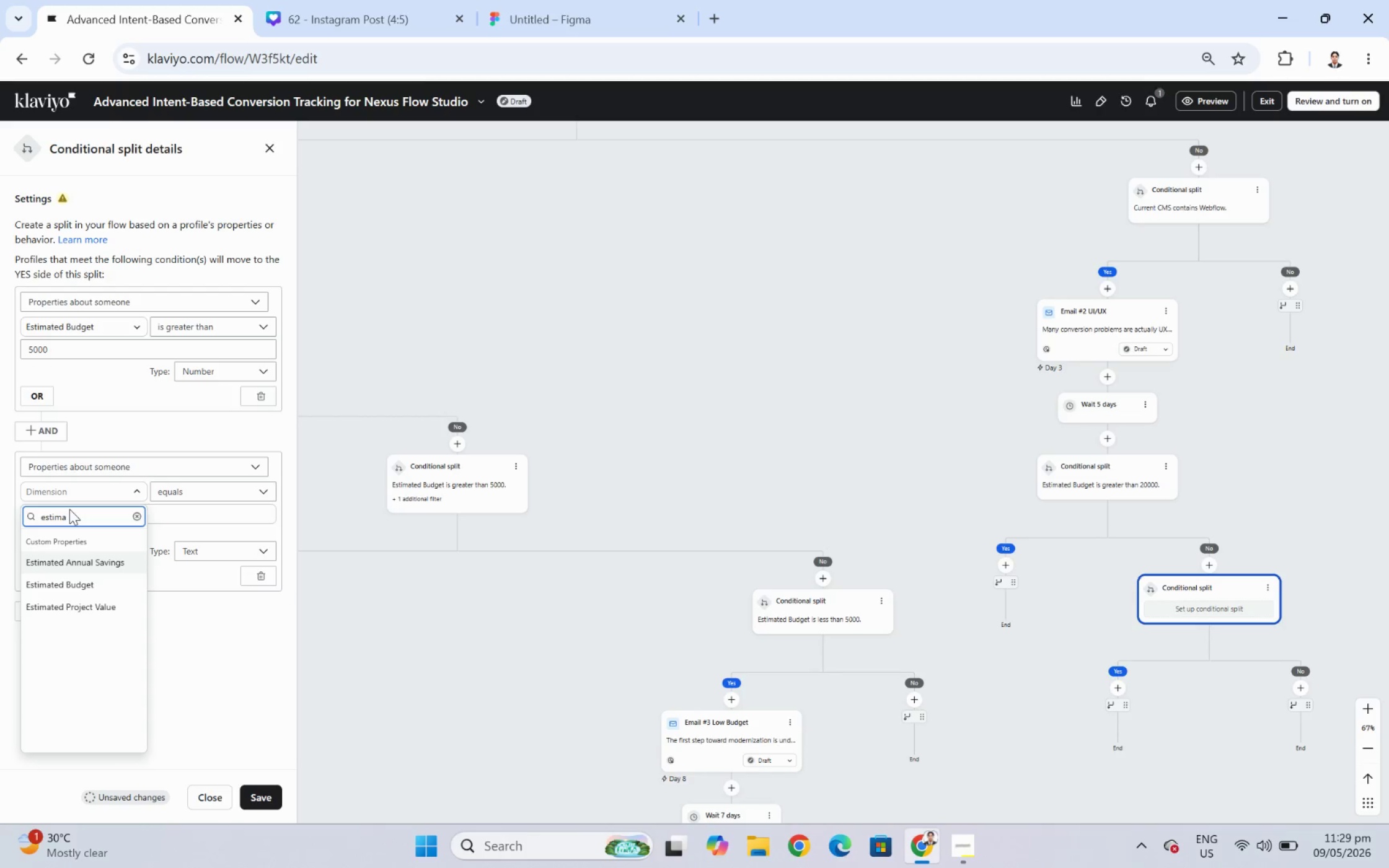 
wait(8.06)
 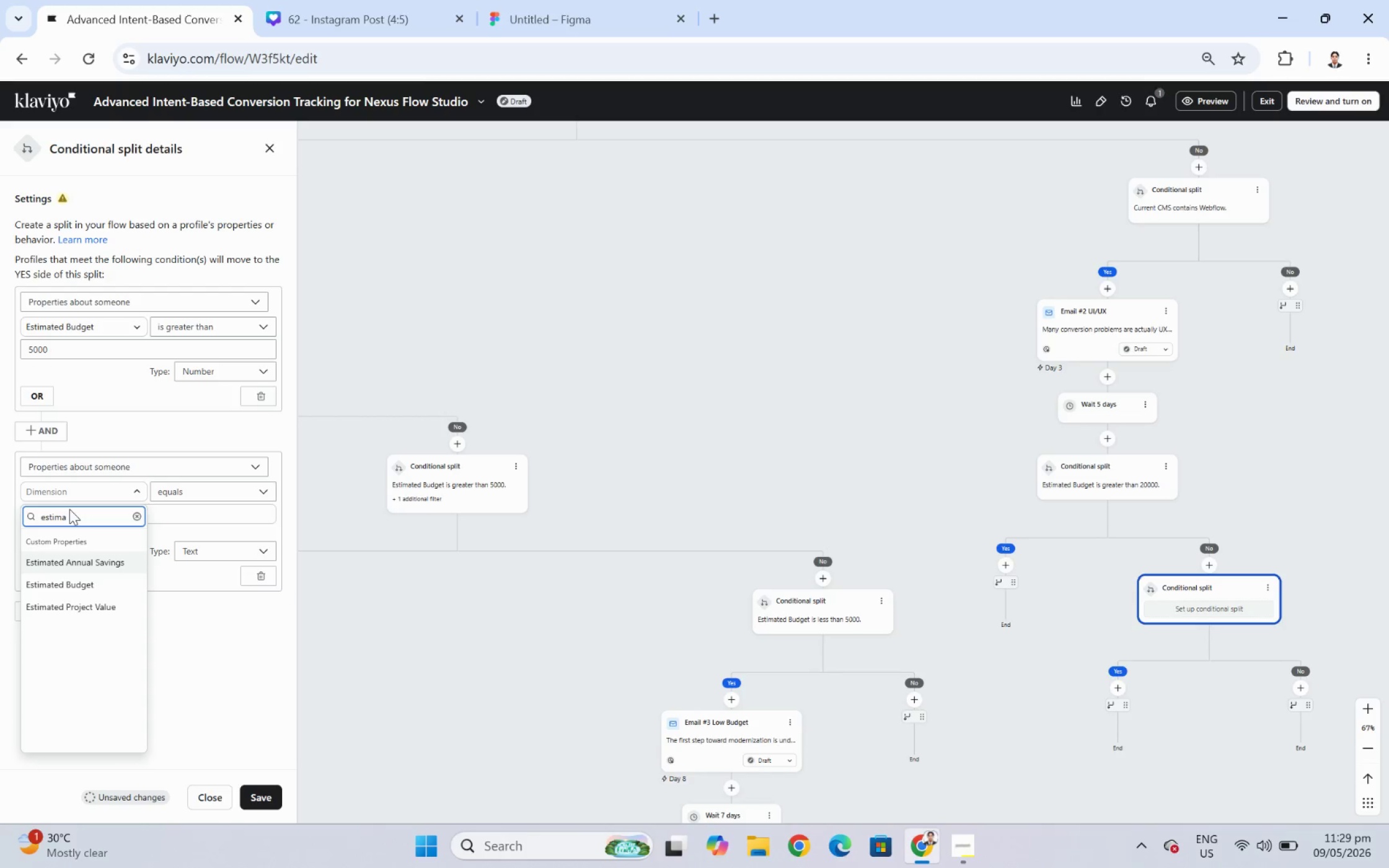 
key(ArrowDown)
 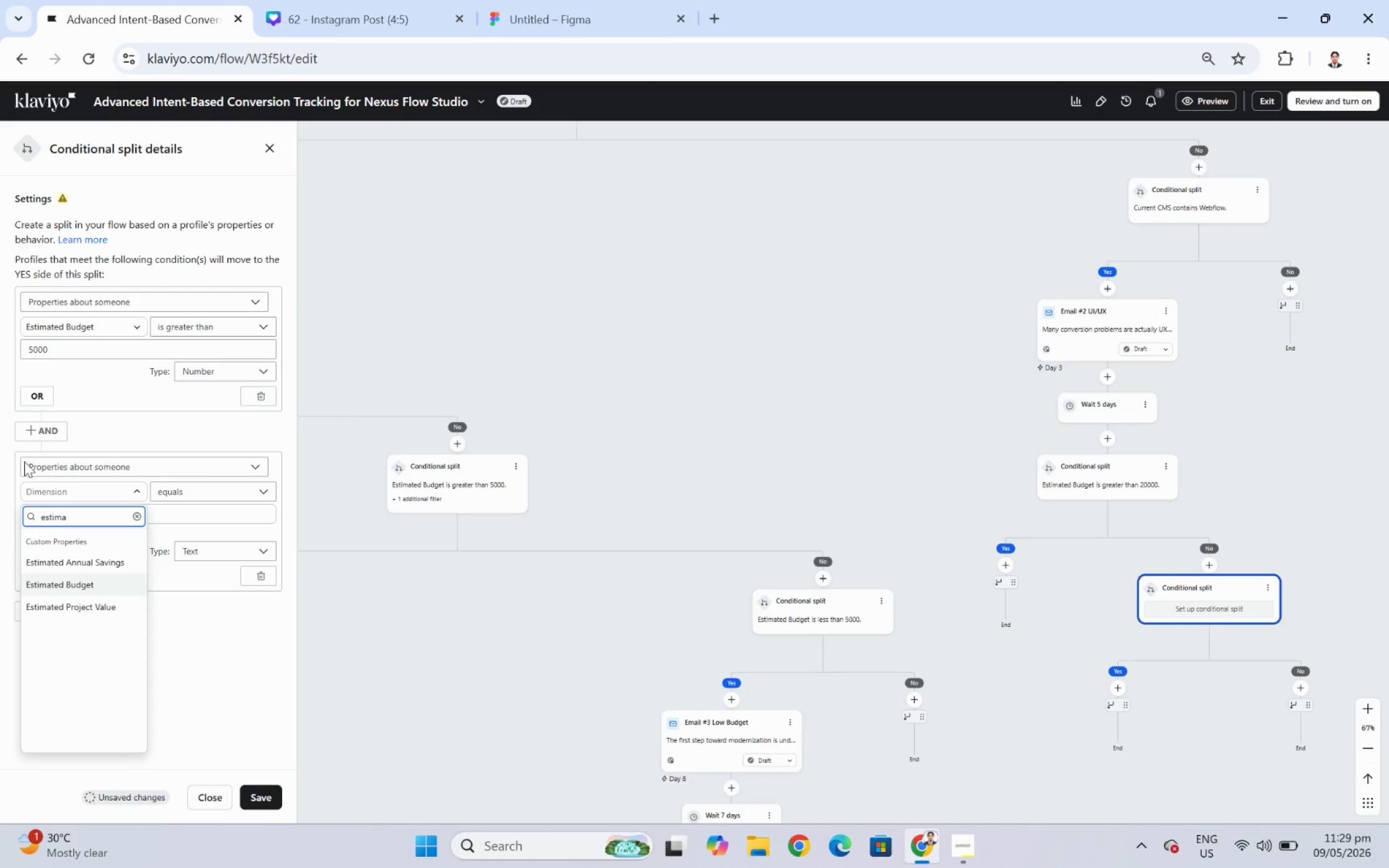 
left_click([40, 585])
 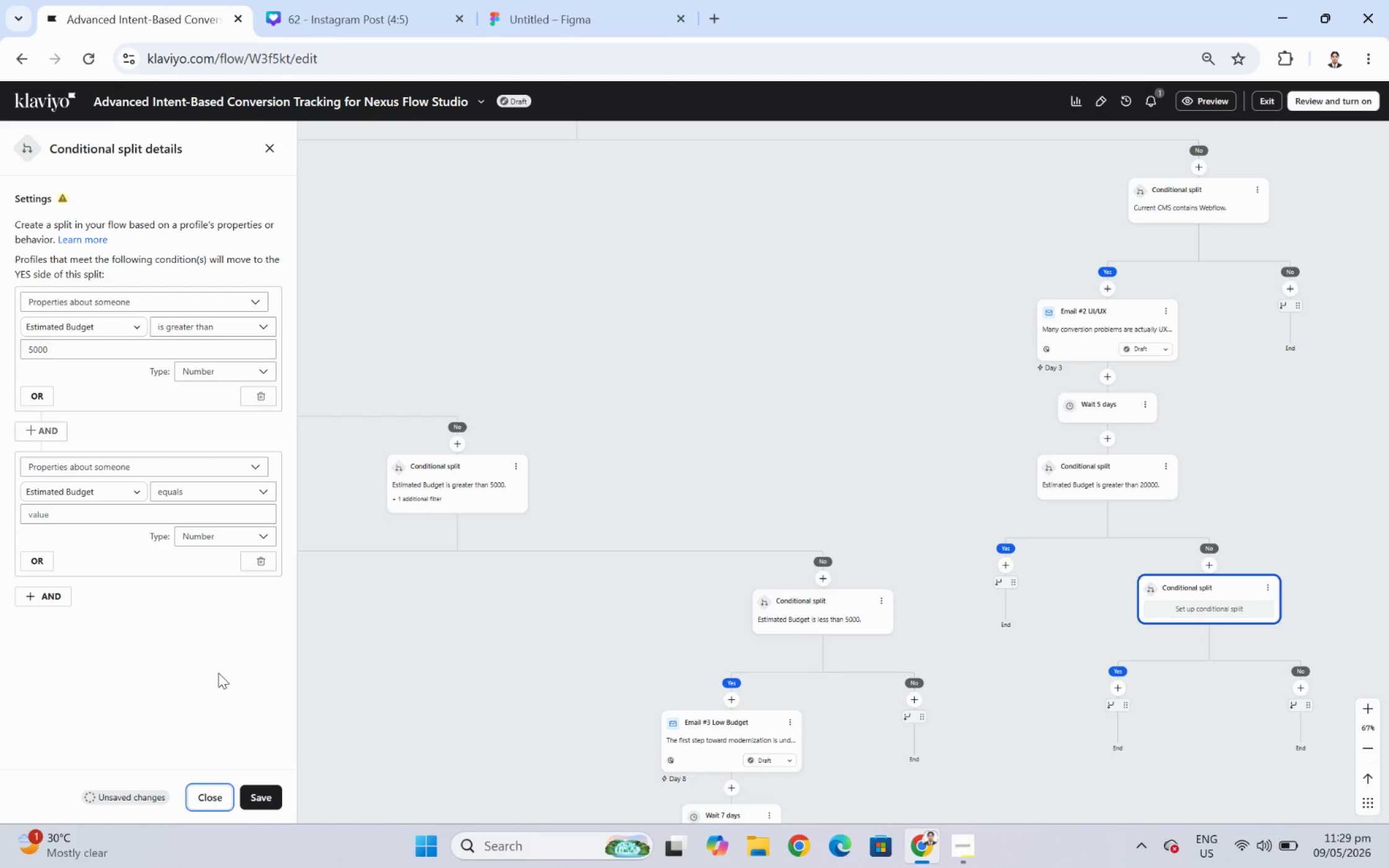 
wait(31.25)
 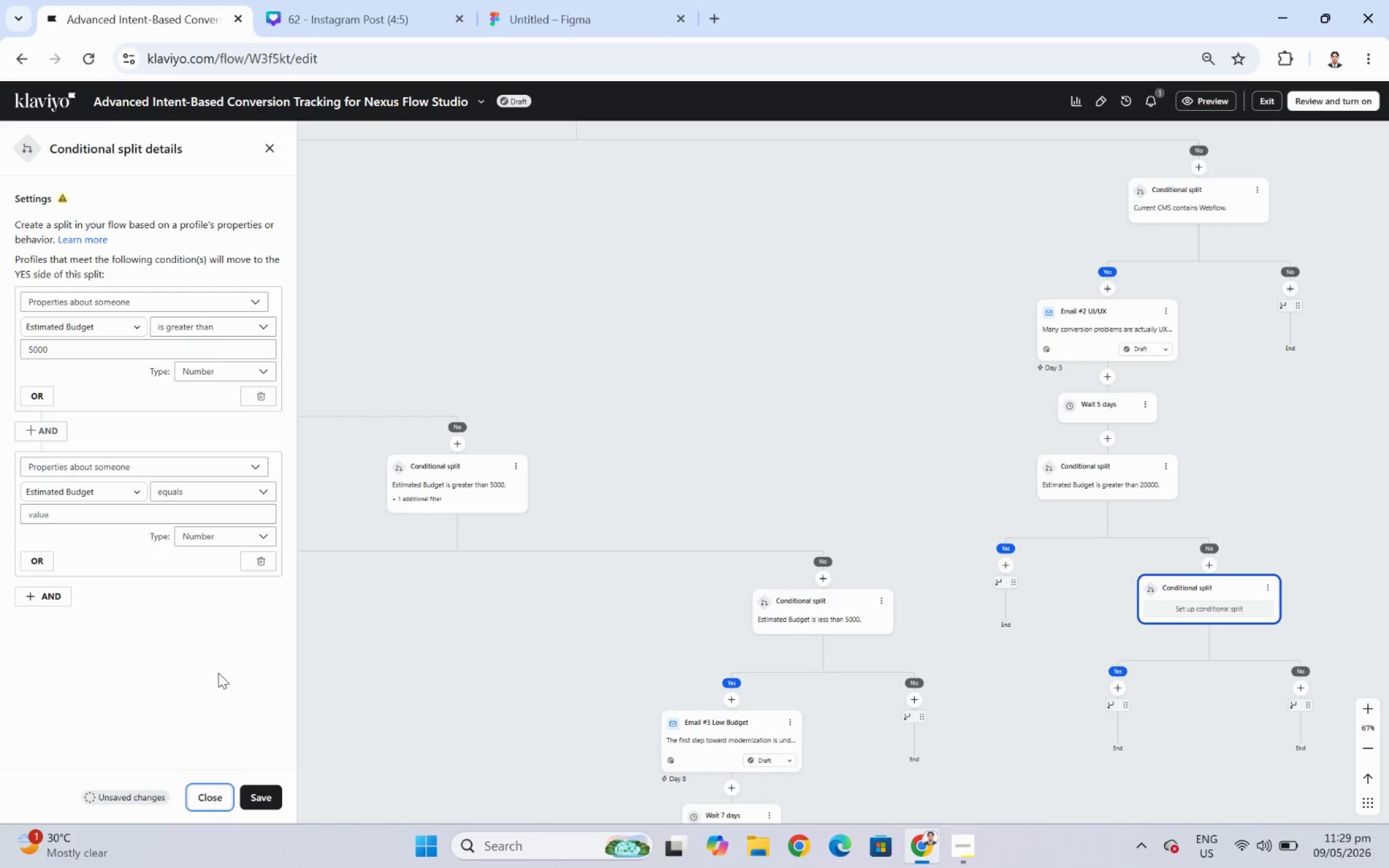 
scroll: coordinate [266, 660], scroll_direction: down, amount: 1.0
 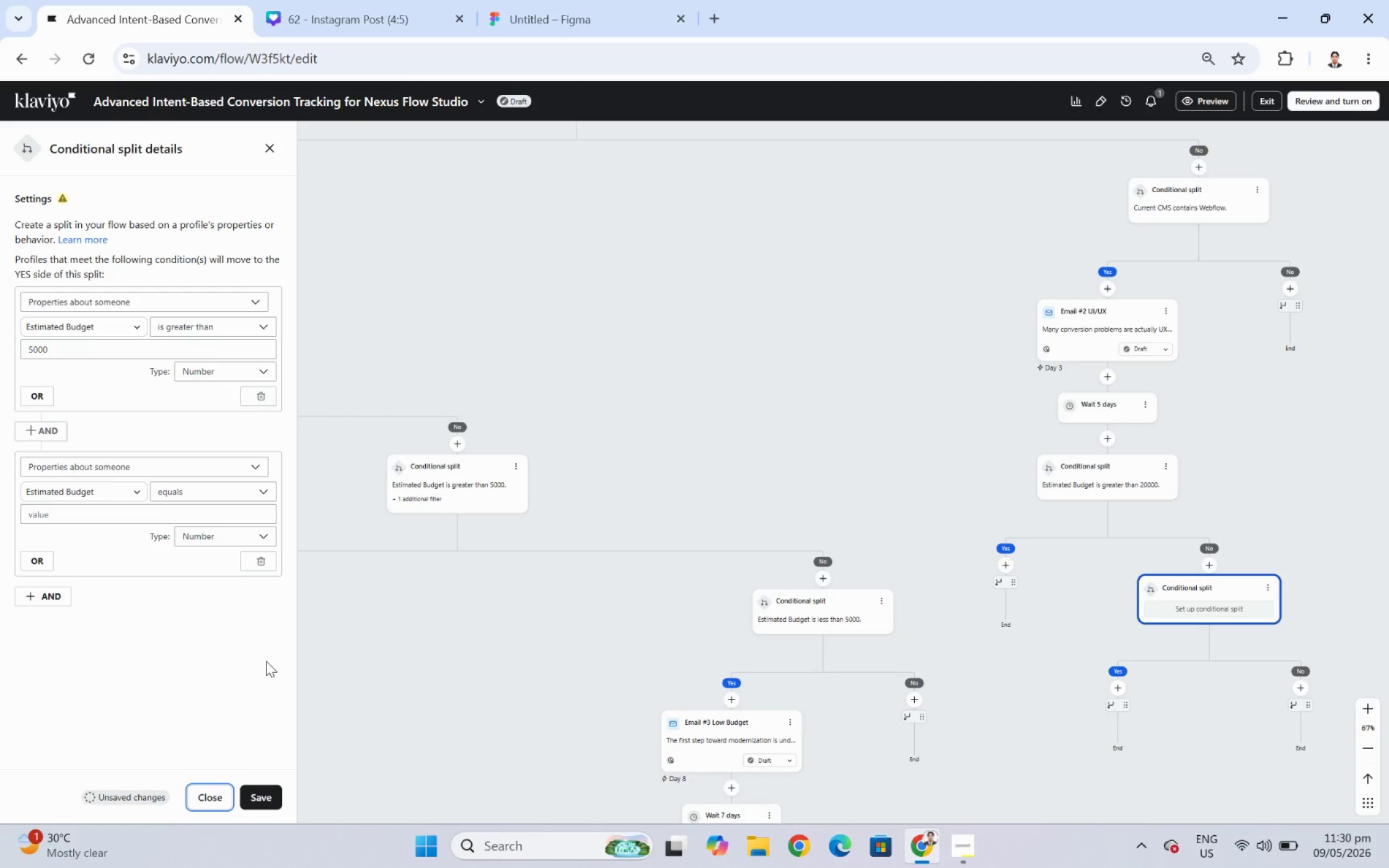 
wait(21.24)
 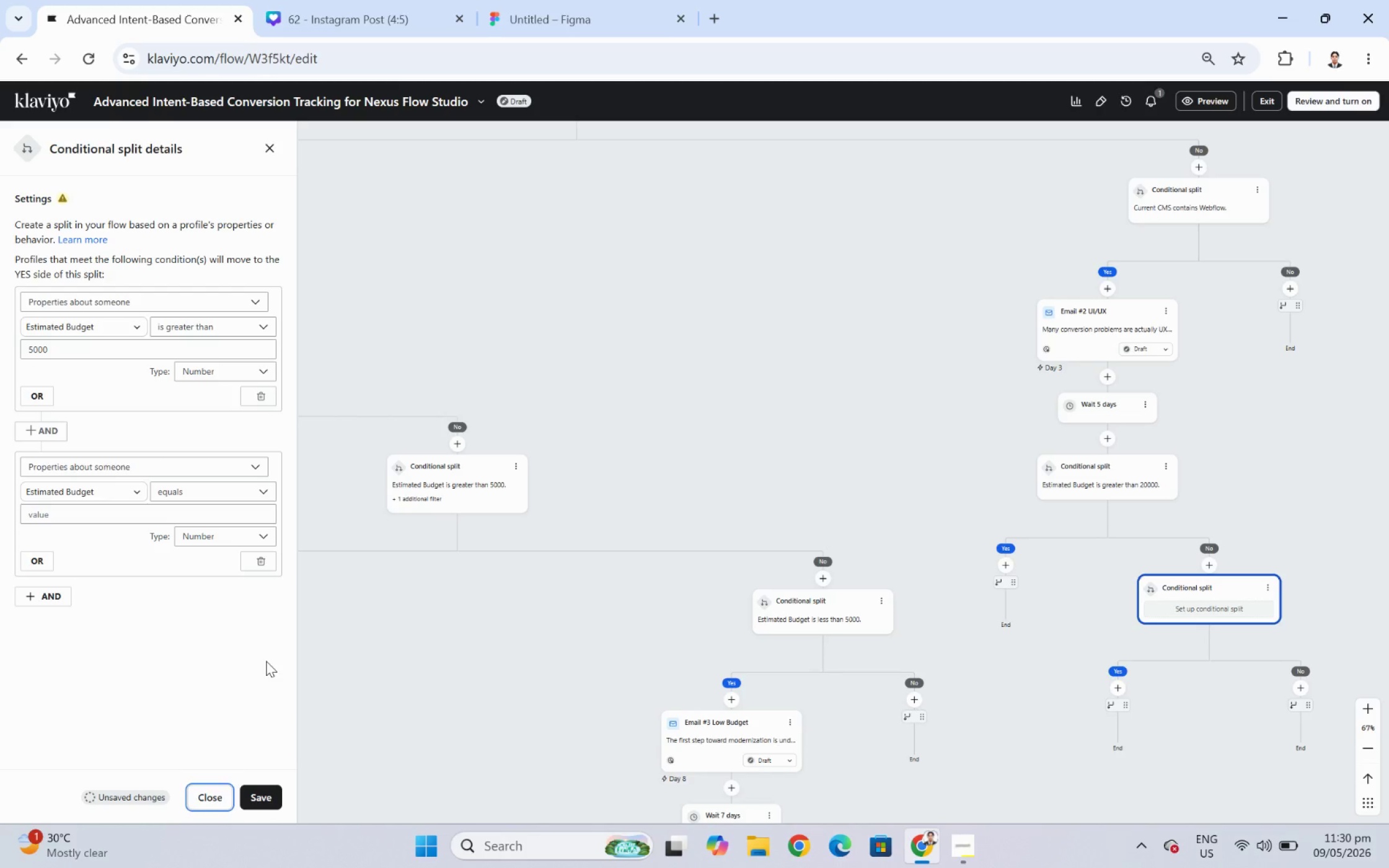 
left_click([154, 519])
 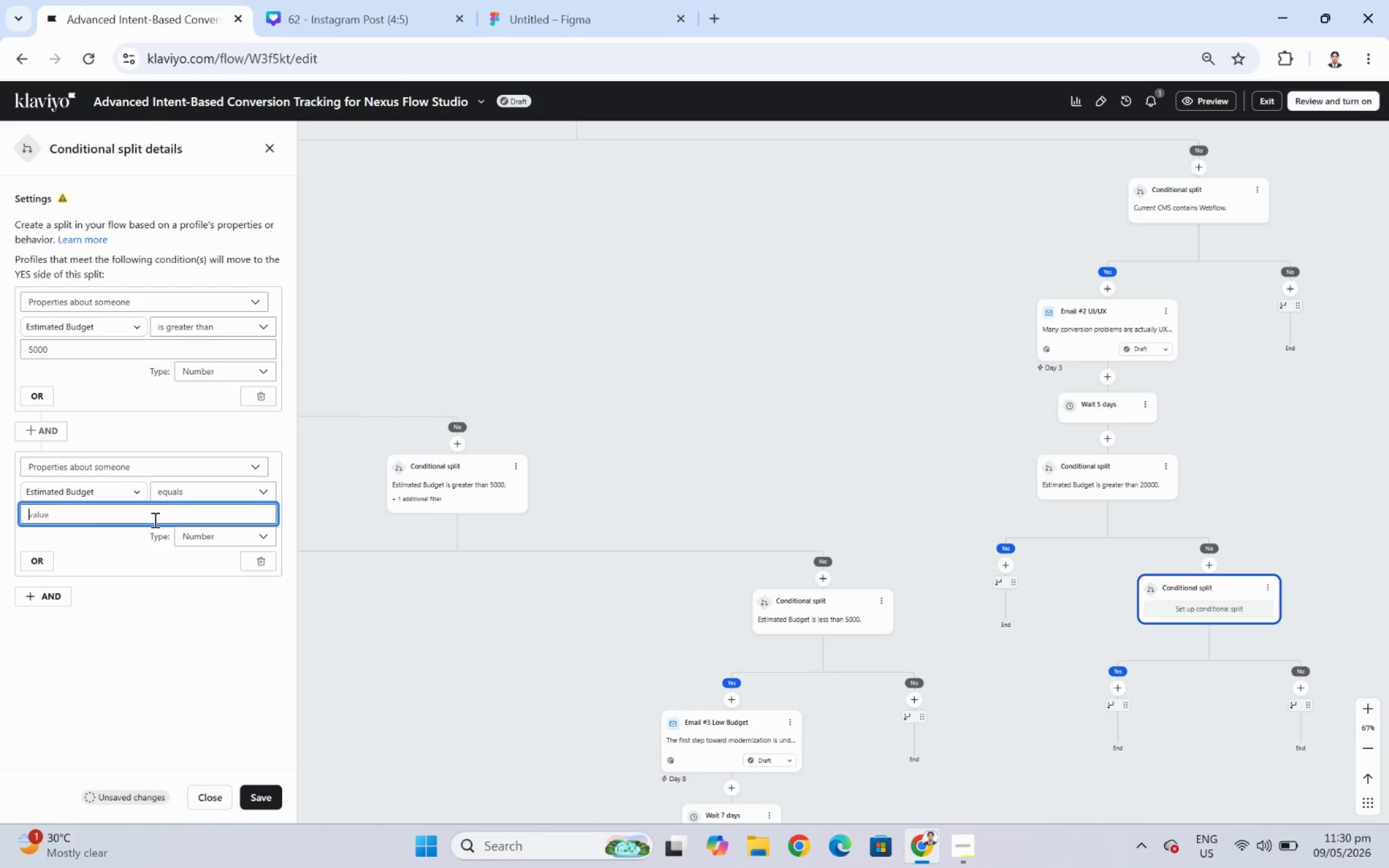 
key(Numpad2)
 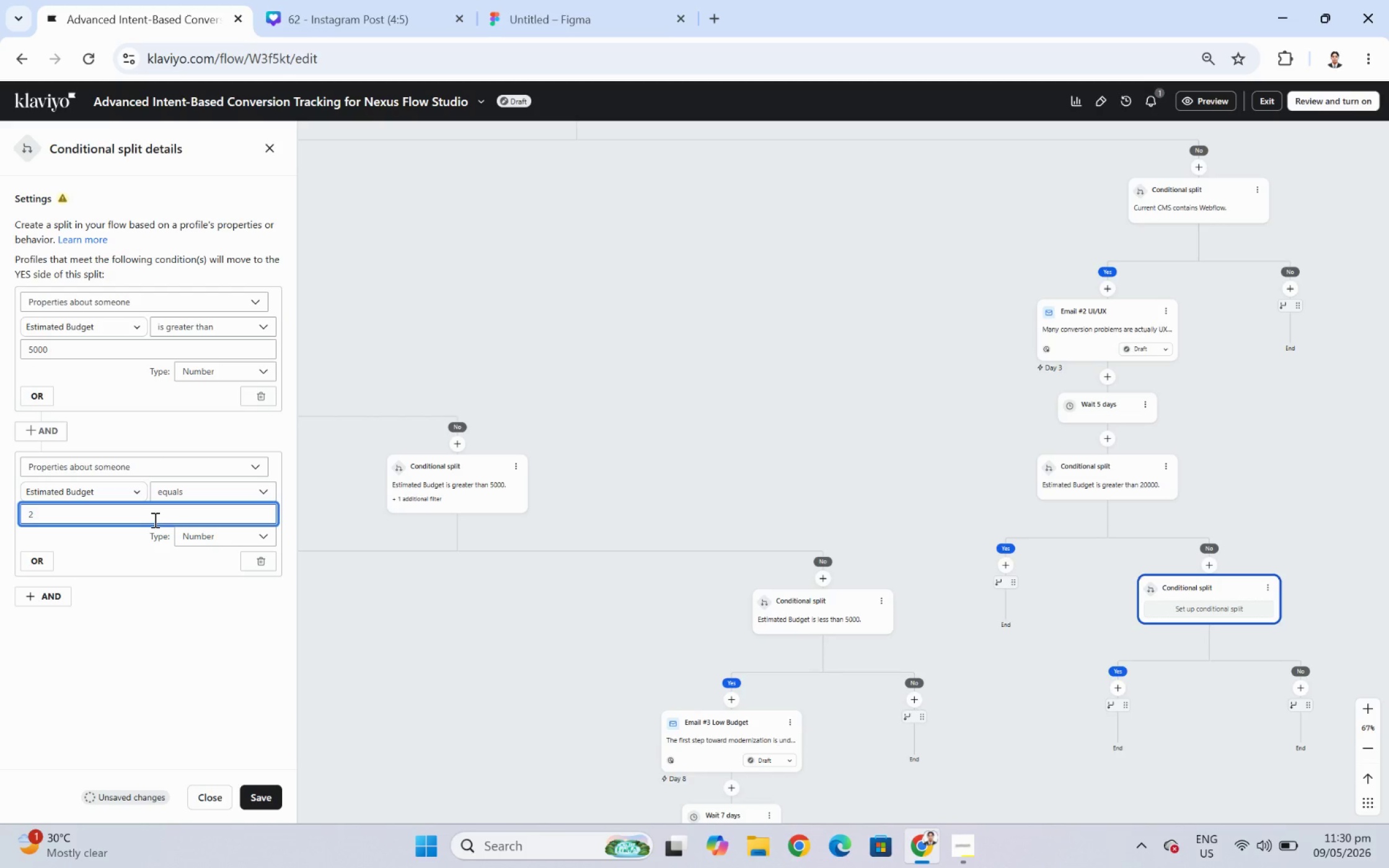 
key(Numpad0)
 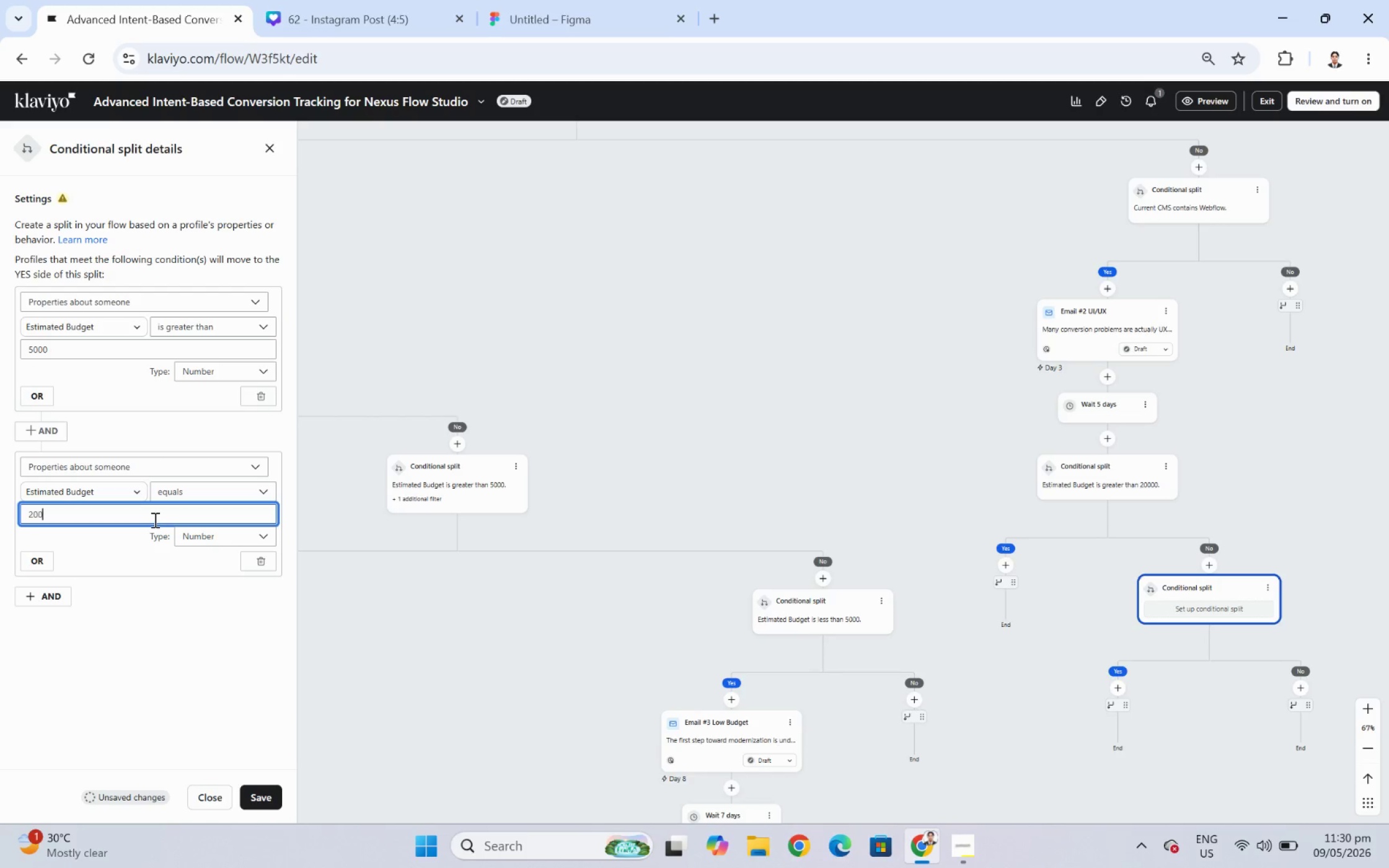 
key(Numpad0)
 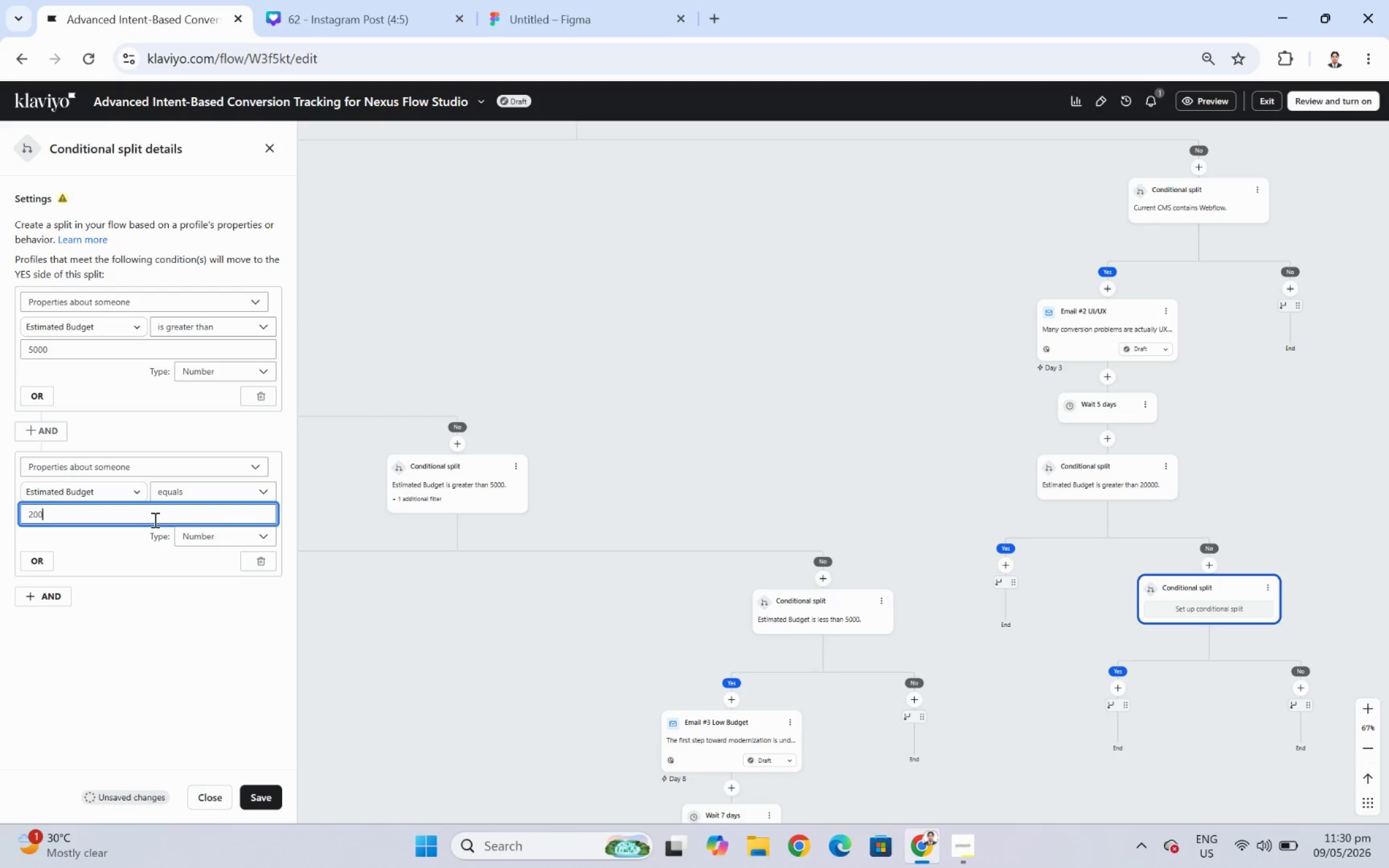 
key(Numpad0)
 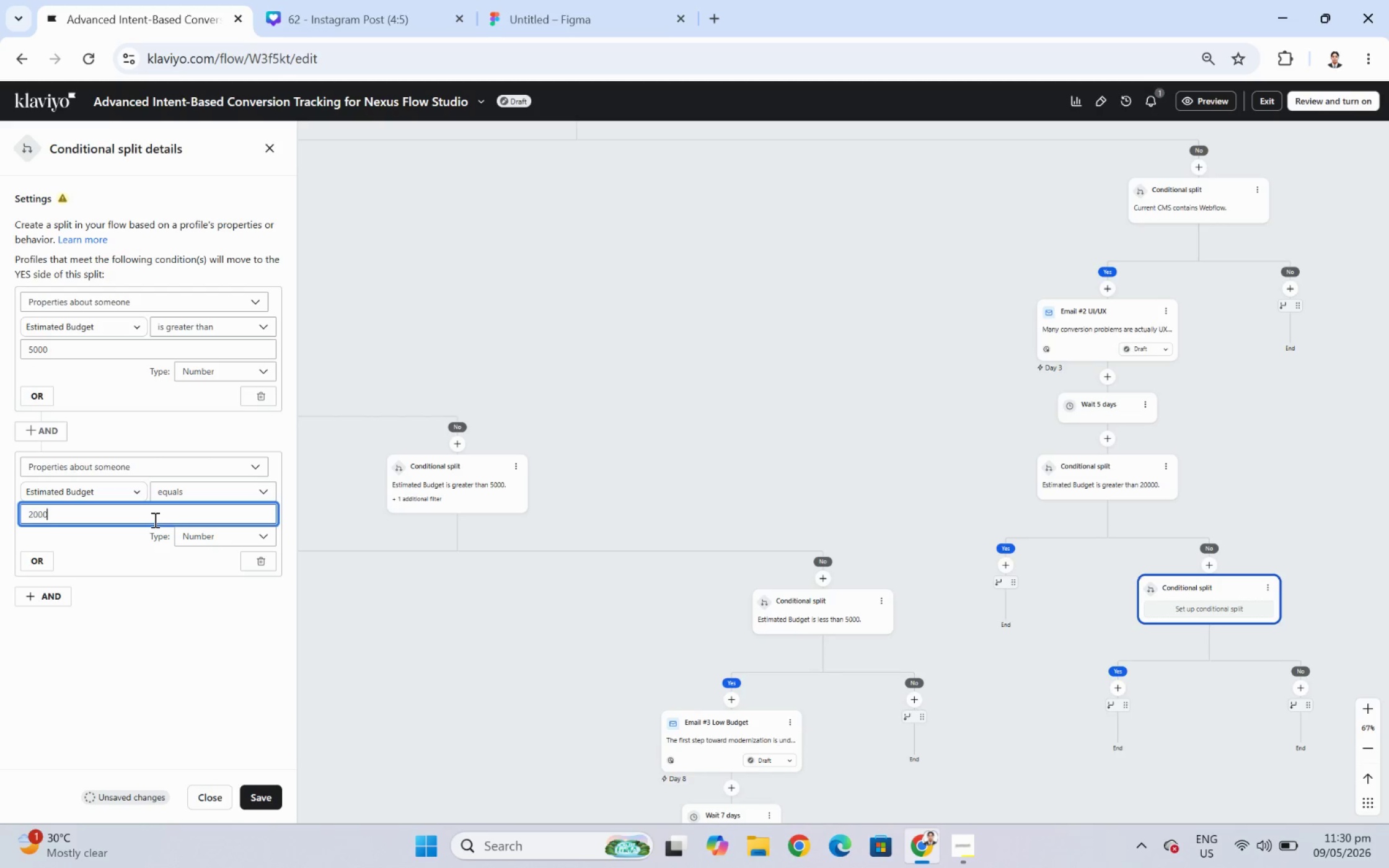 
key(Numpad0)
 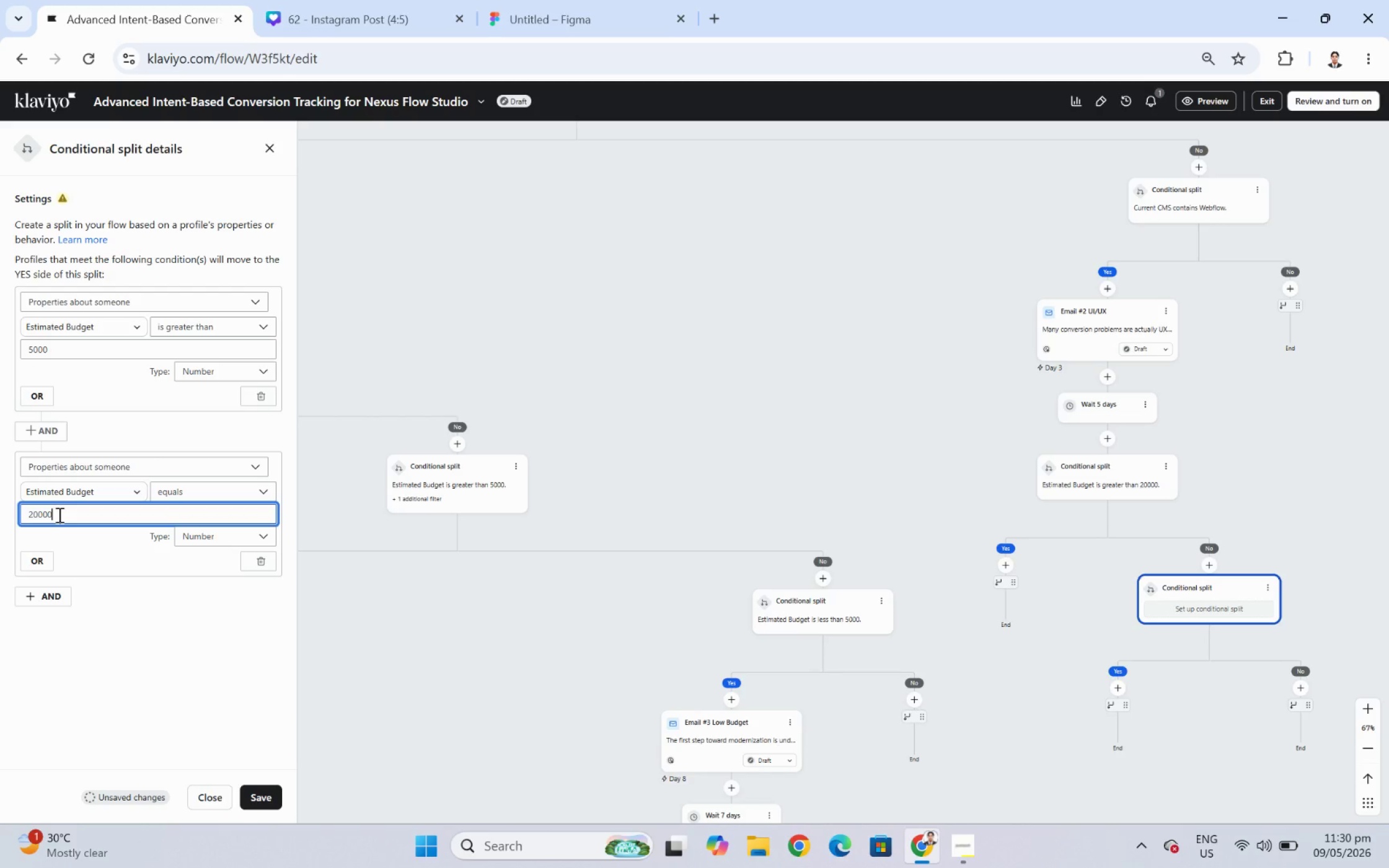 
wait(8.52)
 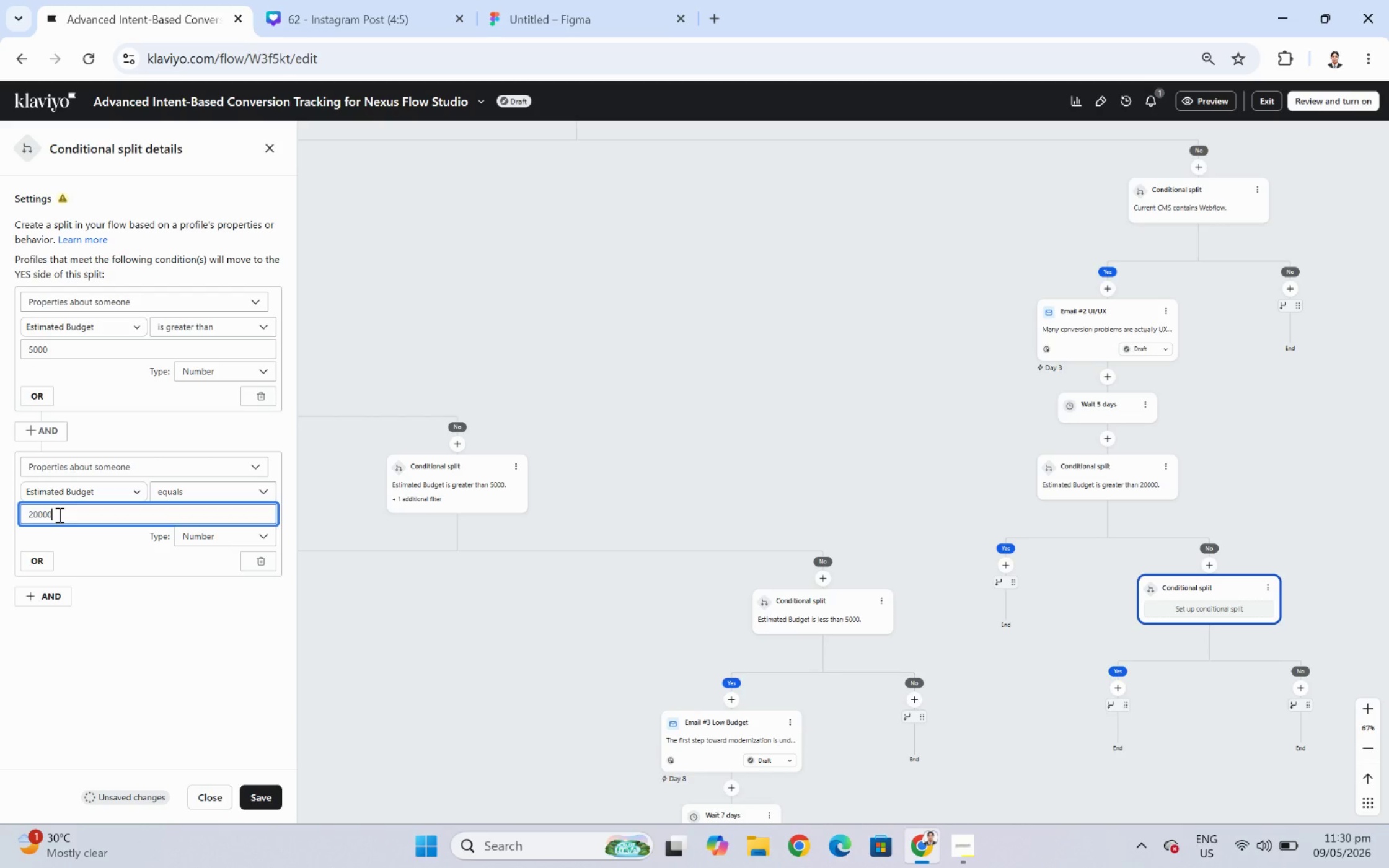 
left_click([48, 558])
 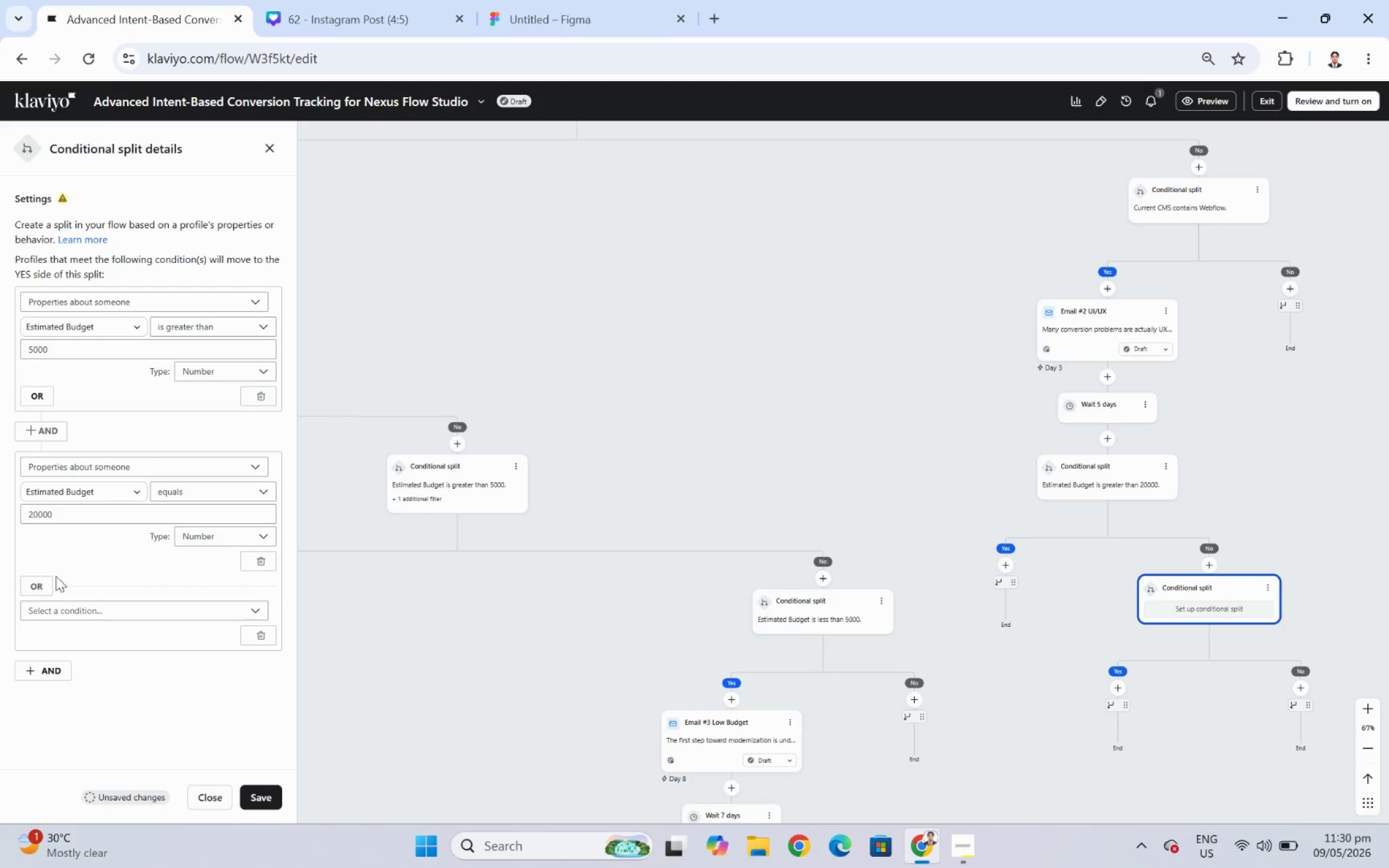 
left_click([97, 612])
 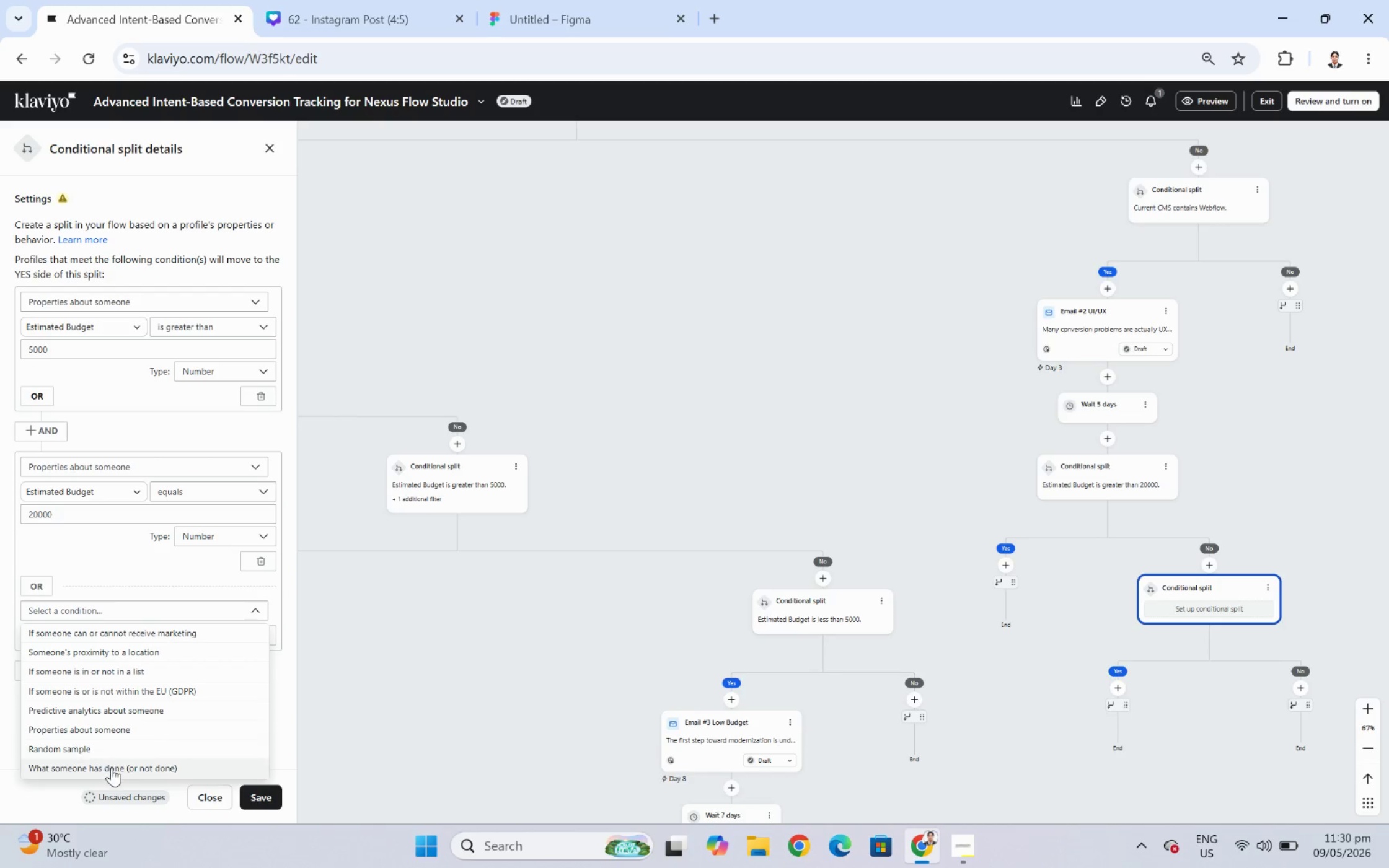 
left_click([112, 767])
 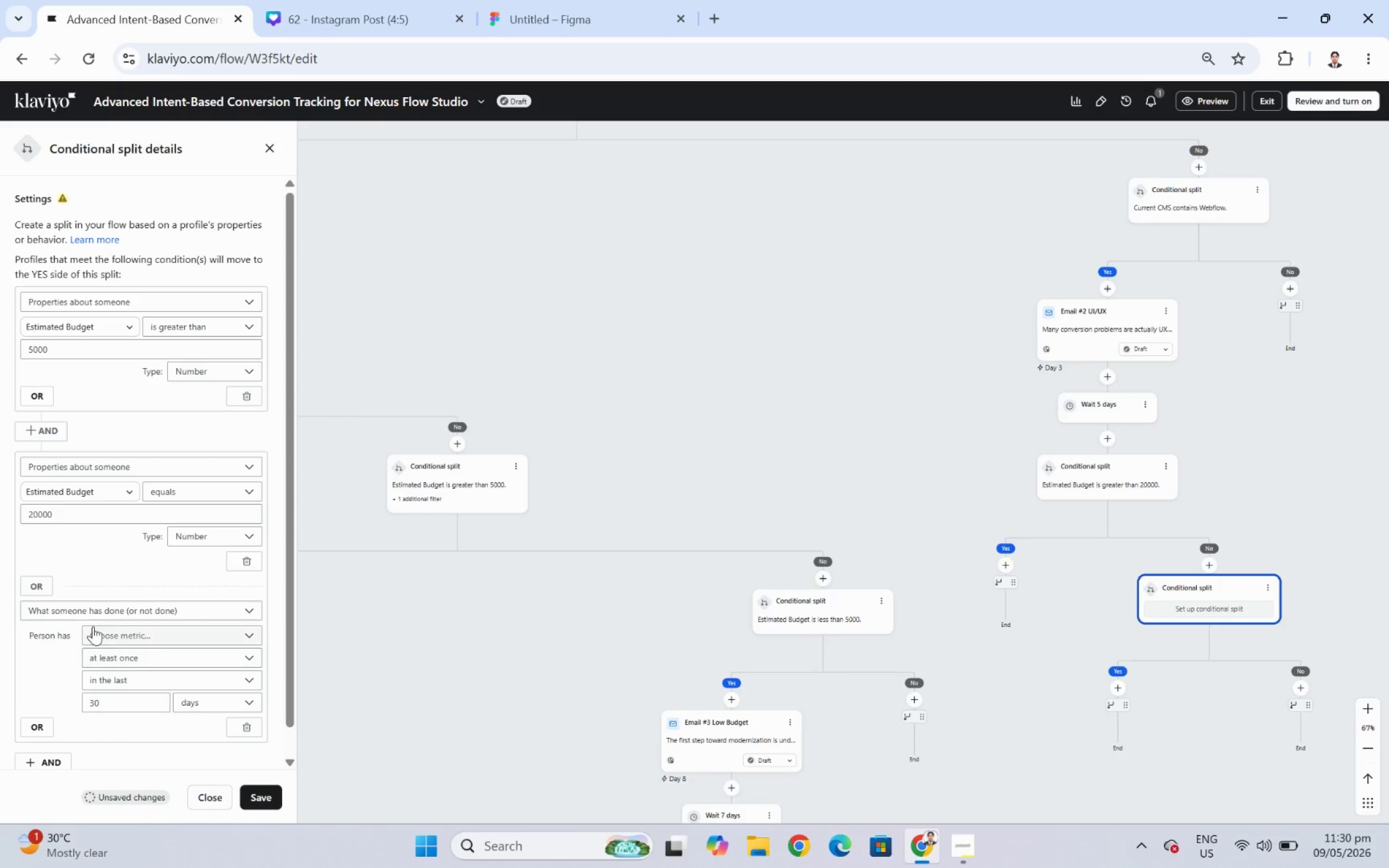 
left_click([91, 608])
 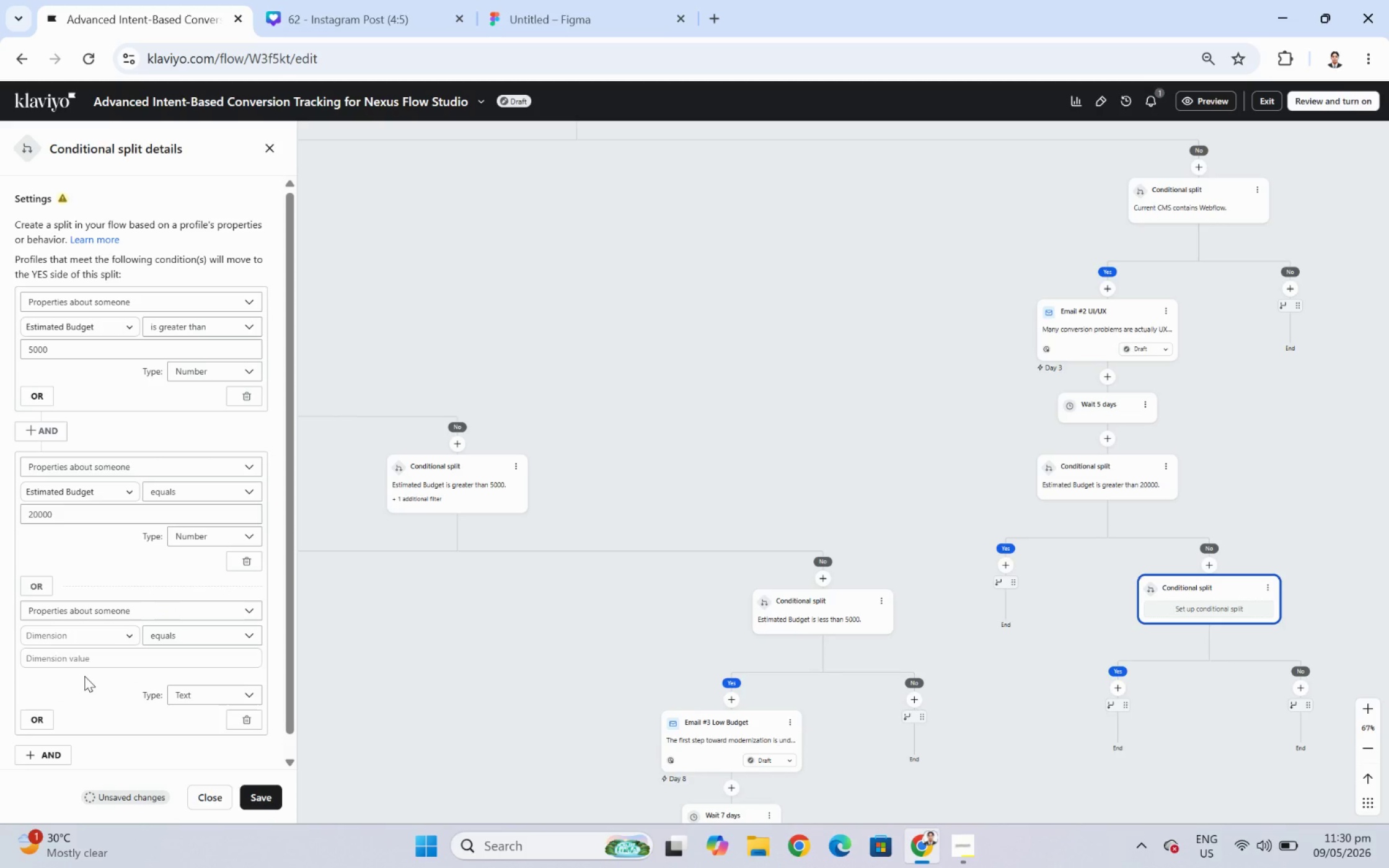 
left_click([81, 629])
 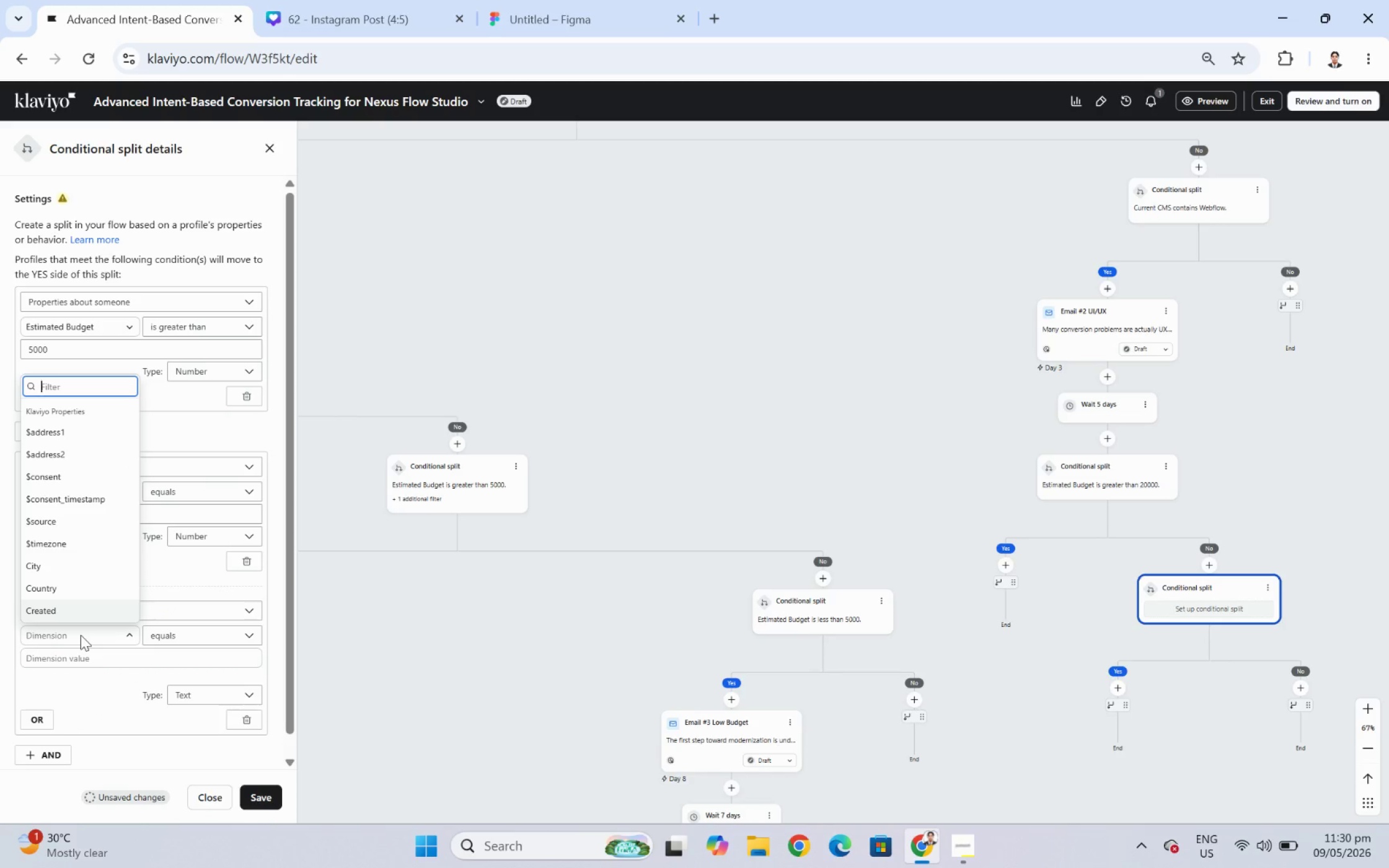 
type(budge)
 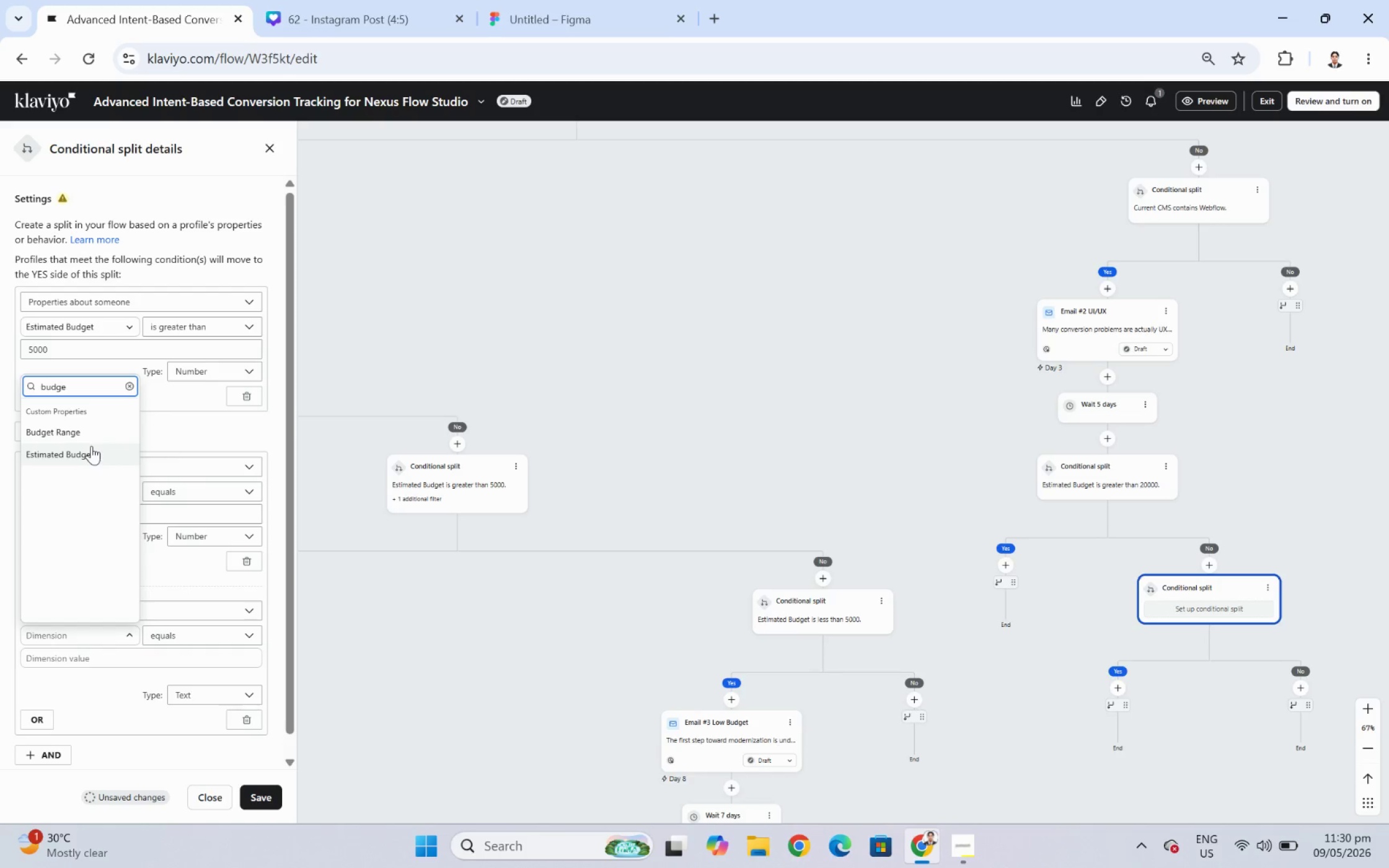 
left_click([90, 437])
 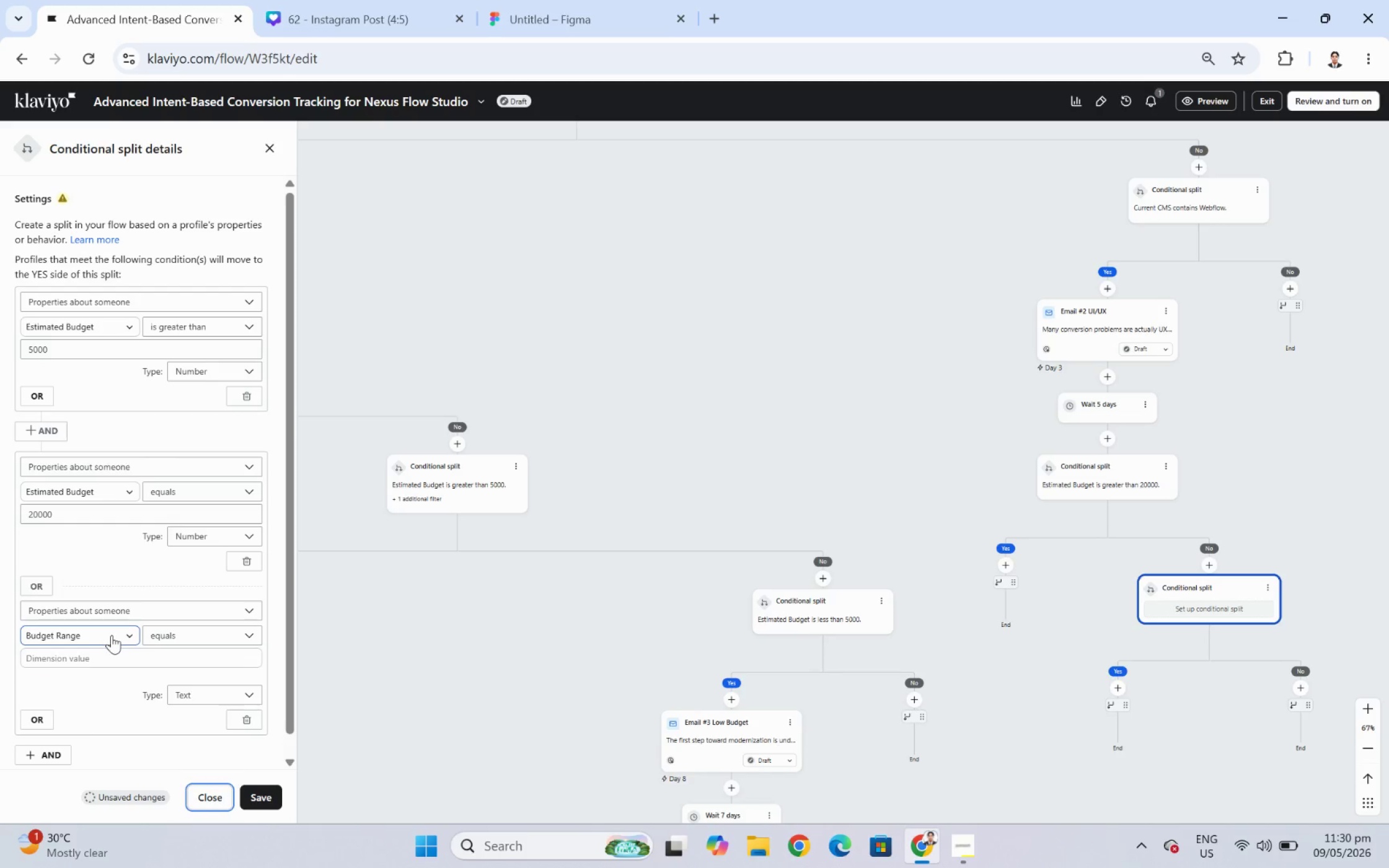 
left_click([112, 634])
 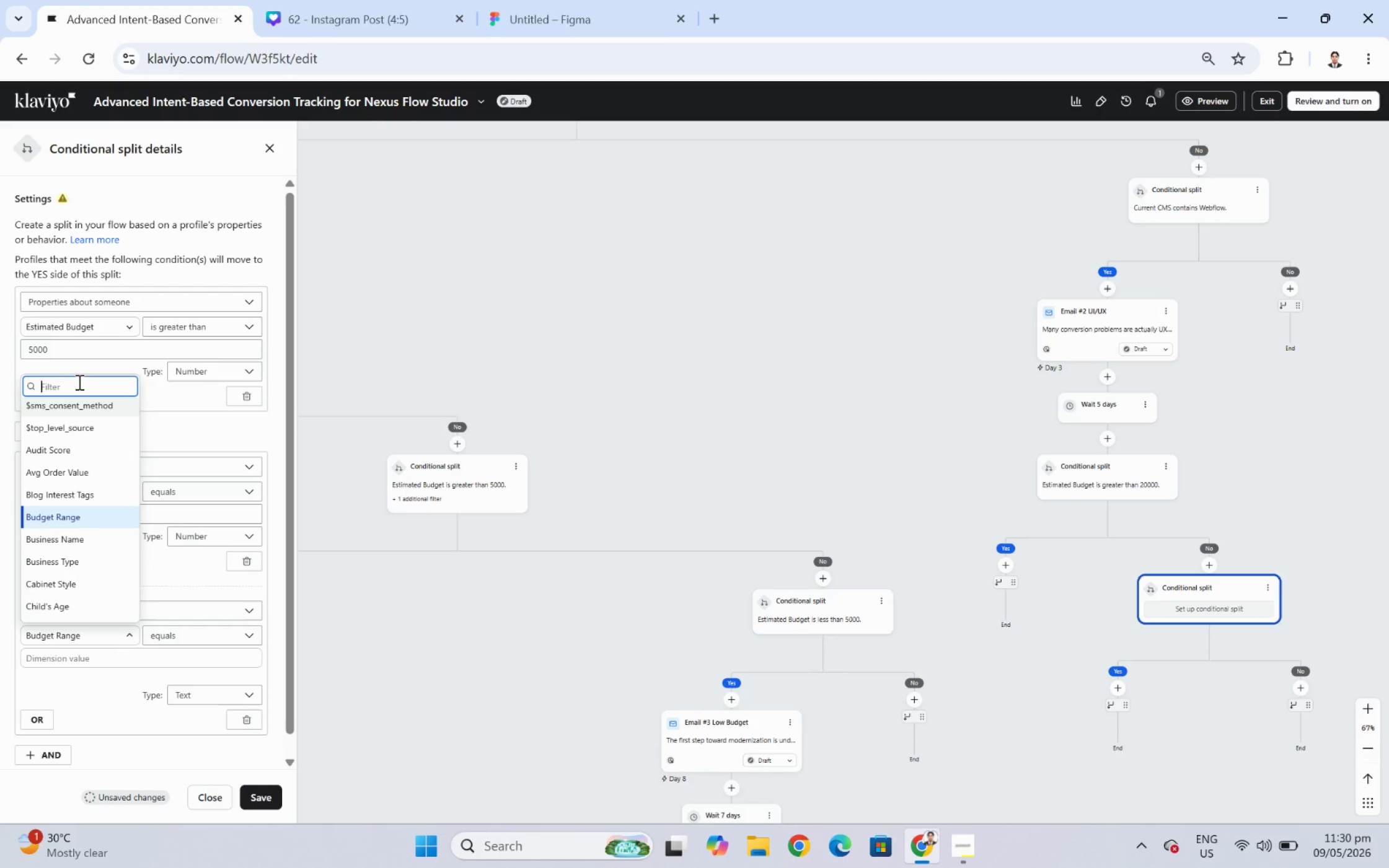 
type(budge)
 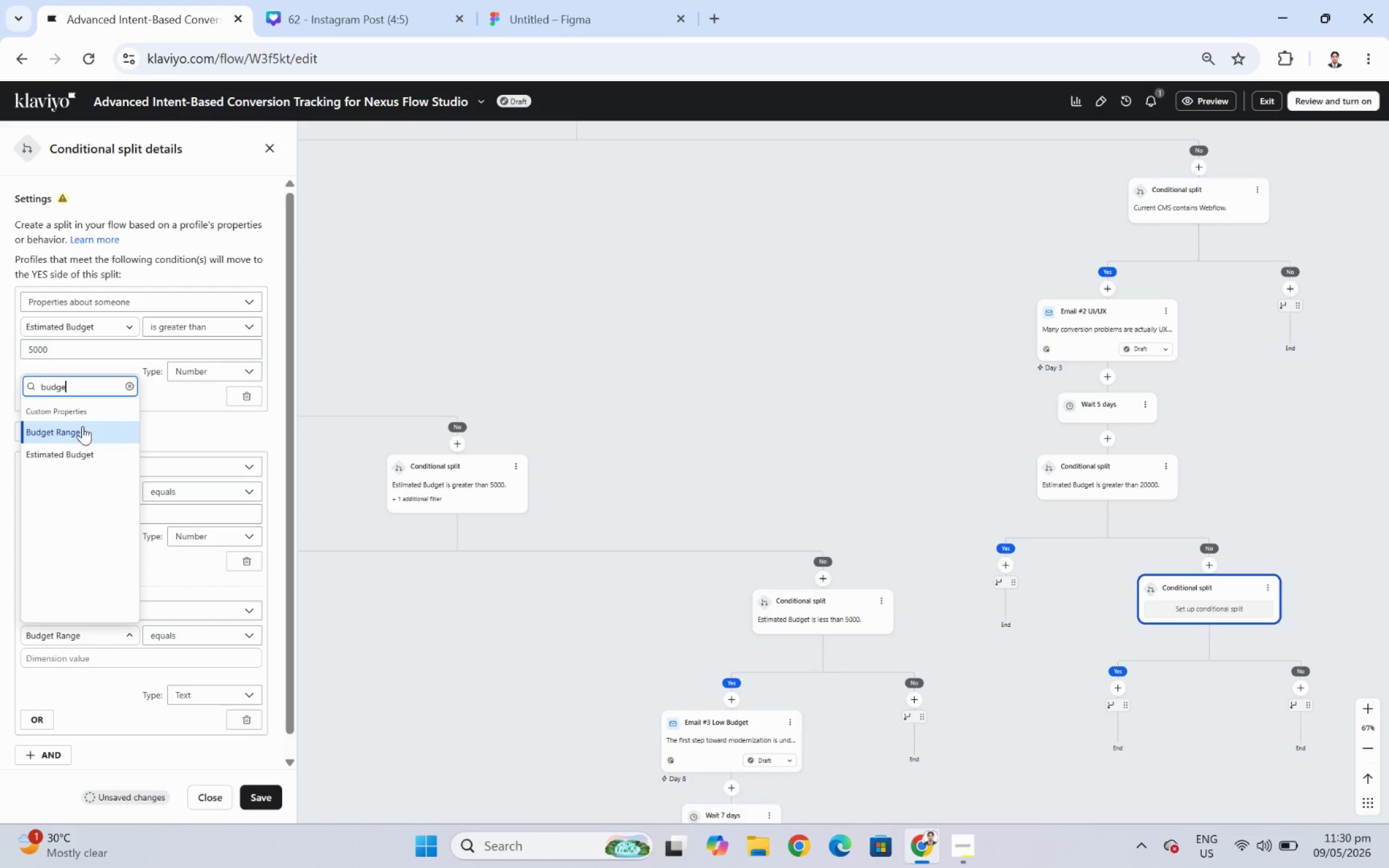 
left_click([84, 449])
 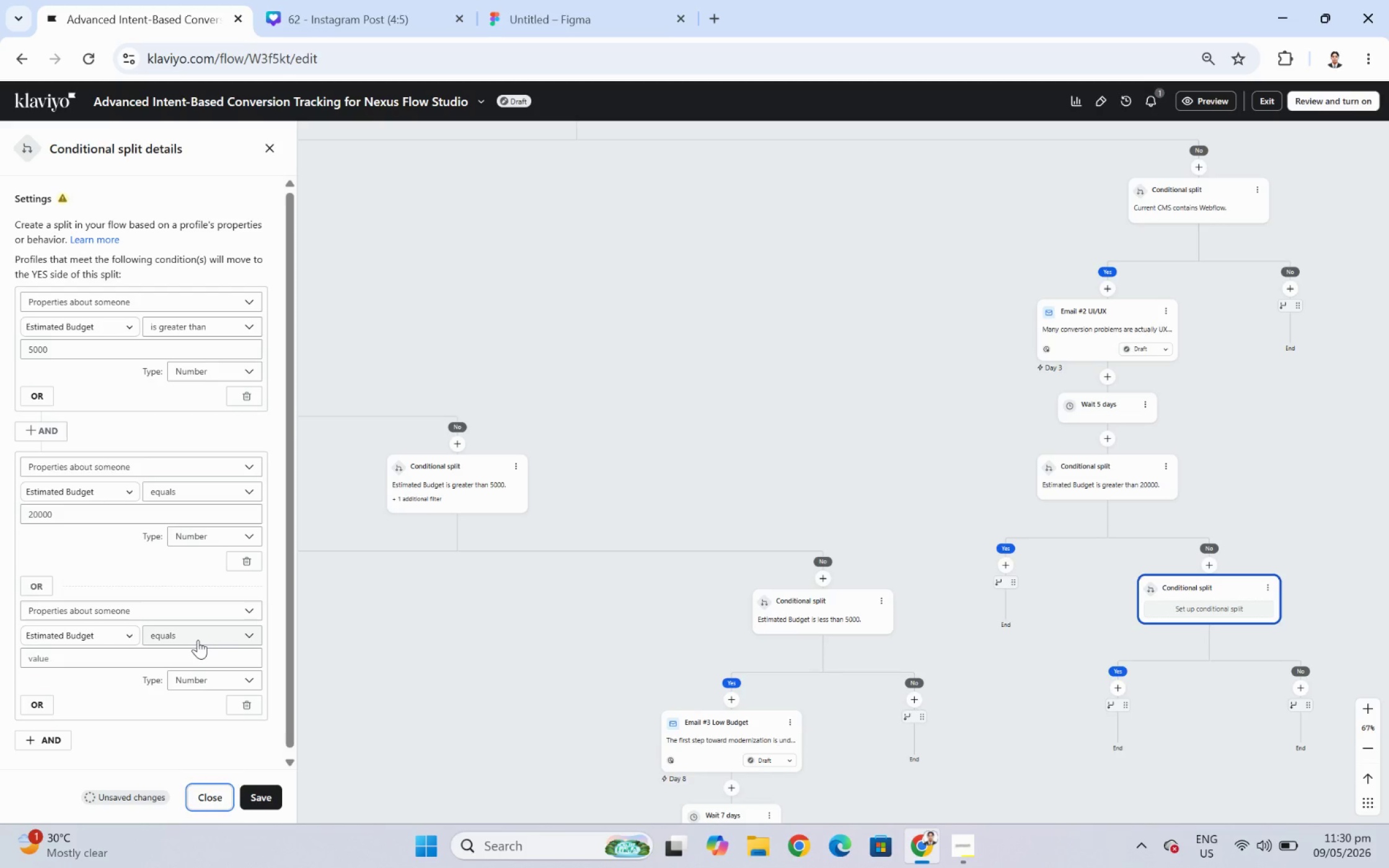 
left_click([198, 639])
 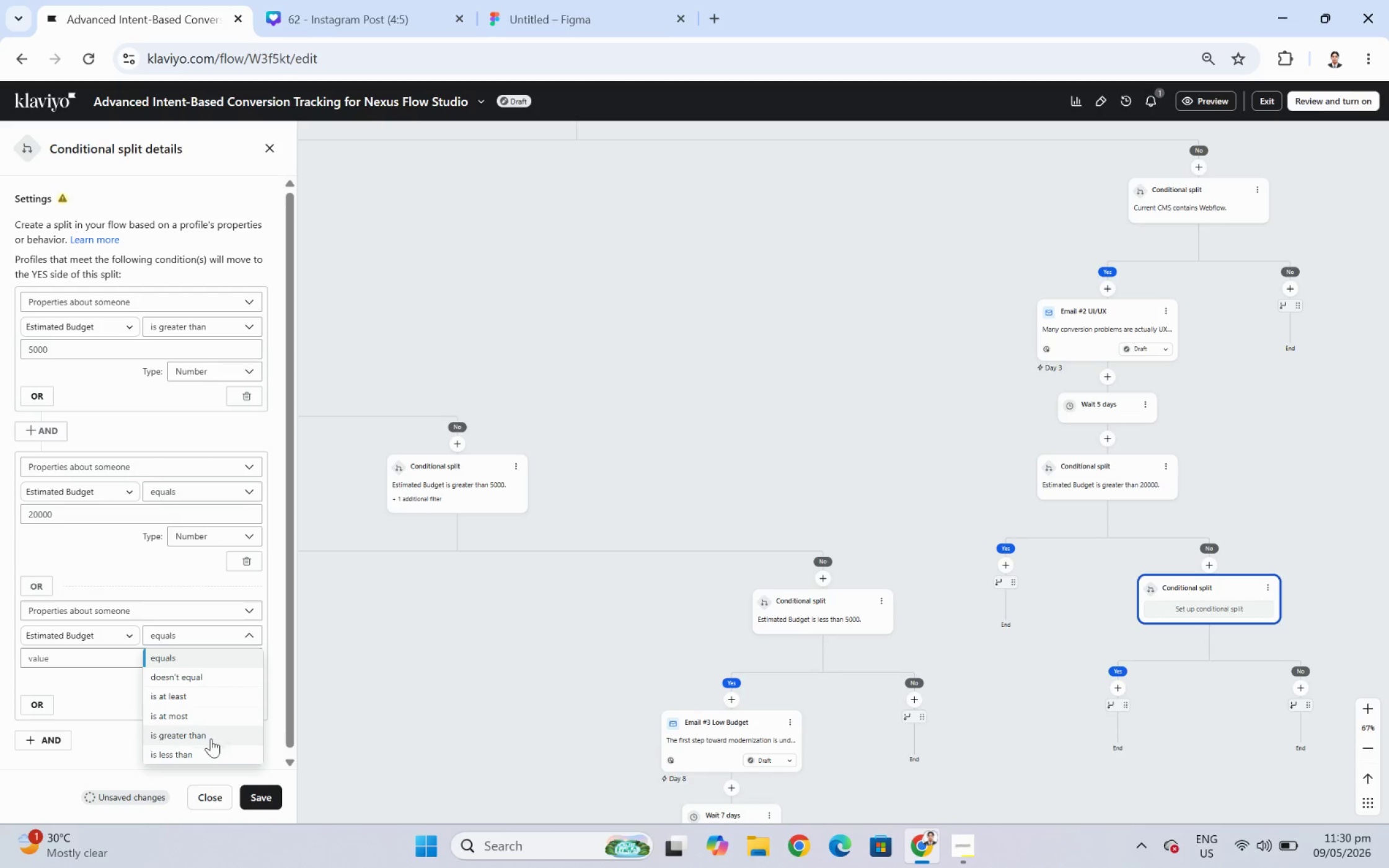 
left_click([211, 749])
 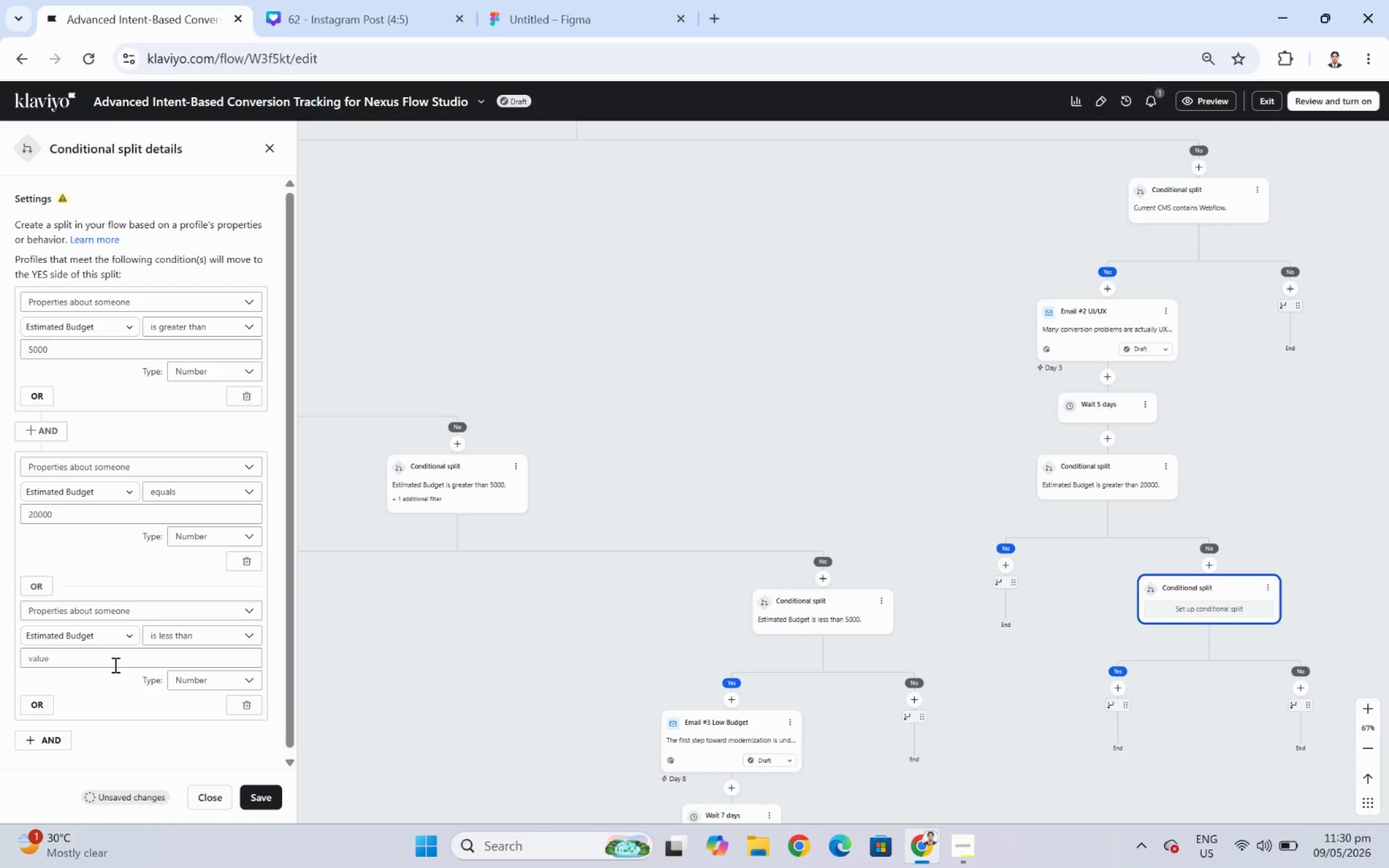 
left_click([114, 664])
 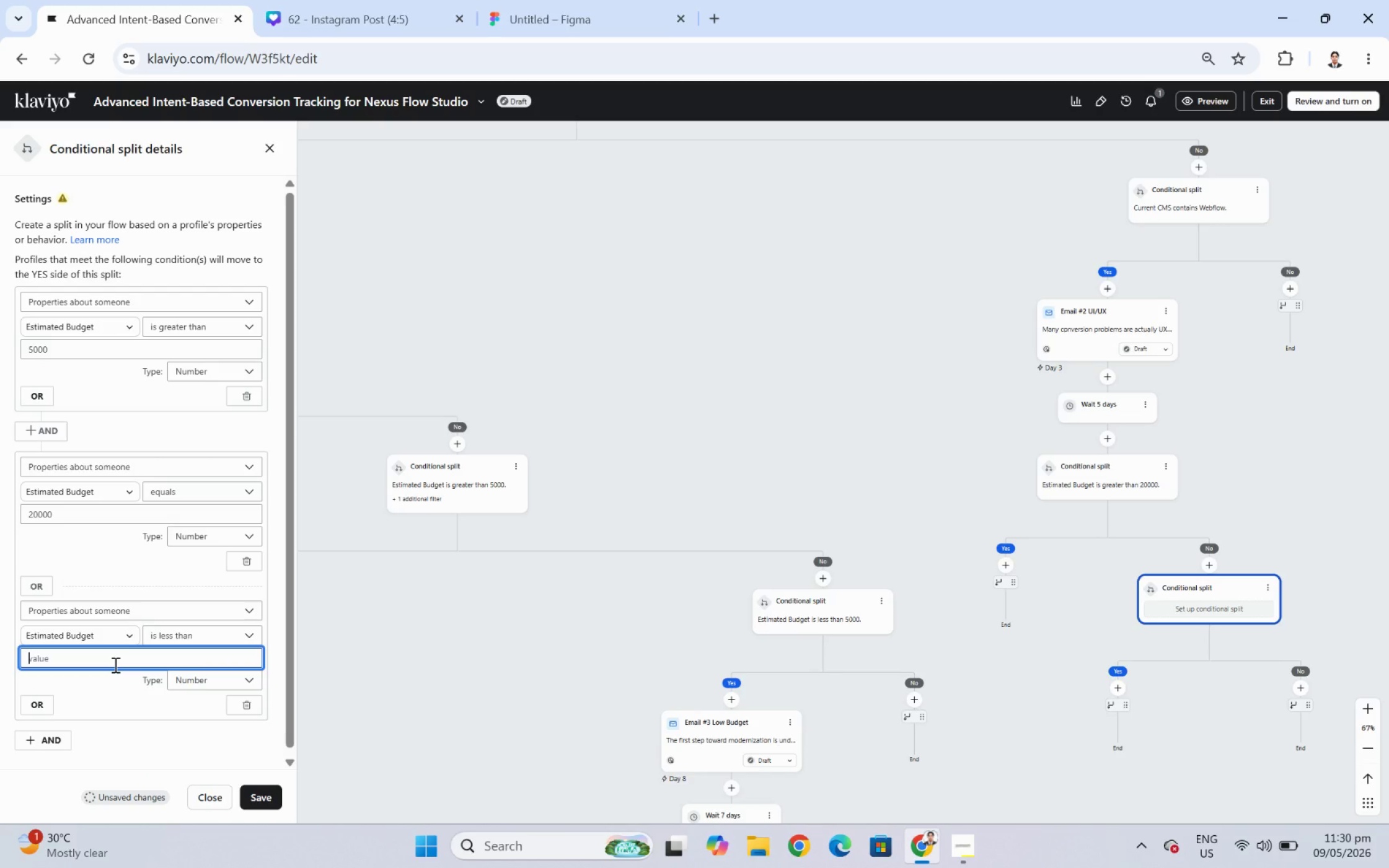 
key(Numpad3)
 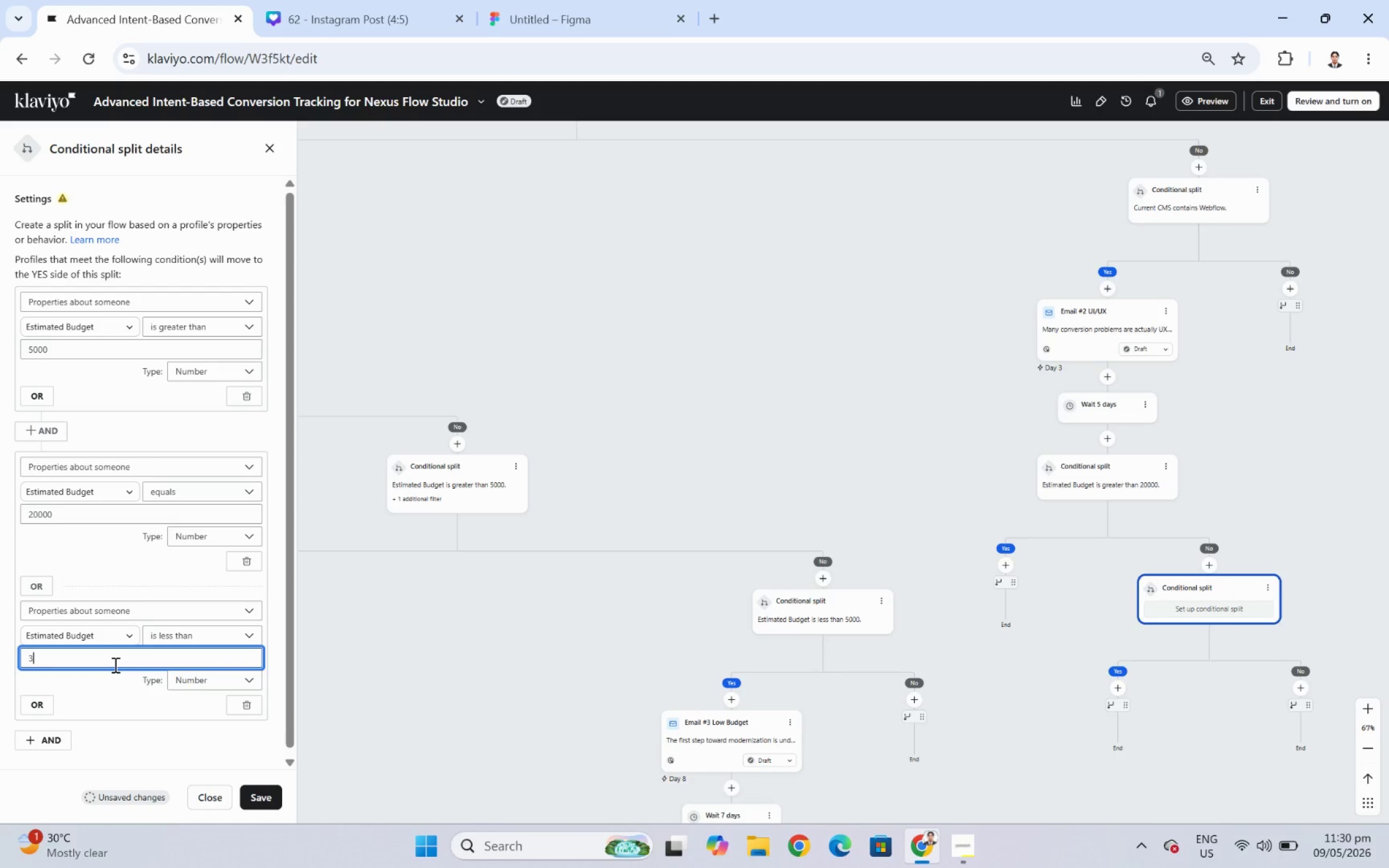 
key(Backspace)
 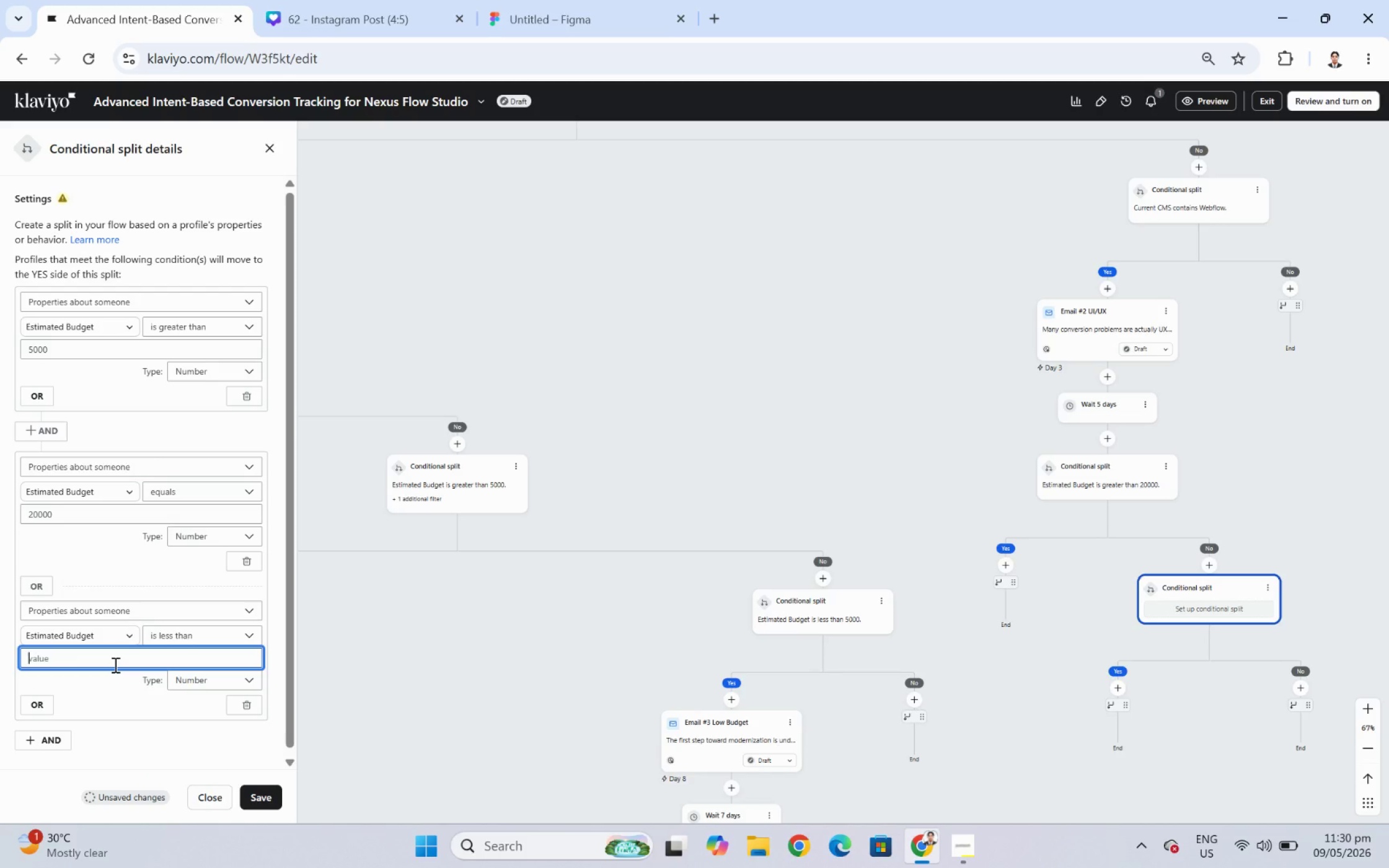 
key(Numpad2)
 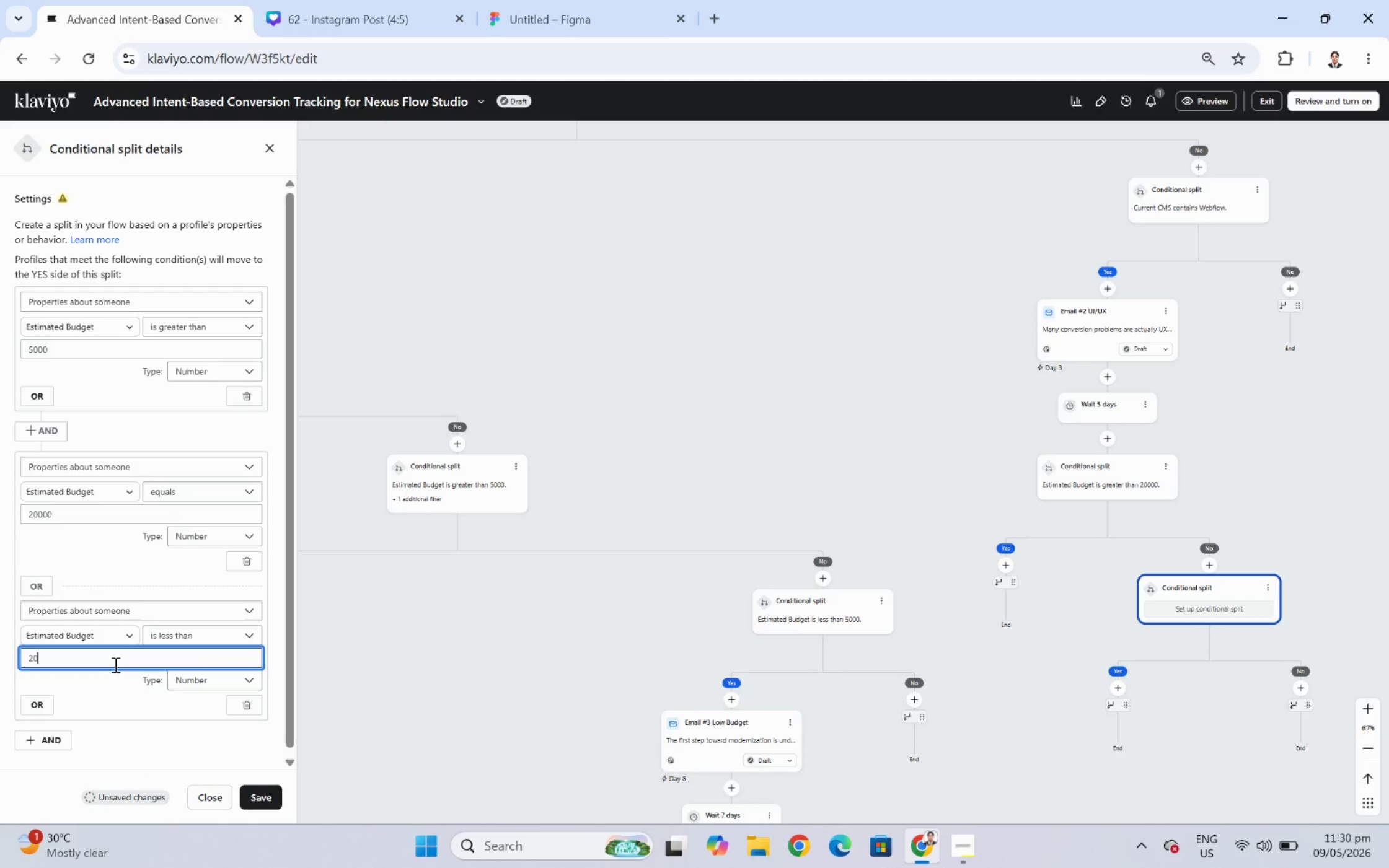 
key(Numpad0)
 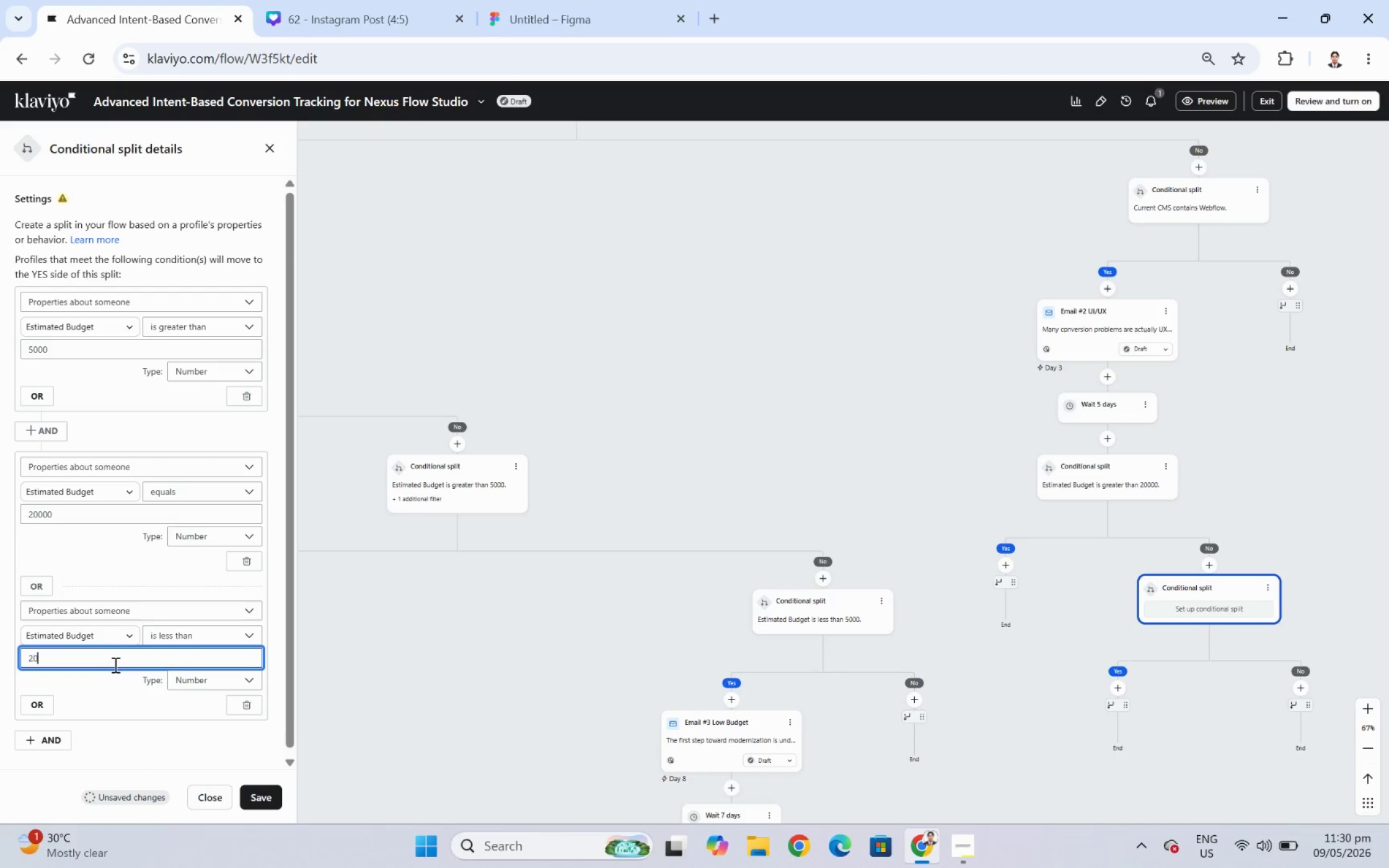 
key(Numpad0)
 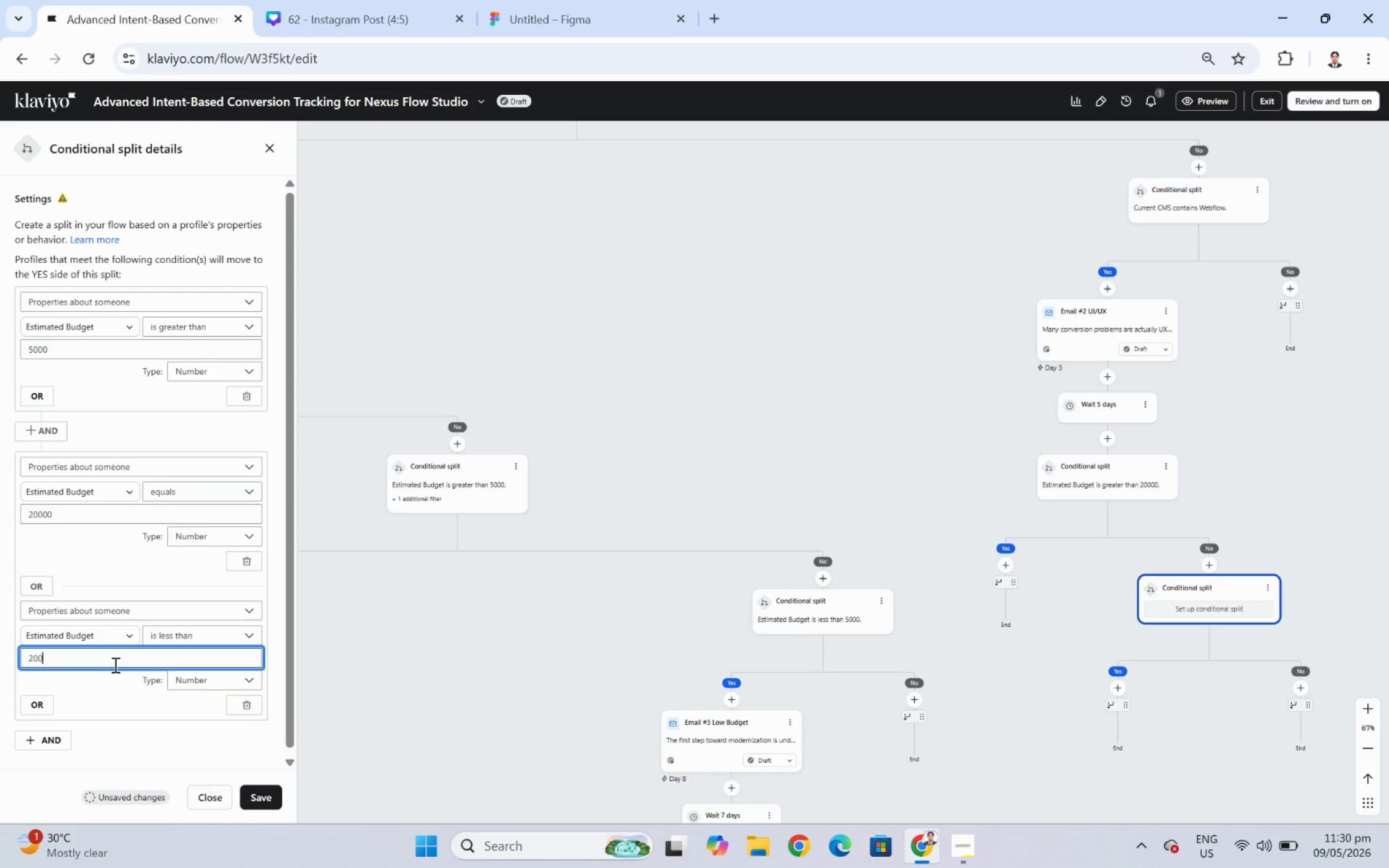 
key(Numpad0)
 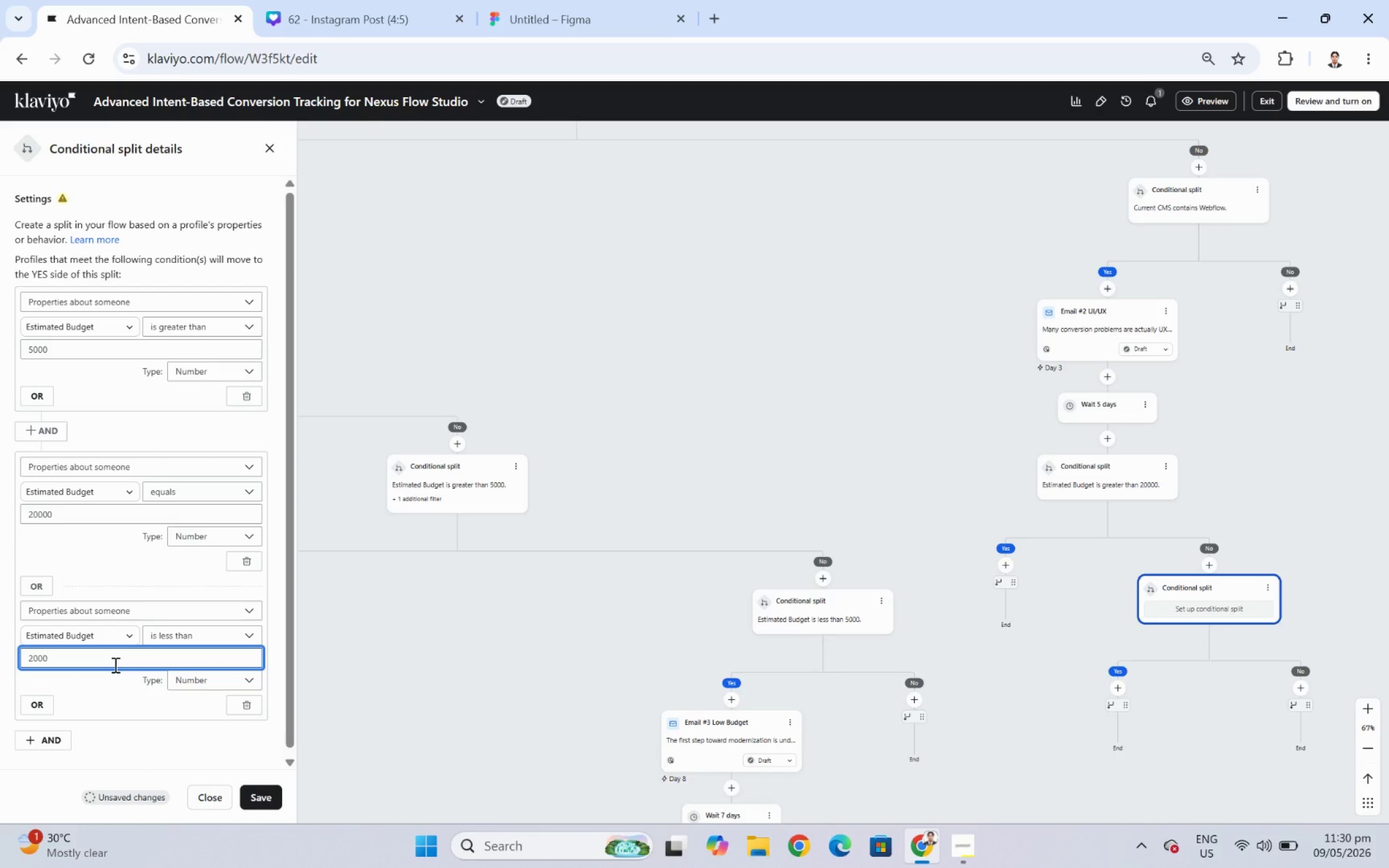 
key(Numpad0)
 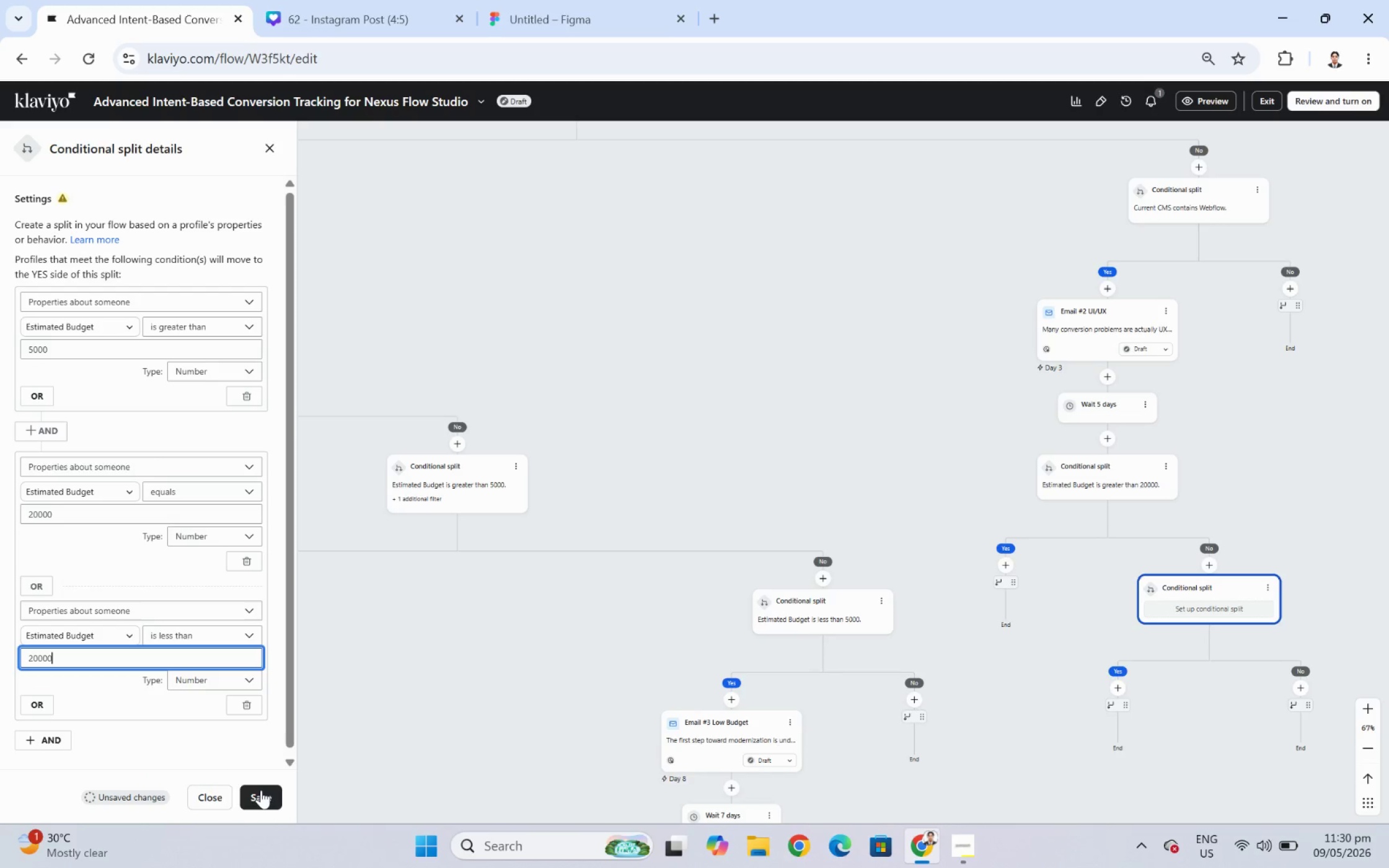 
left_click([262, 792])
 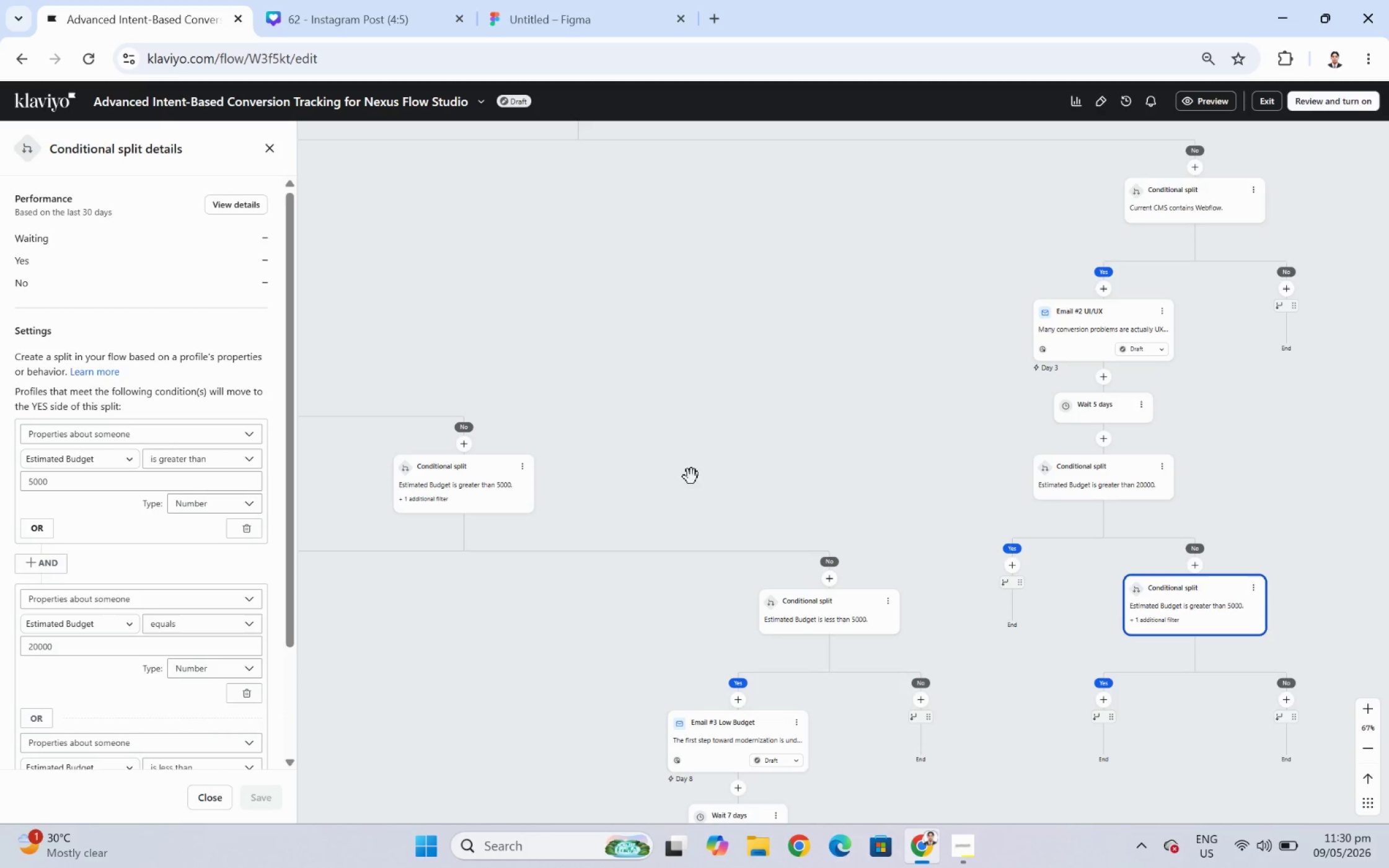 
left_click_drag(start_coordinate=[886, 454], to_coordinate=[628, 351])
 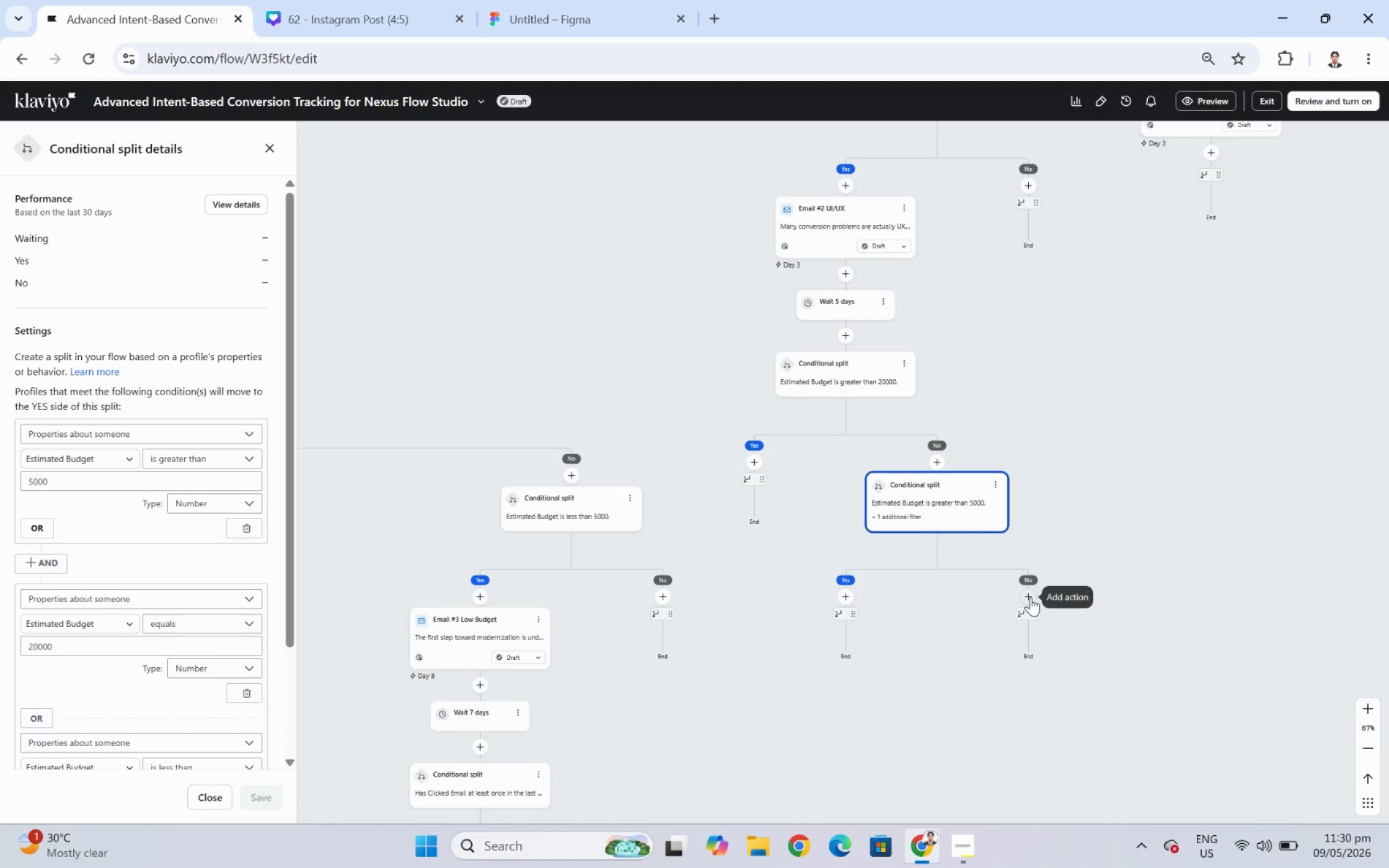 
left_click([1030, 597])
 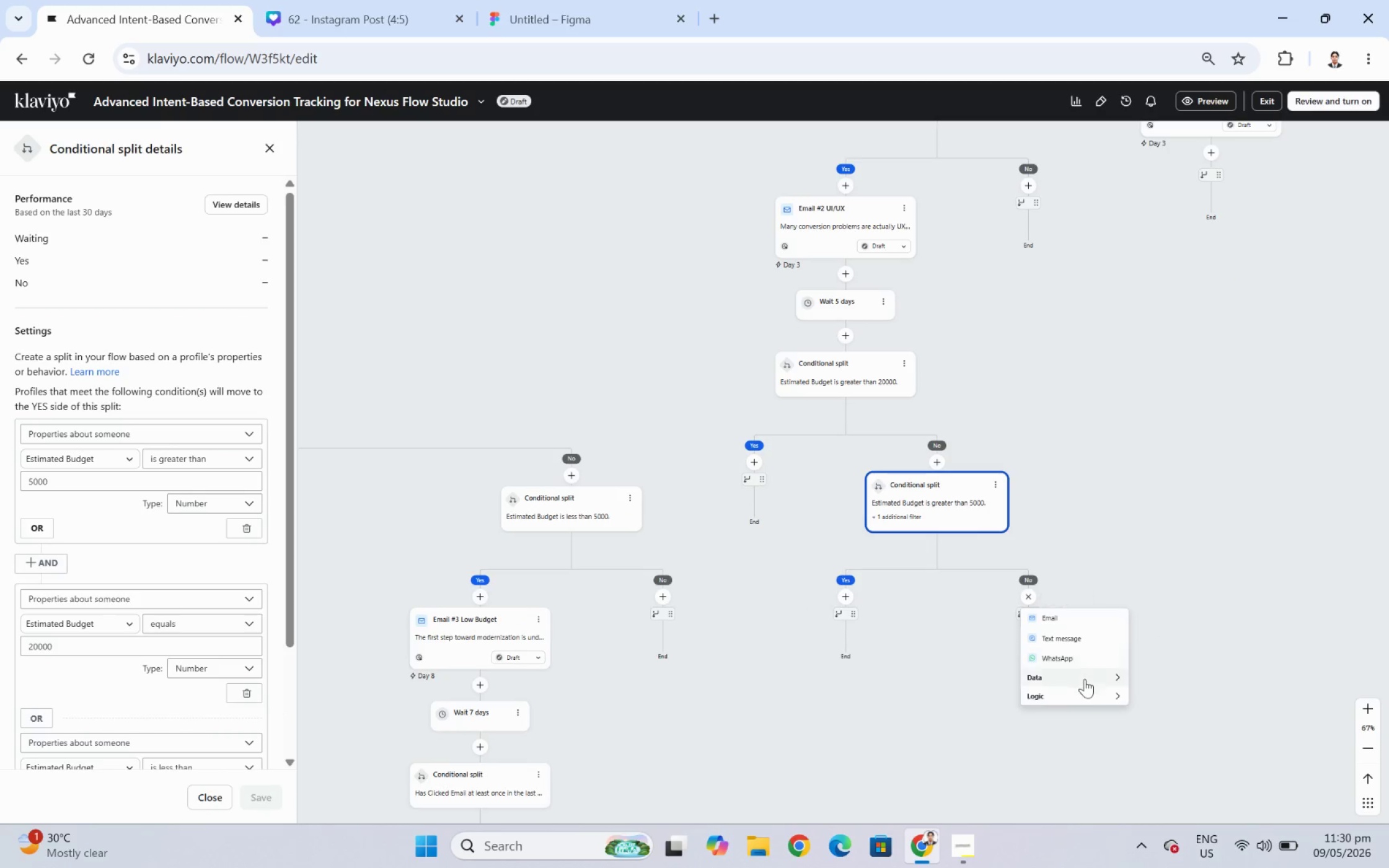 
left_click([1086, 696])
 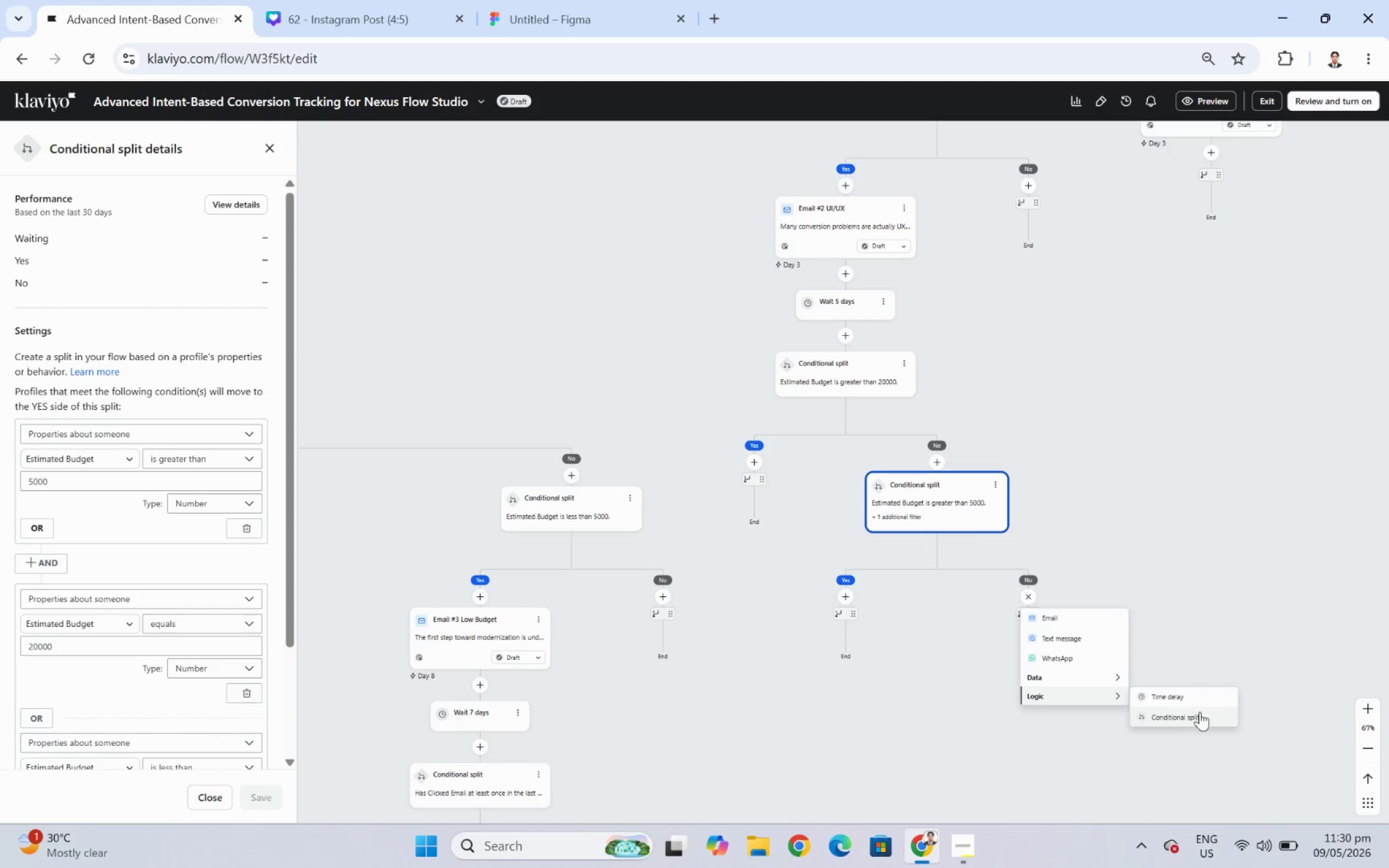 
left_click([1199, 717])
 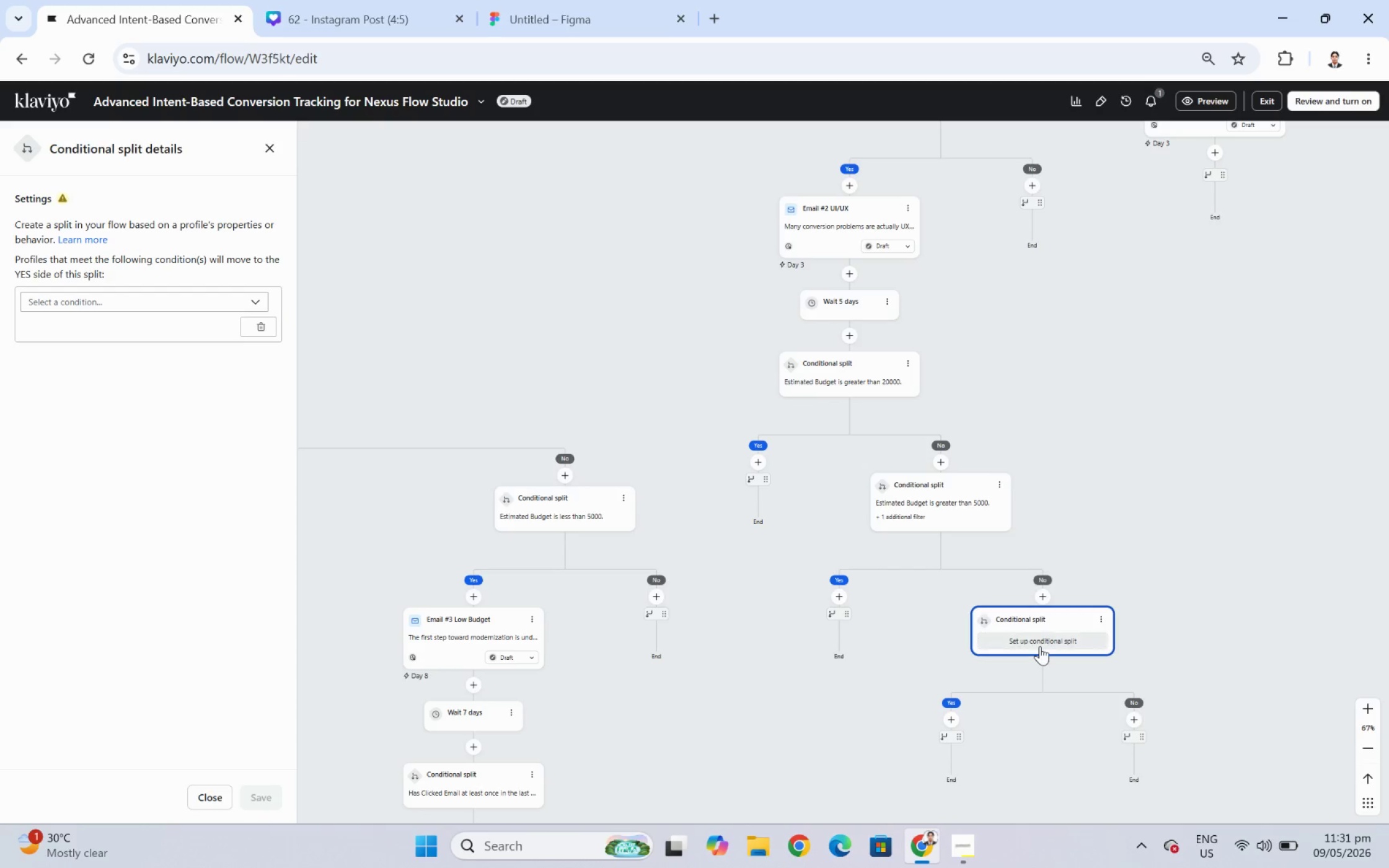 
wait(10.8)
 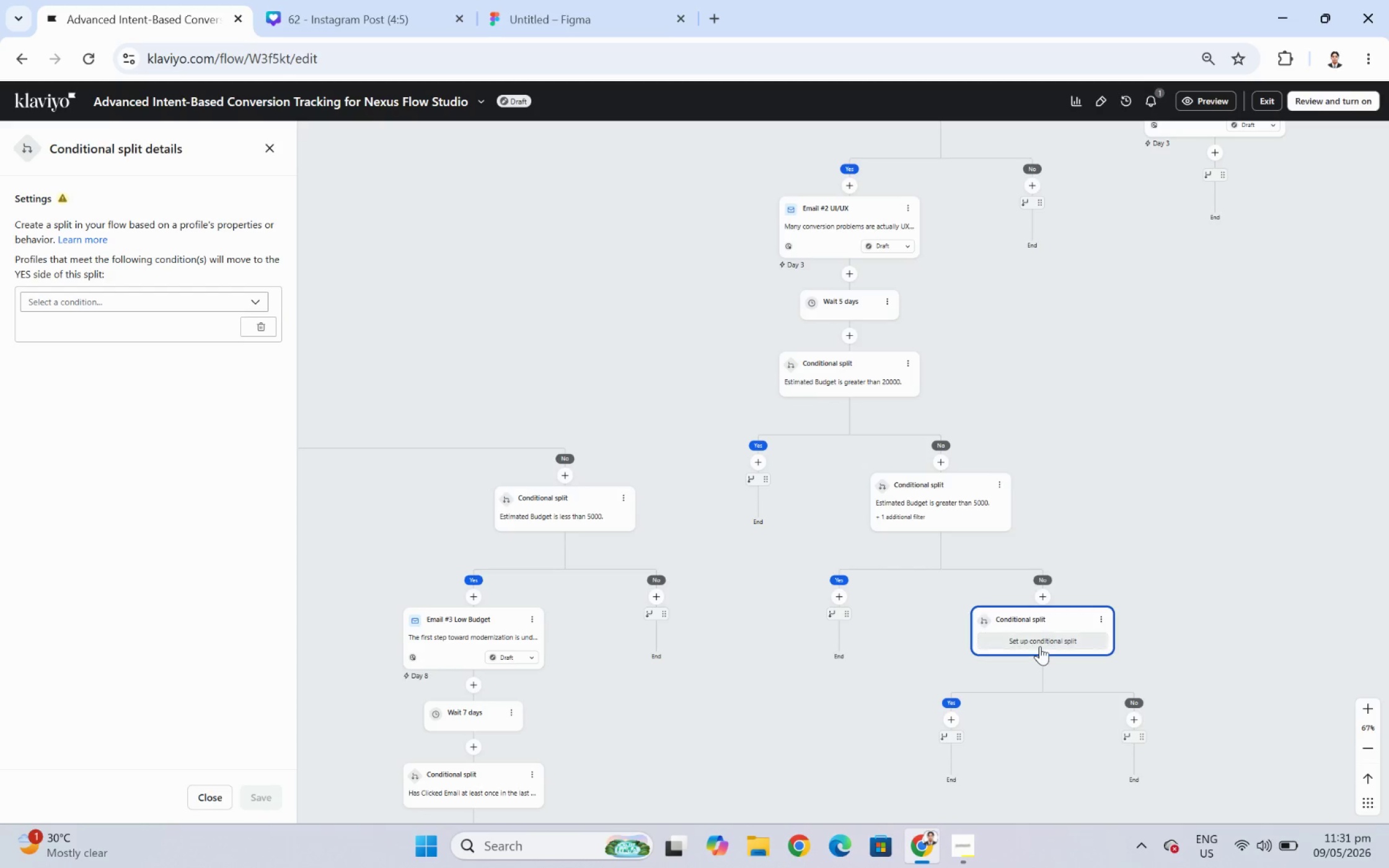 
left_click([84, 423])
 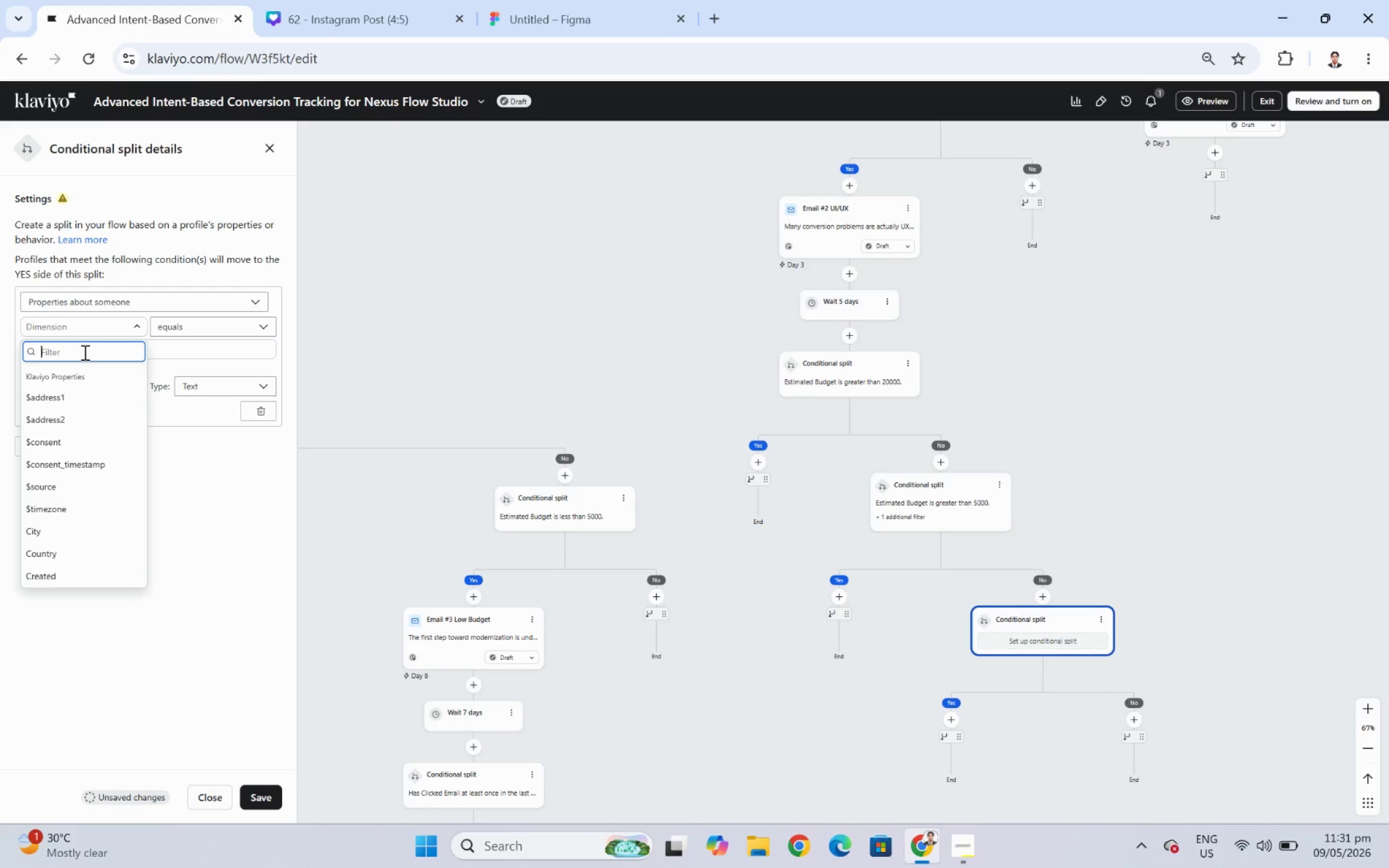 
type(budge)
 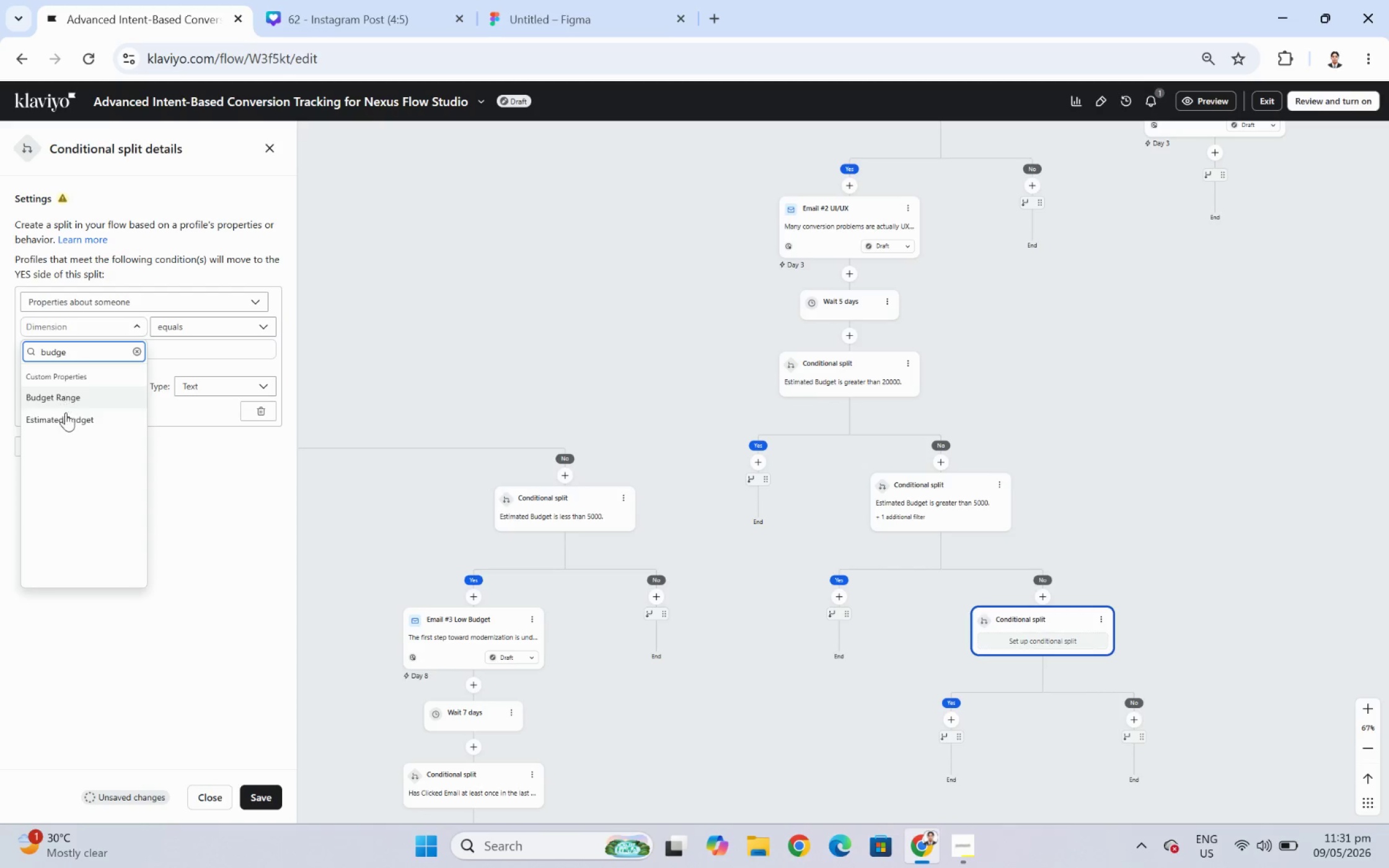 
left_click([69, 417])
 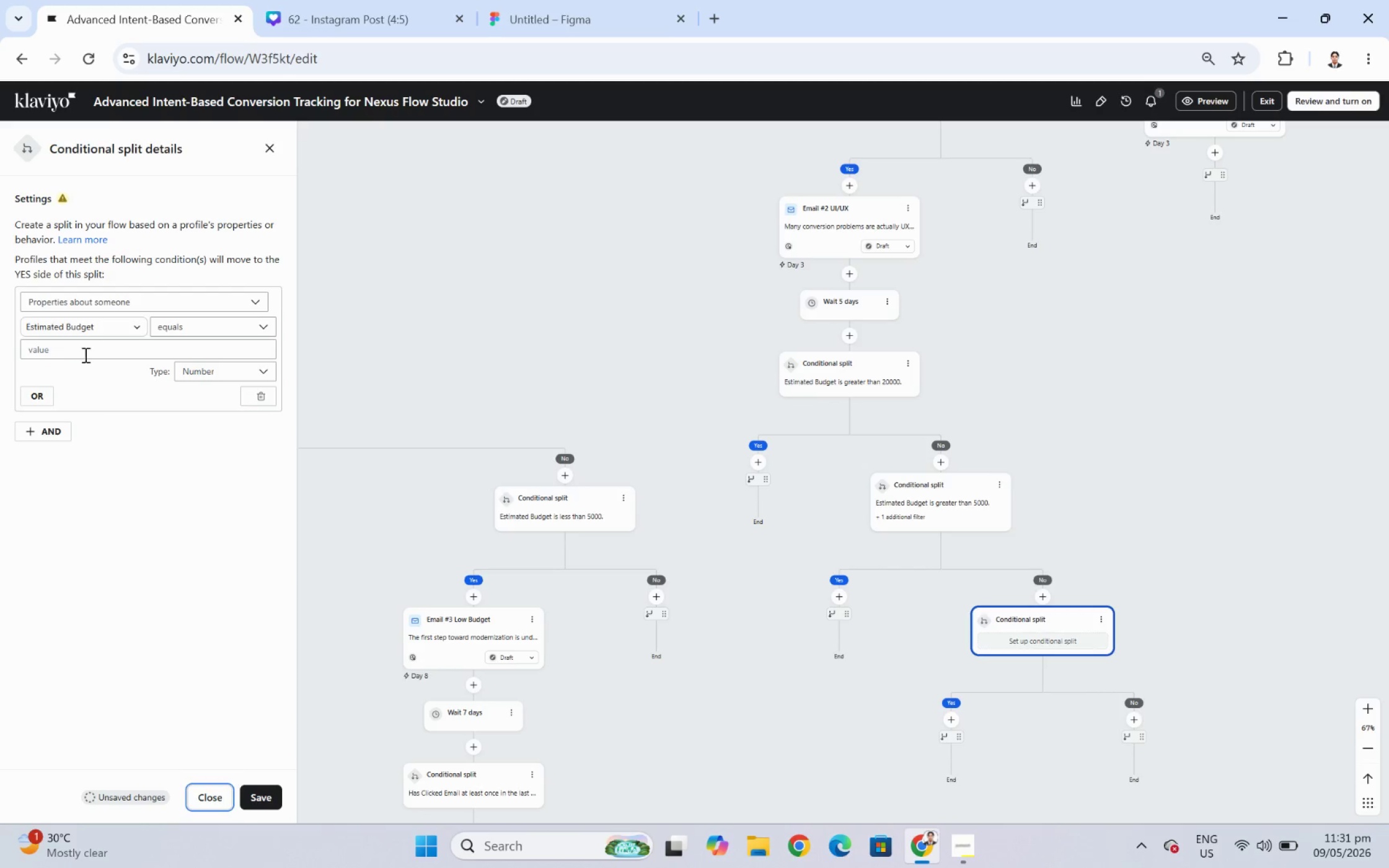 
left_click([85, 352])
 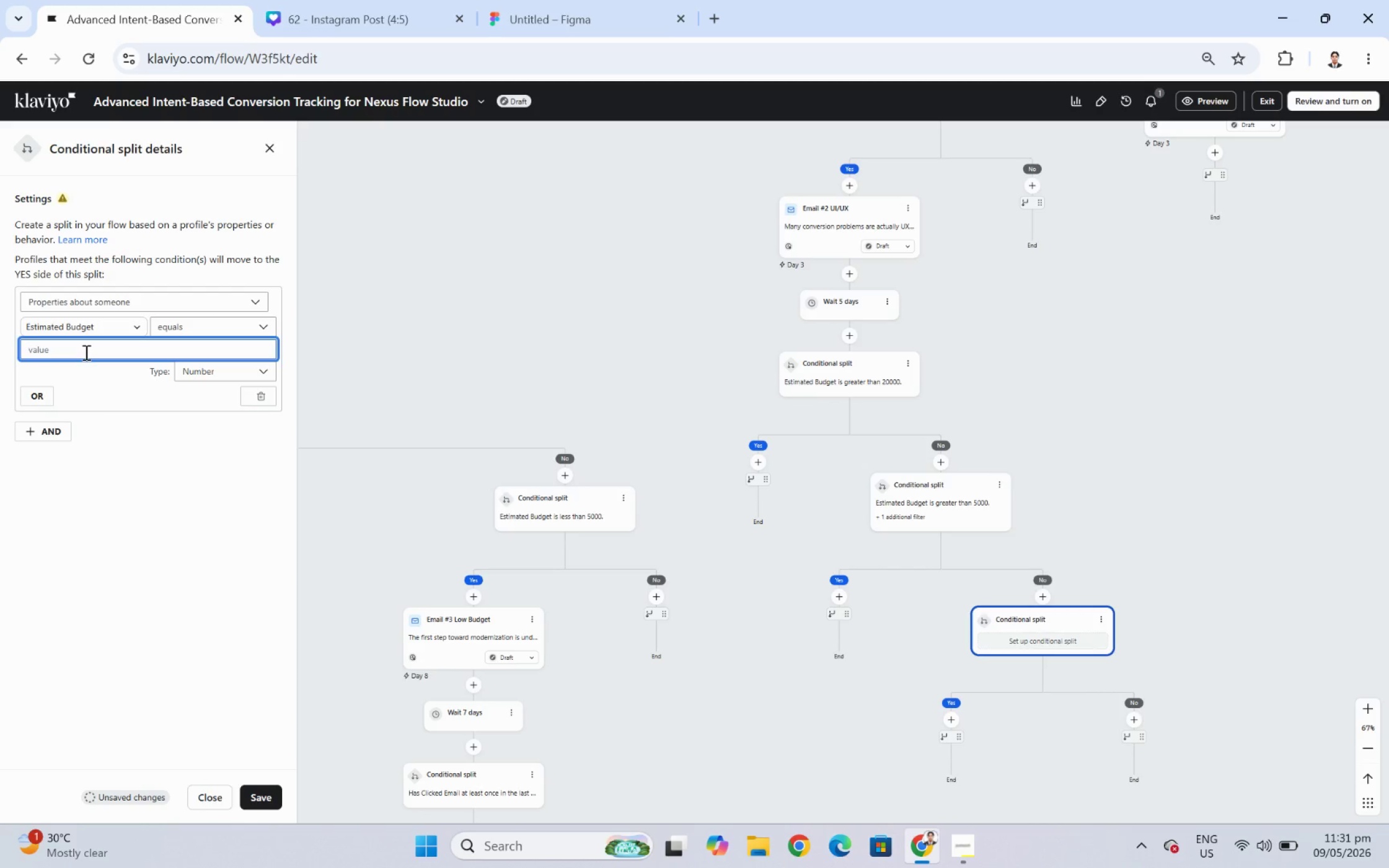 
key(Numpad5)
 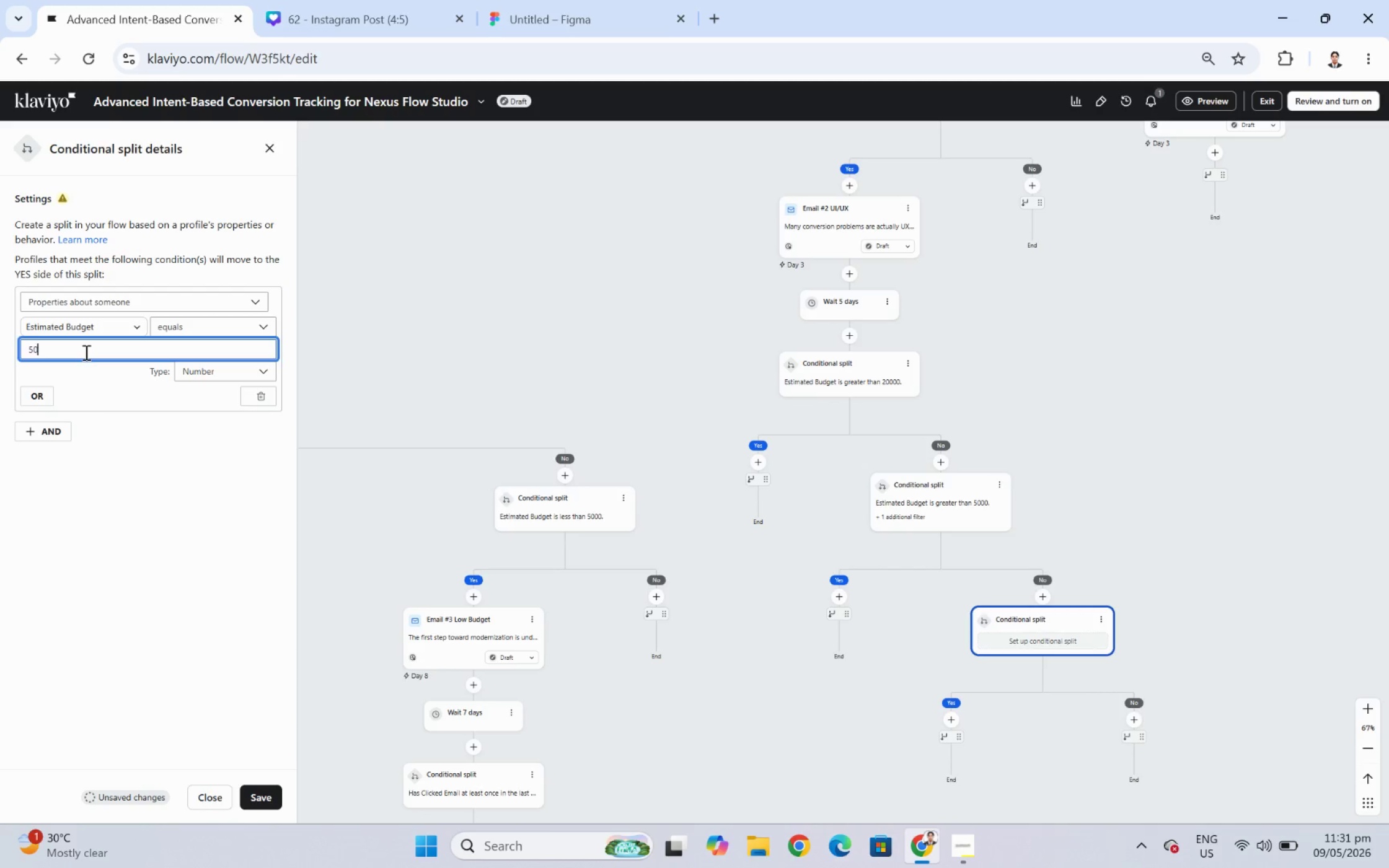 
key(Numpad0)
 